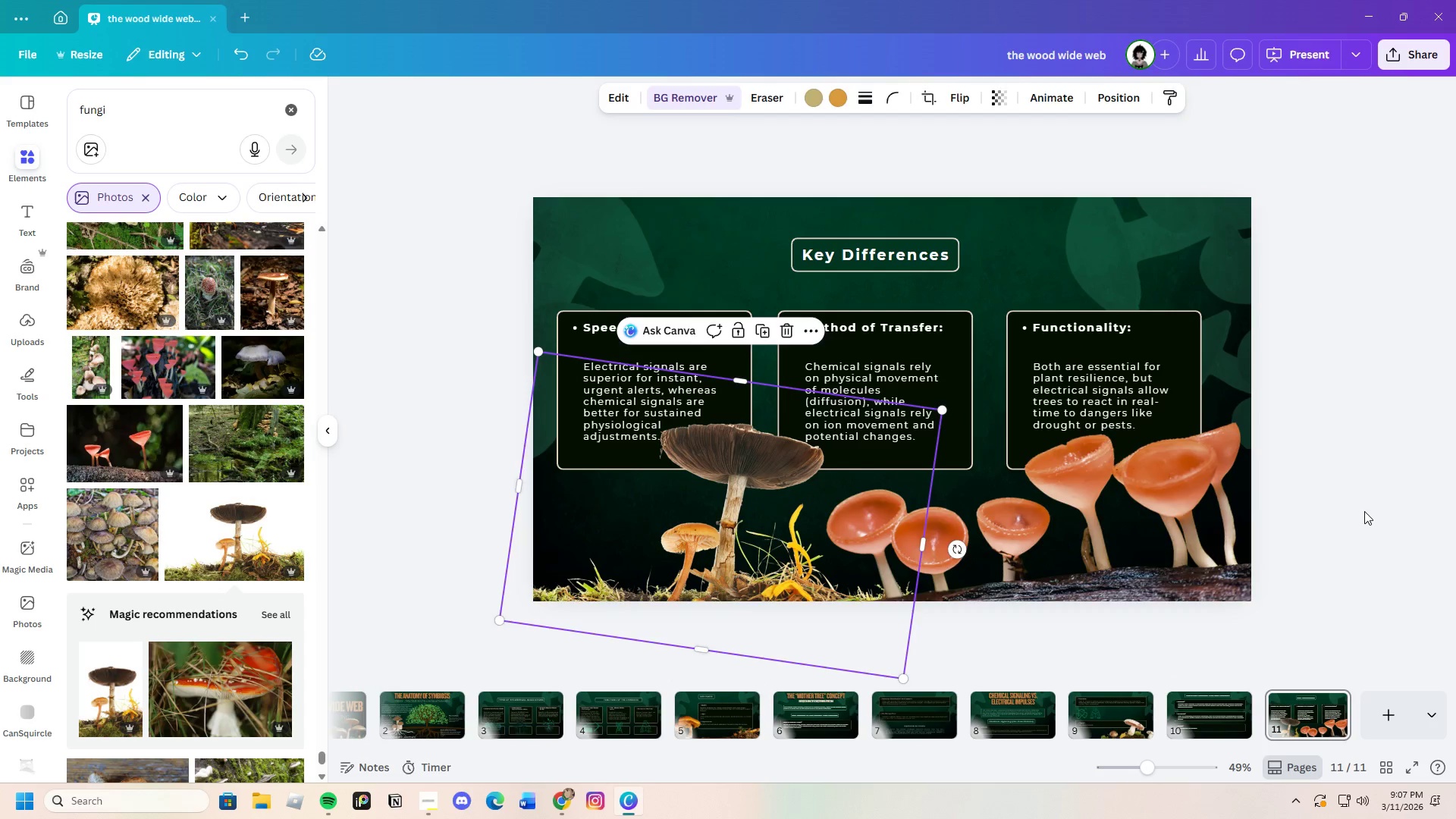 
left_click([1364, 511])
 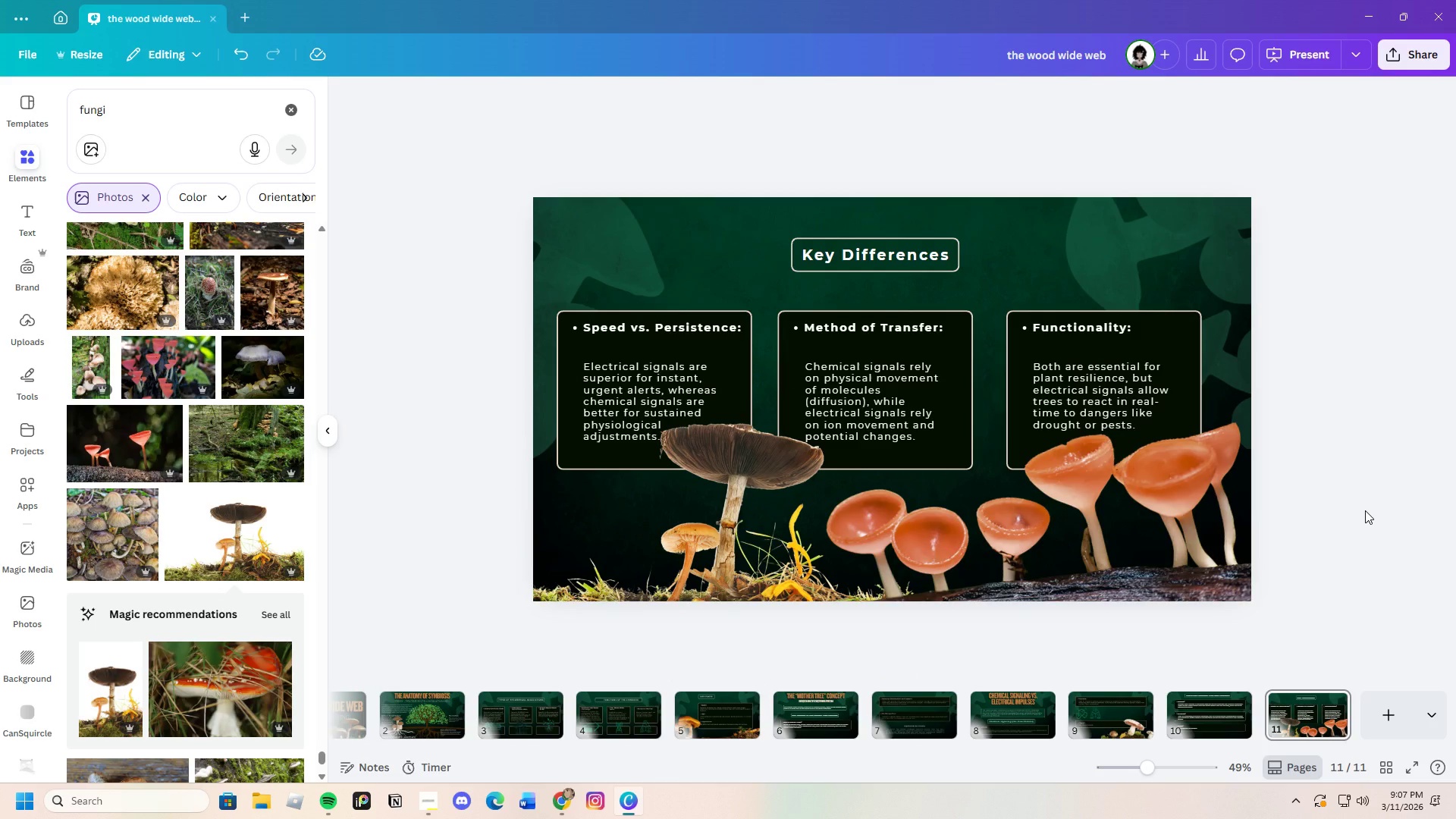 
wait(7.64)
 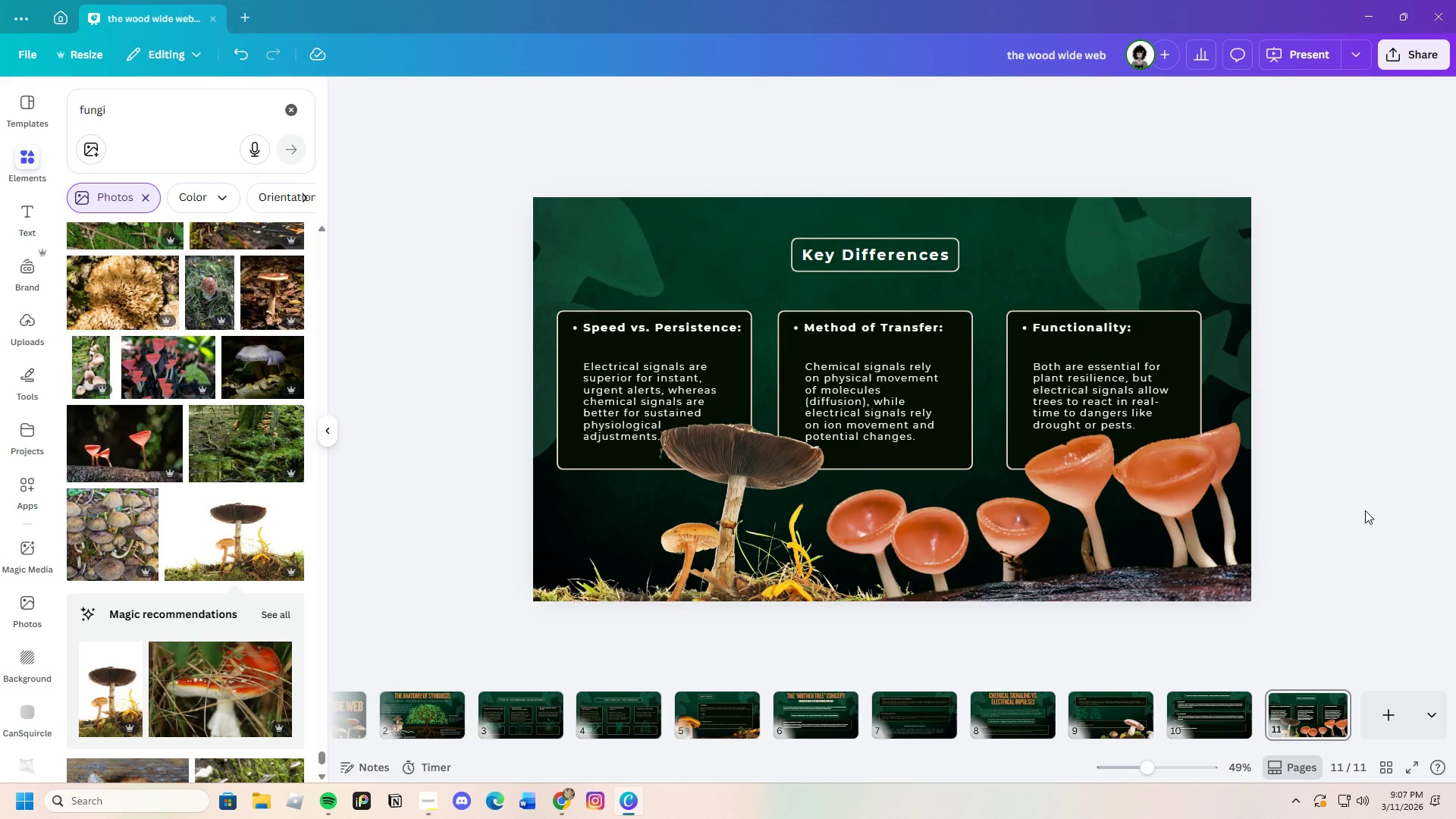 
scroll: coordinate [171, 629], scroll_direction: down, amount: 19.0
 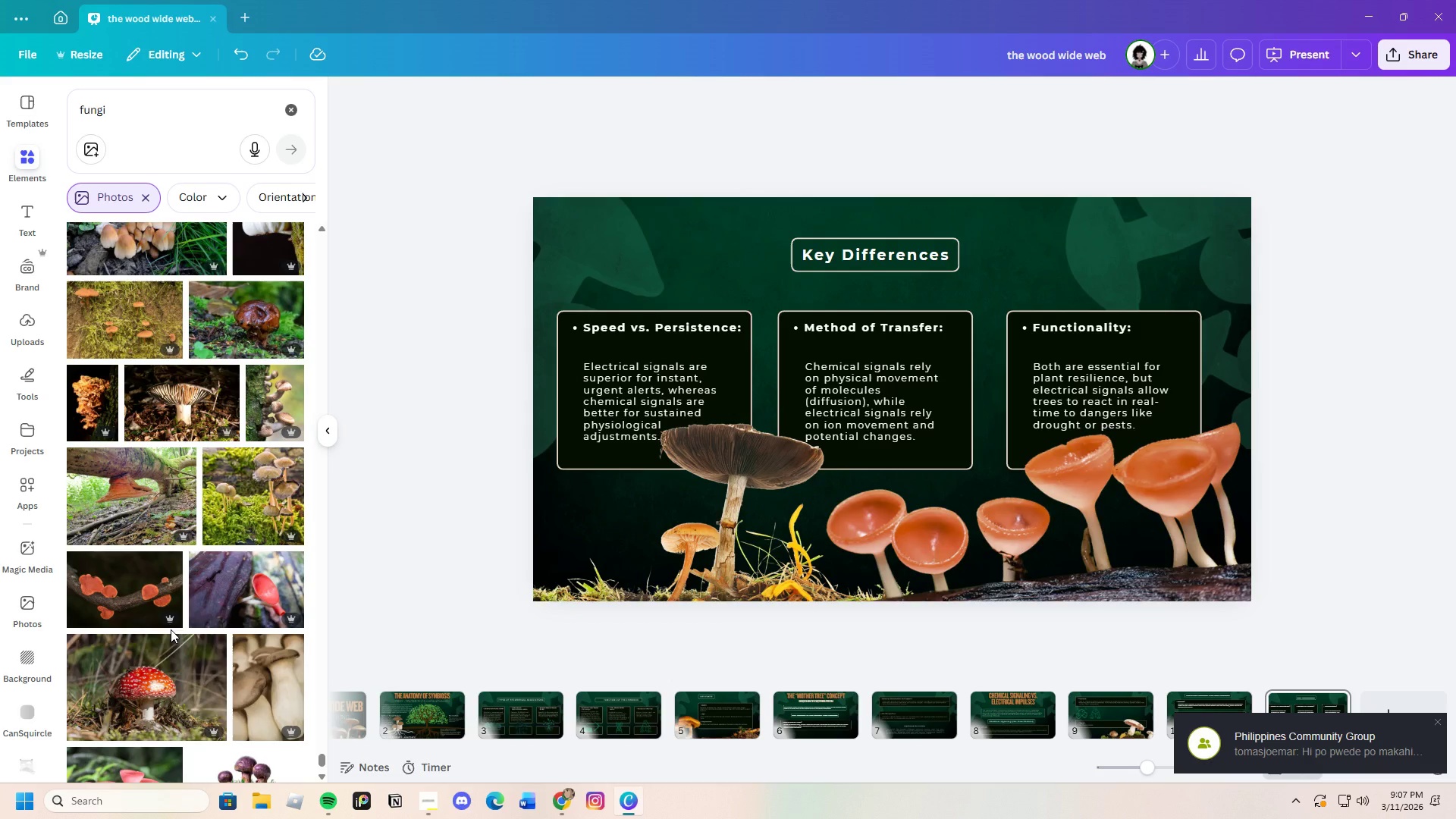 
scroll: coordinate [170, 629], scroll_direction: down, amount: 10.0
 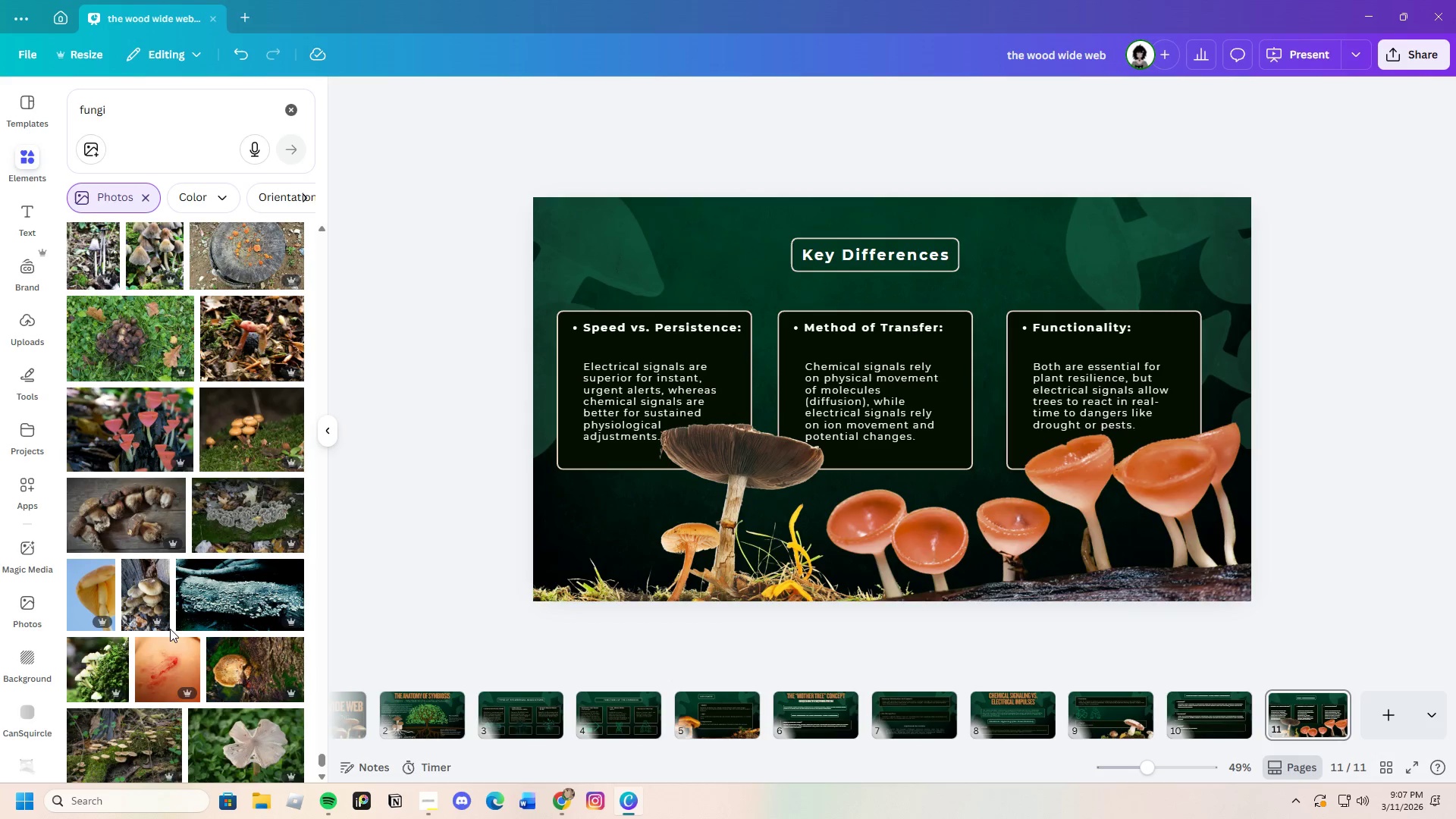 
scroll: coordinate [170, 629], scroll_direction: up, amount: 1.0
 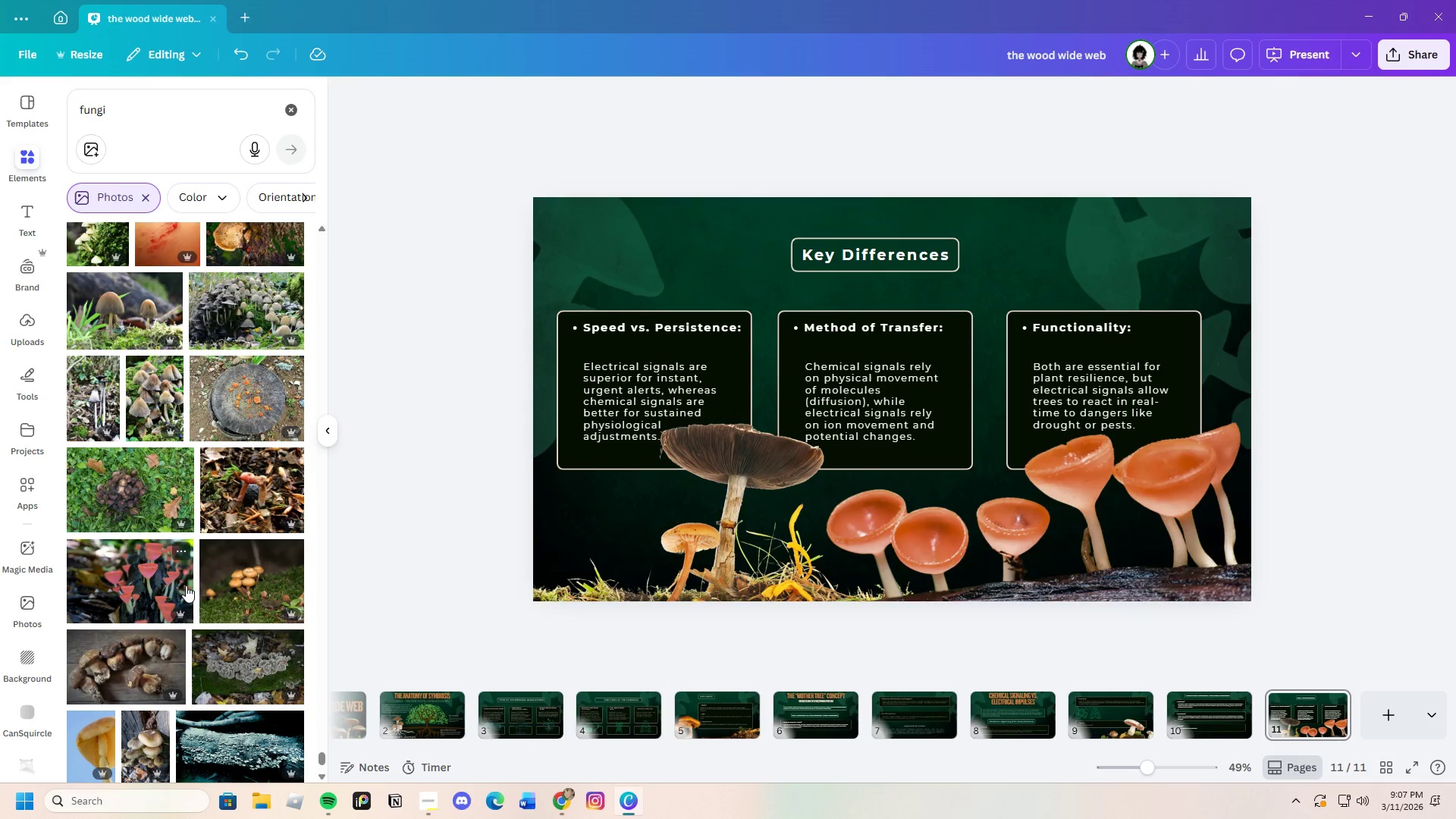 
left_click([1113, 573])
 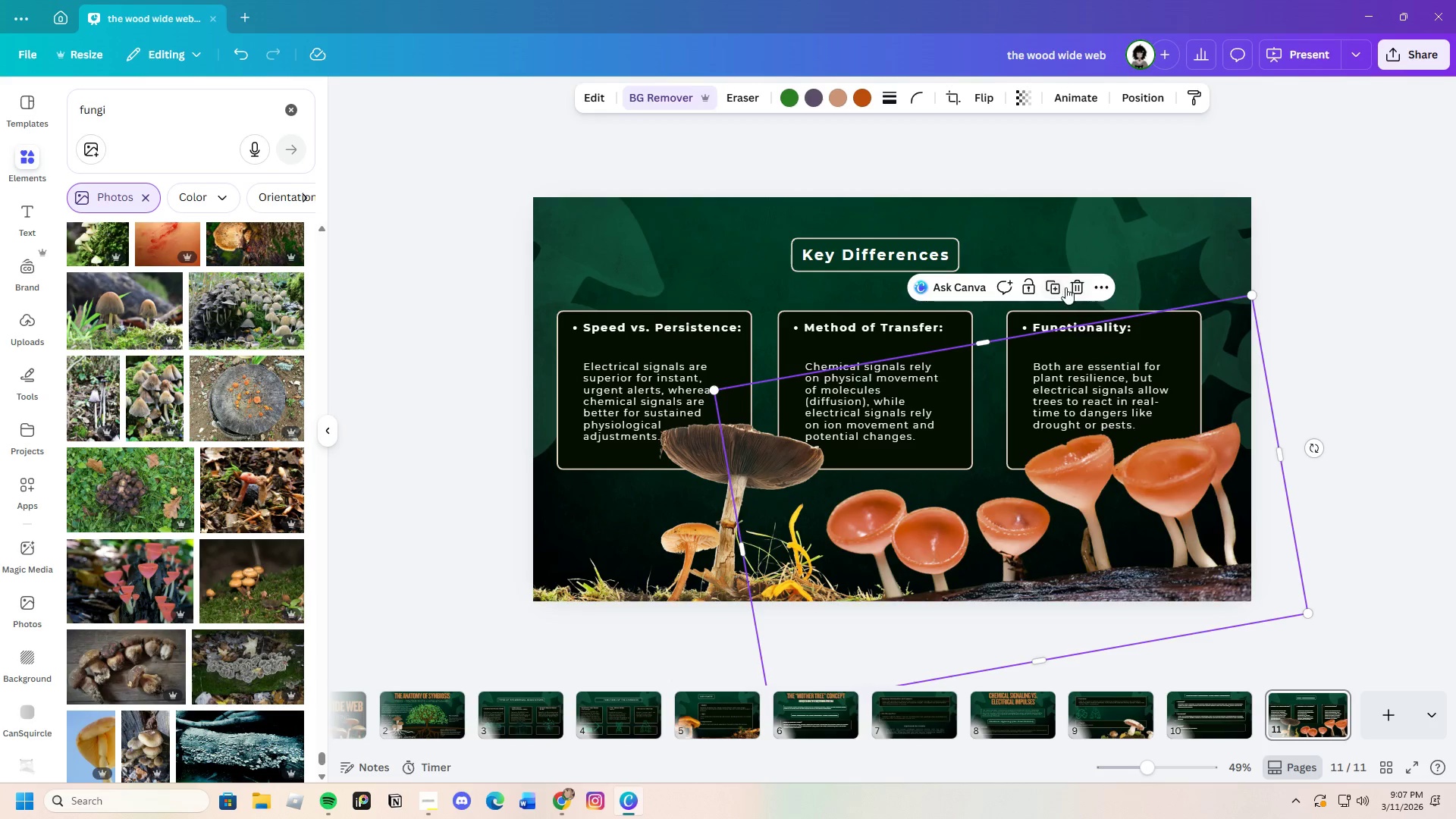 
left_click([1078, 284])
 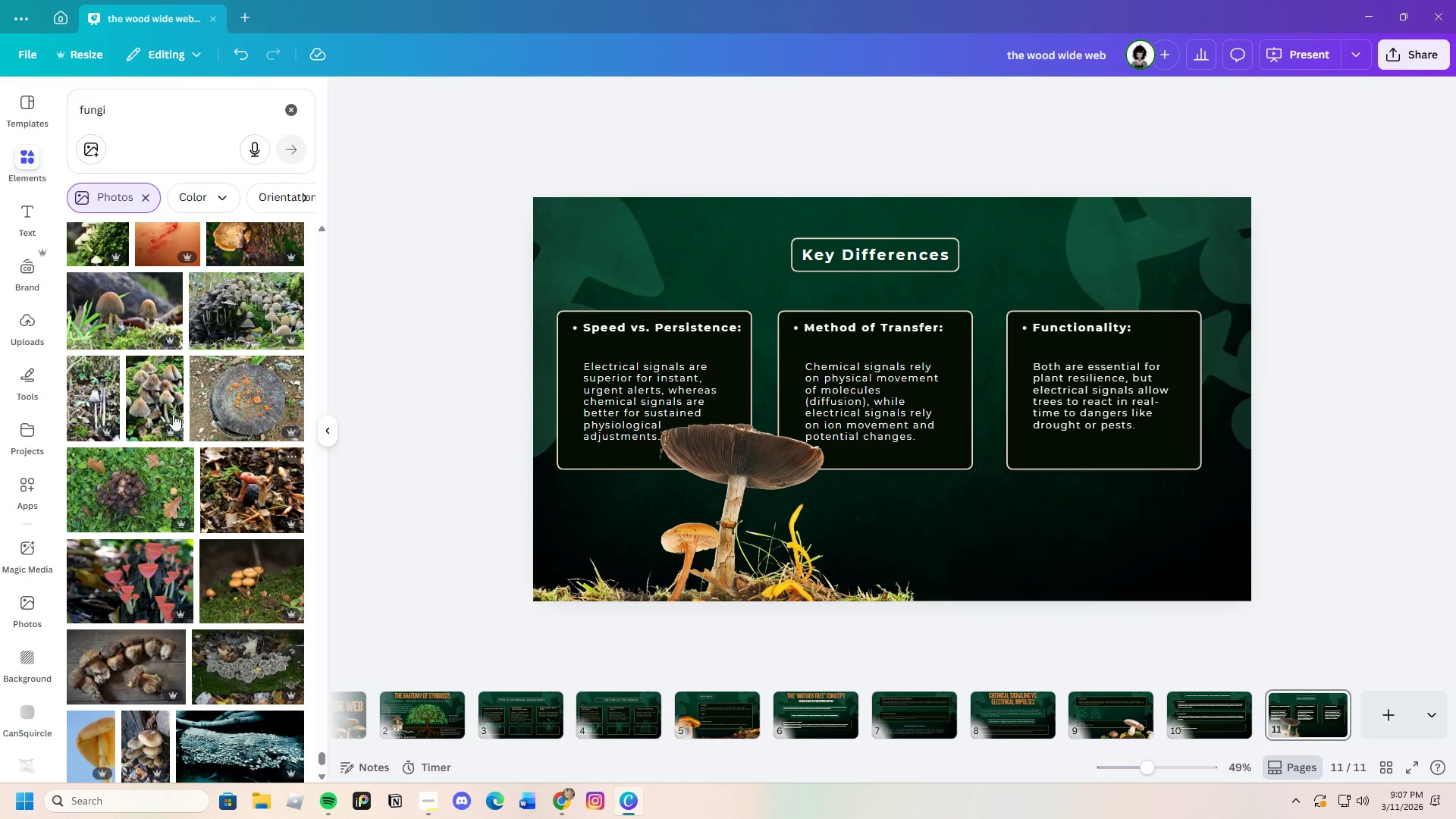 
left_click([108, 314])
 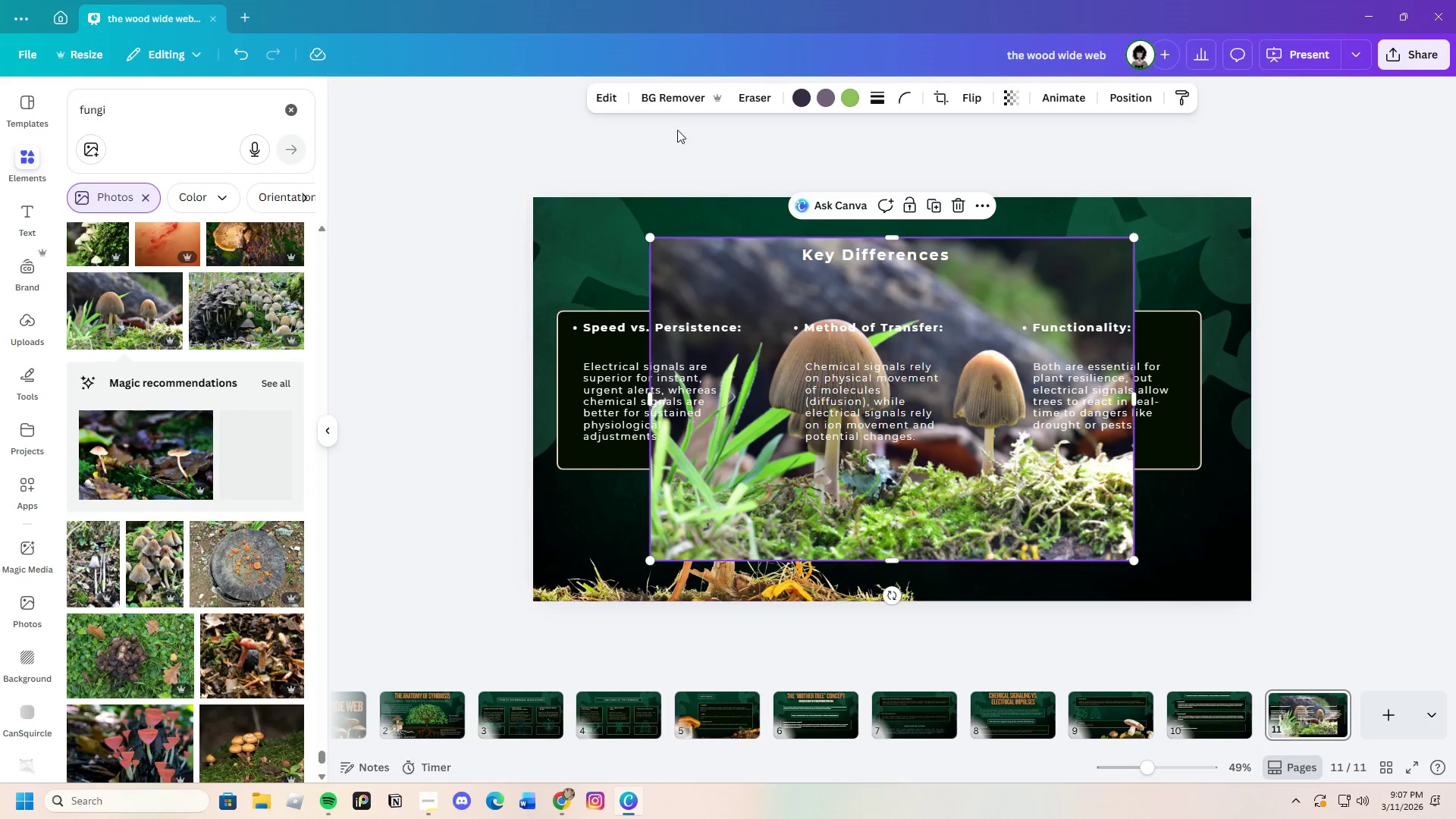 
left_click([680, 98])
 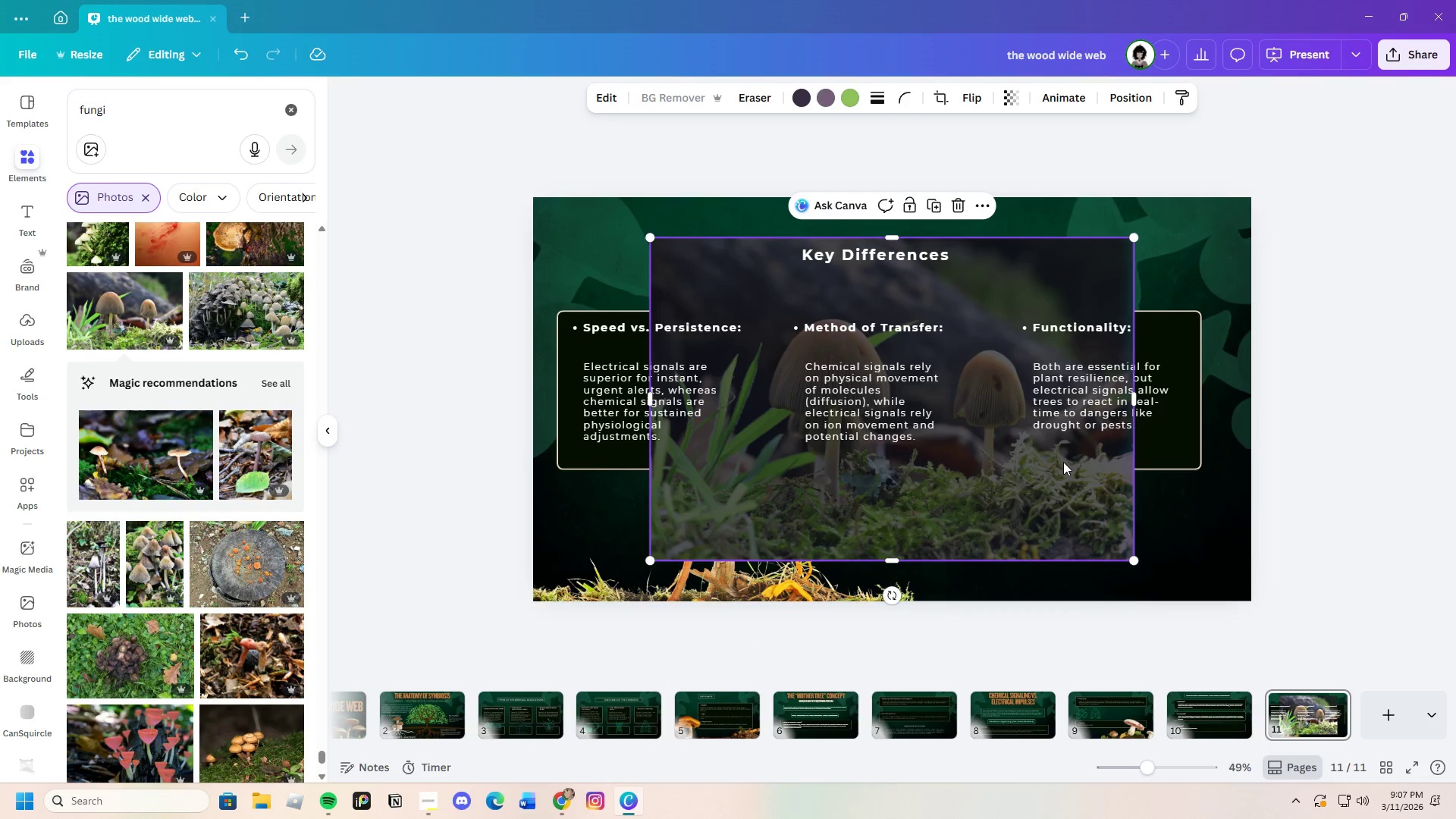 
wait(8.06)
 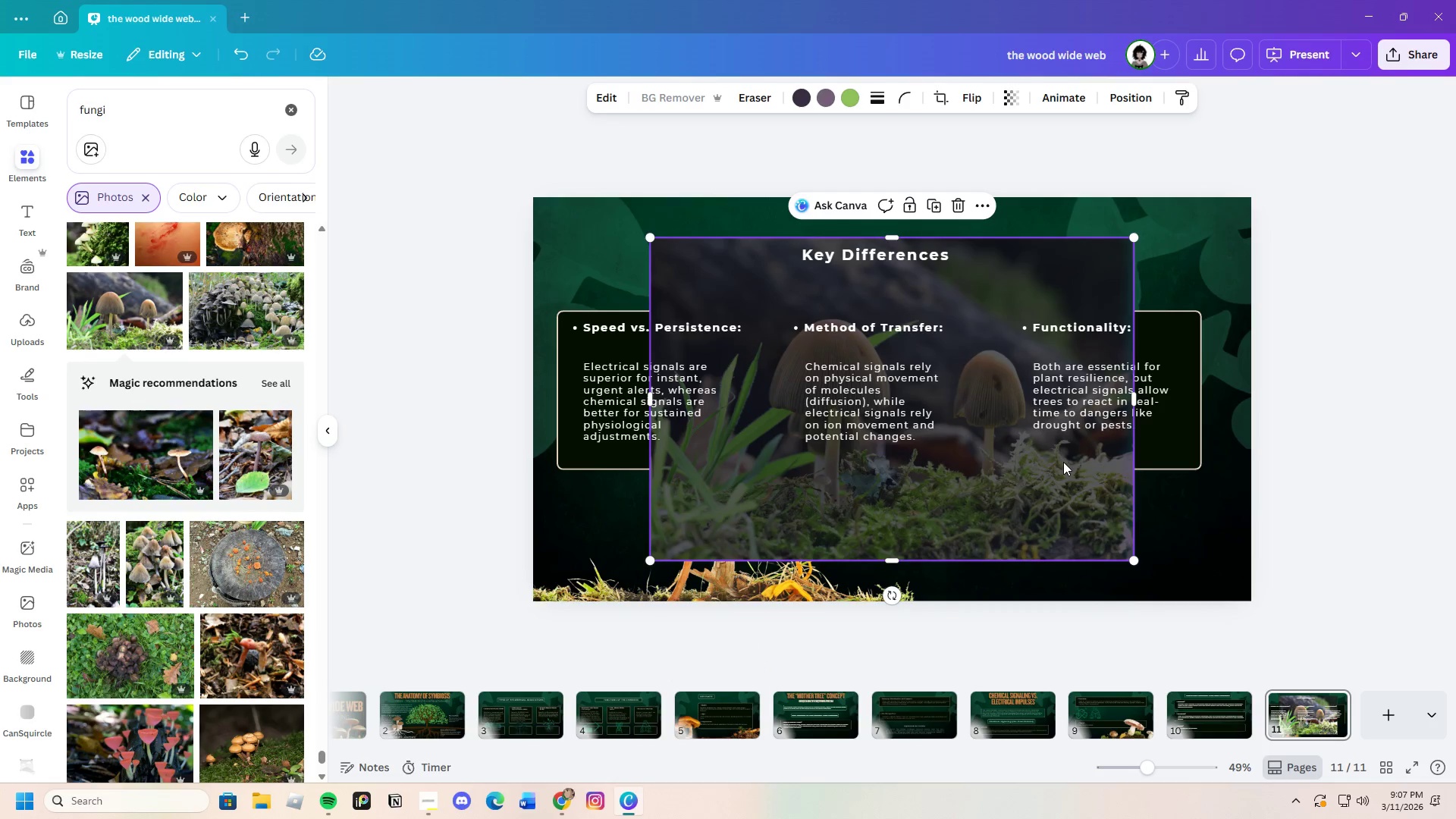 
left_click_drag(start_coordinate=[896, 258], to_coordinate=[908, 296])
 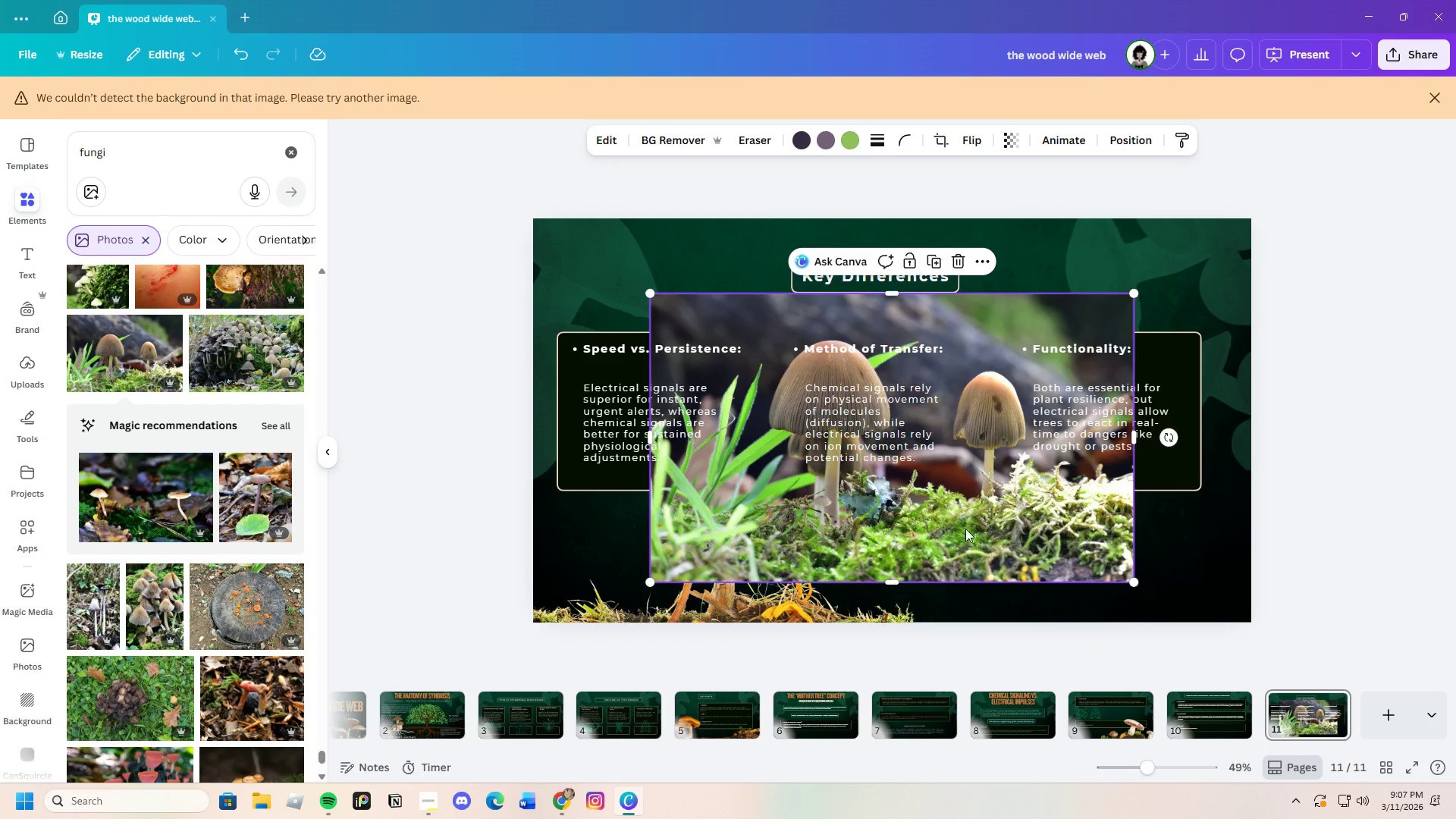 
left_click_drag(start_coordinate=[965, 526], to_coordinate=[1032, 564])
 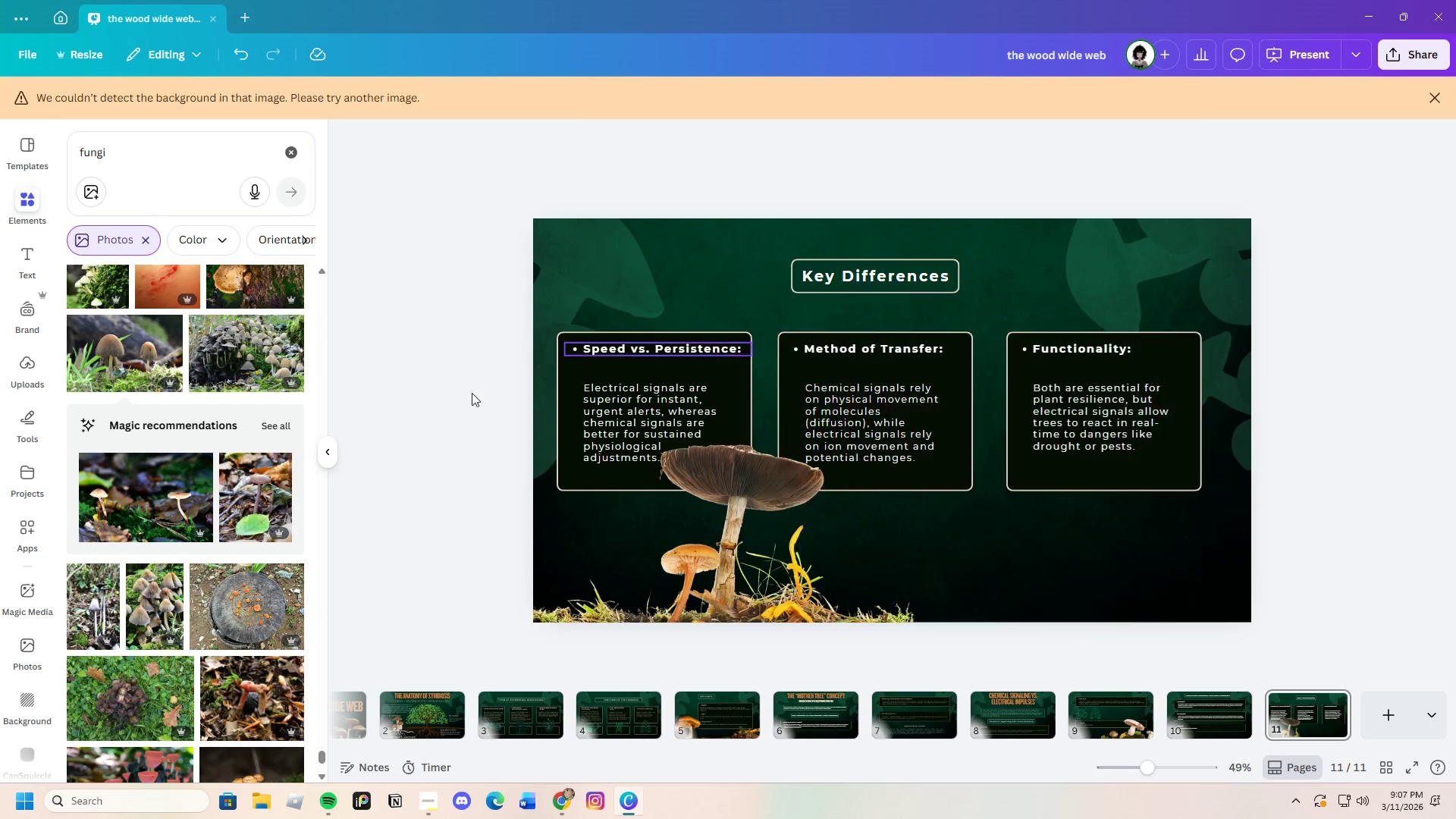 
scroll: coordinate [215, 616], scroll_direction: down, amount: 5.0
 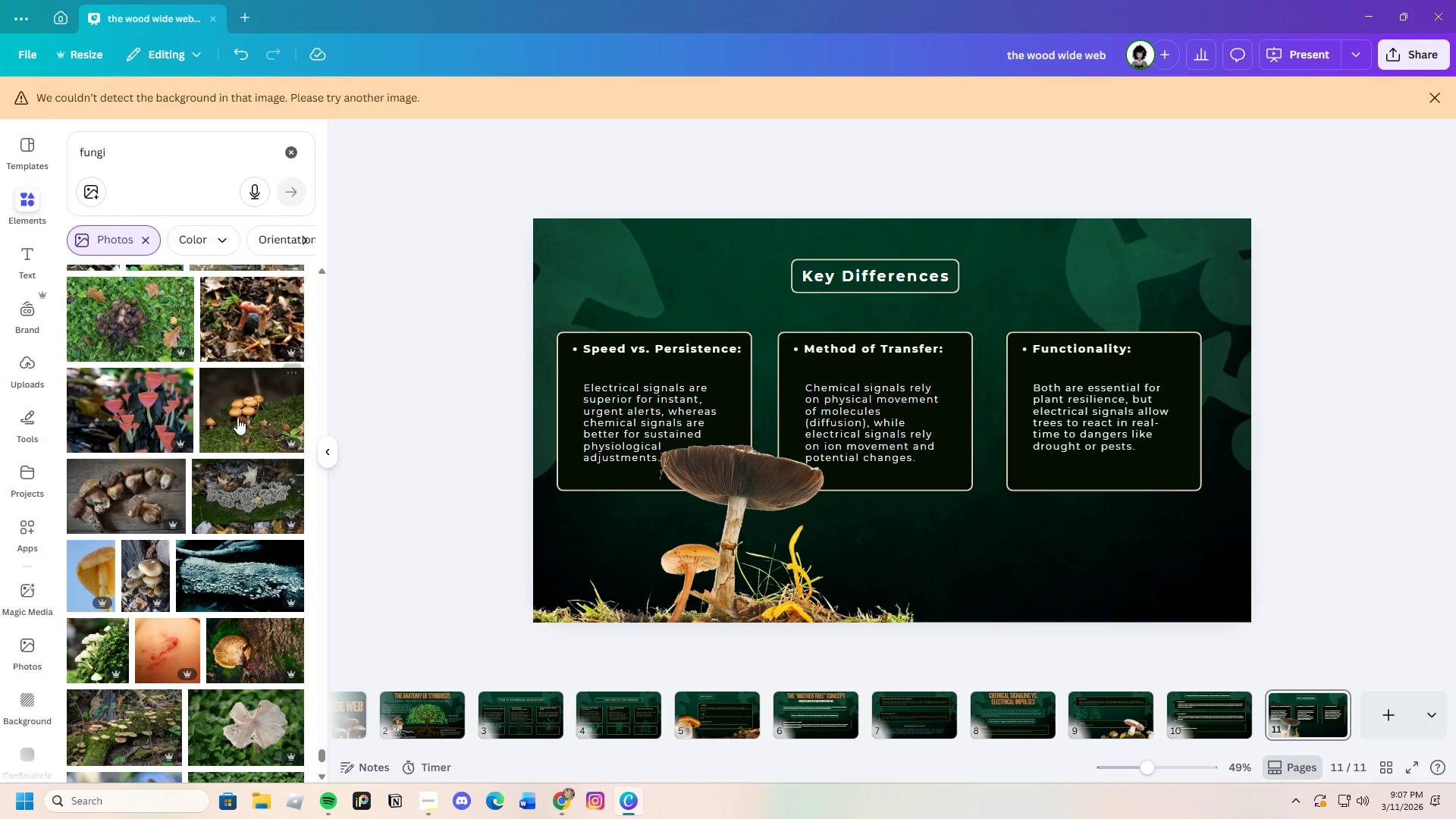 
left_click([239, 413])
 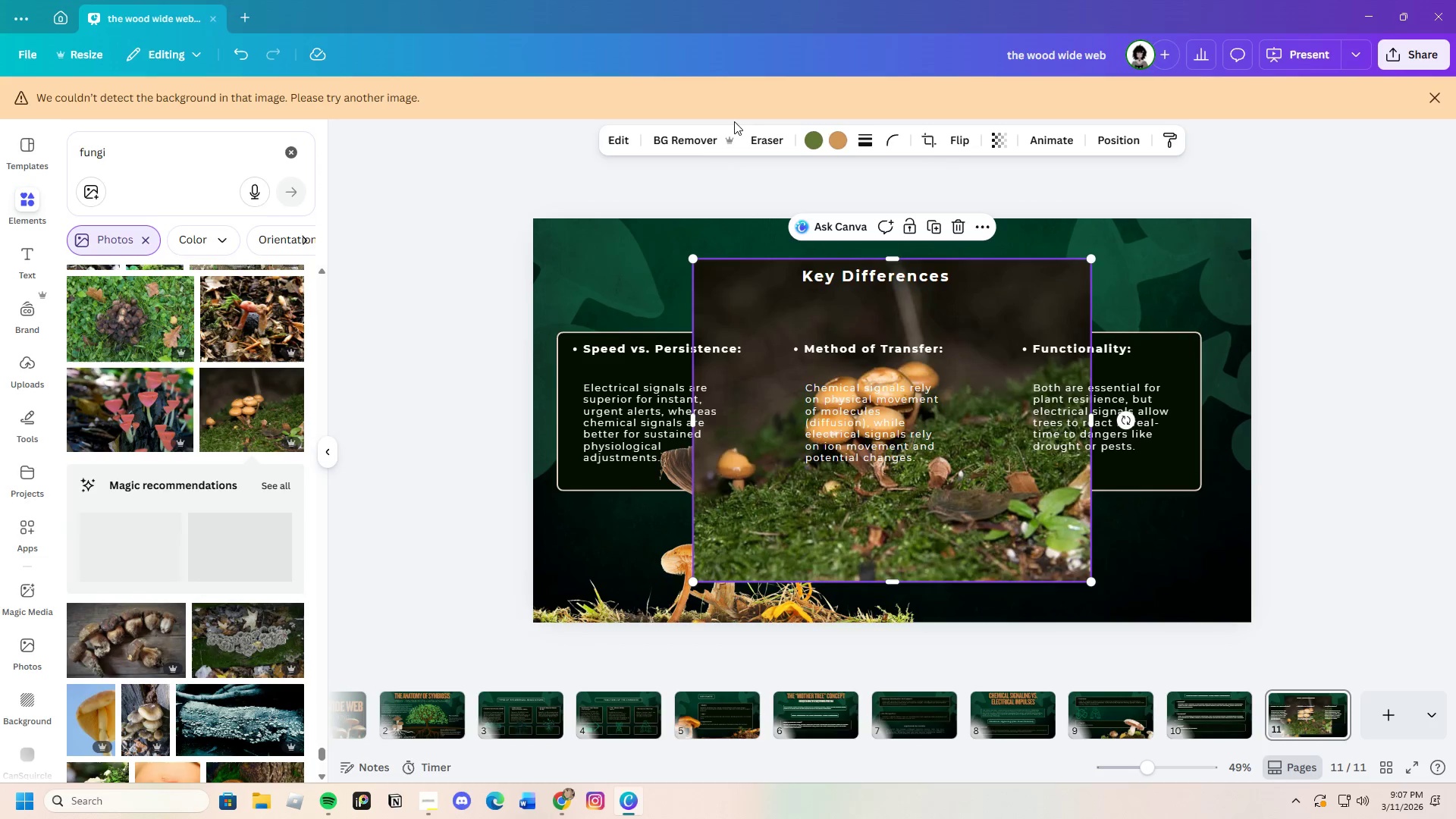 
left_click([689, 139])
 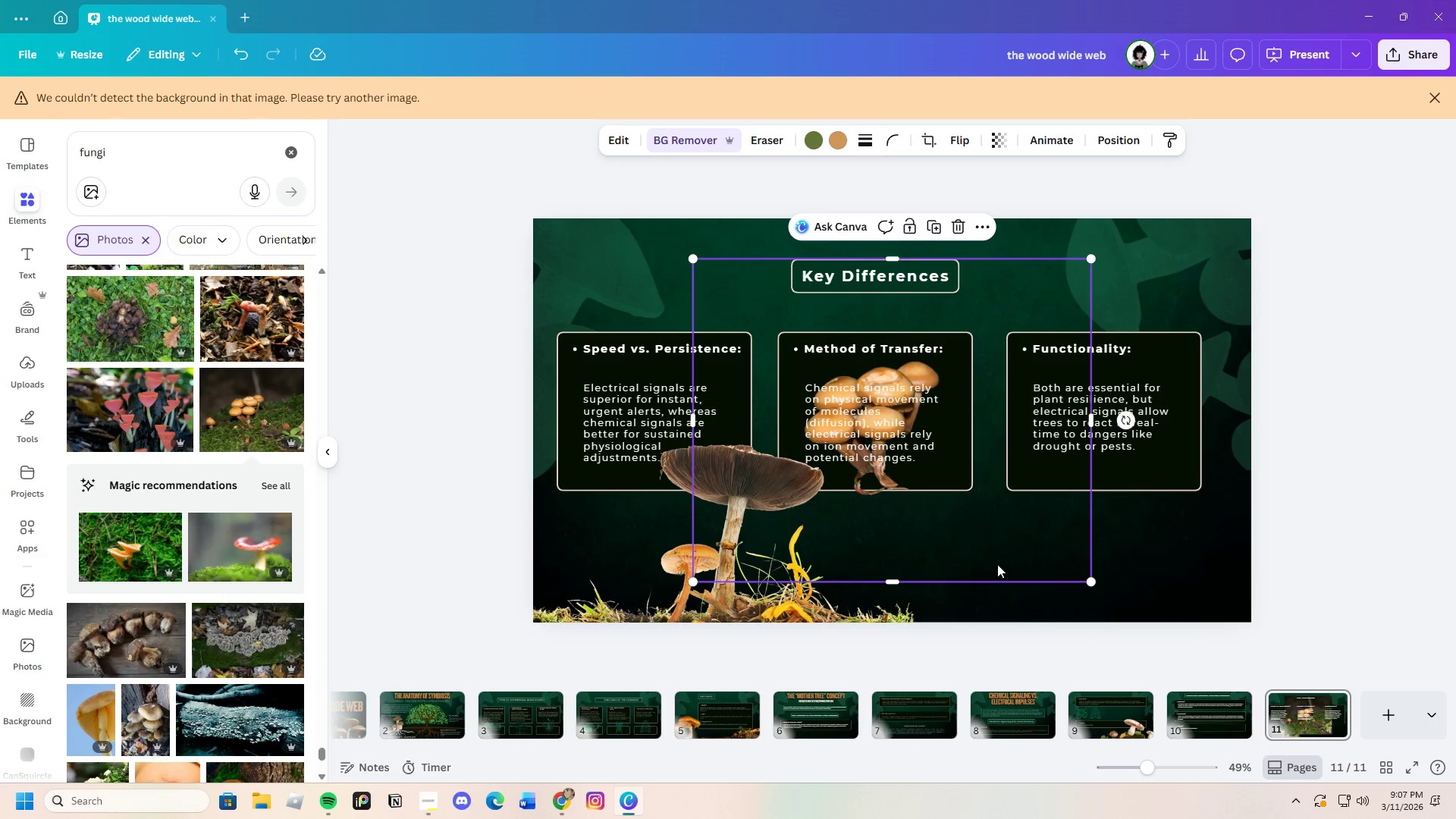 
wait(6.02)
 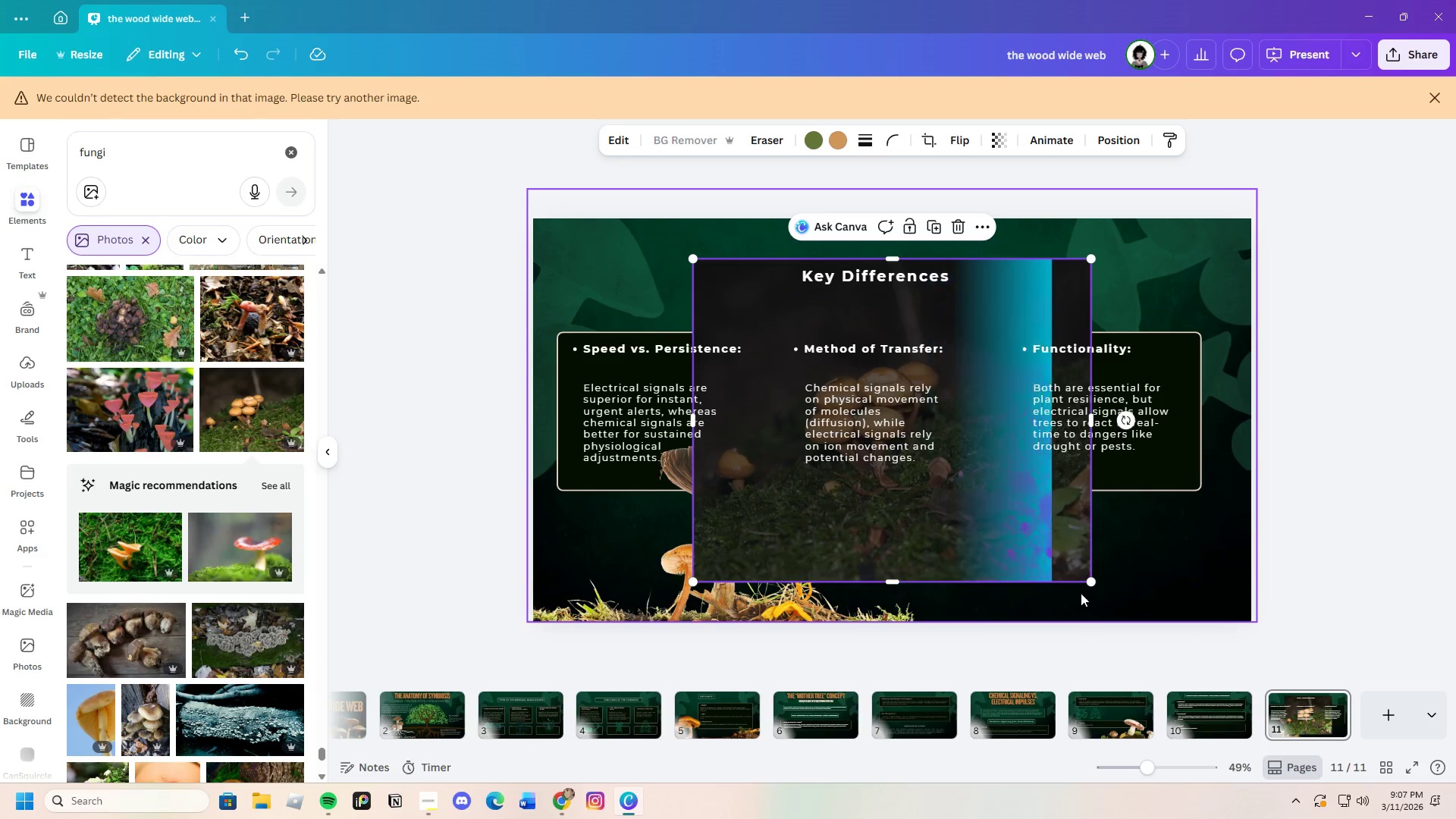 
left_click([958, 228])
 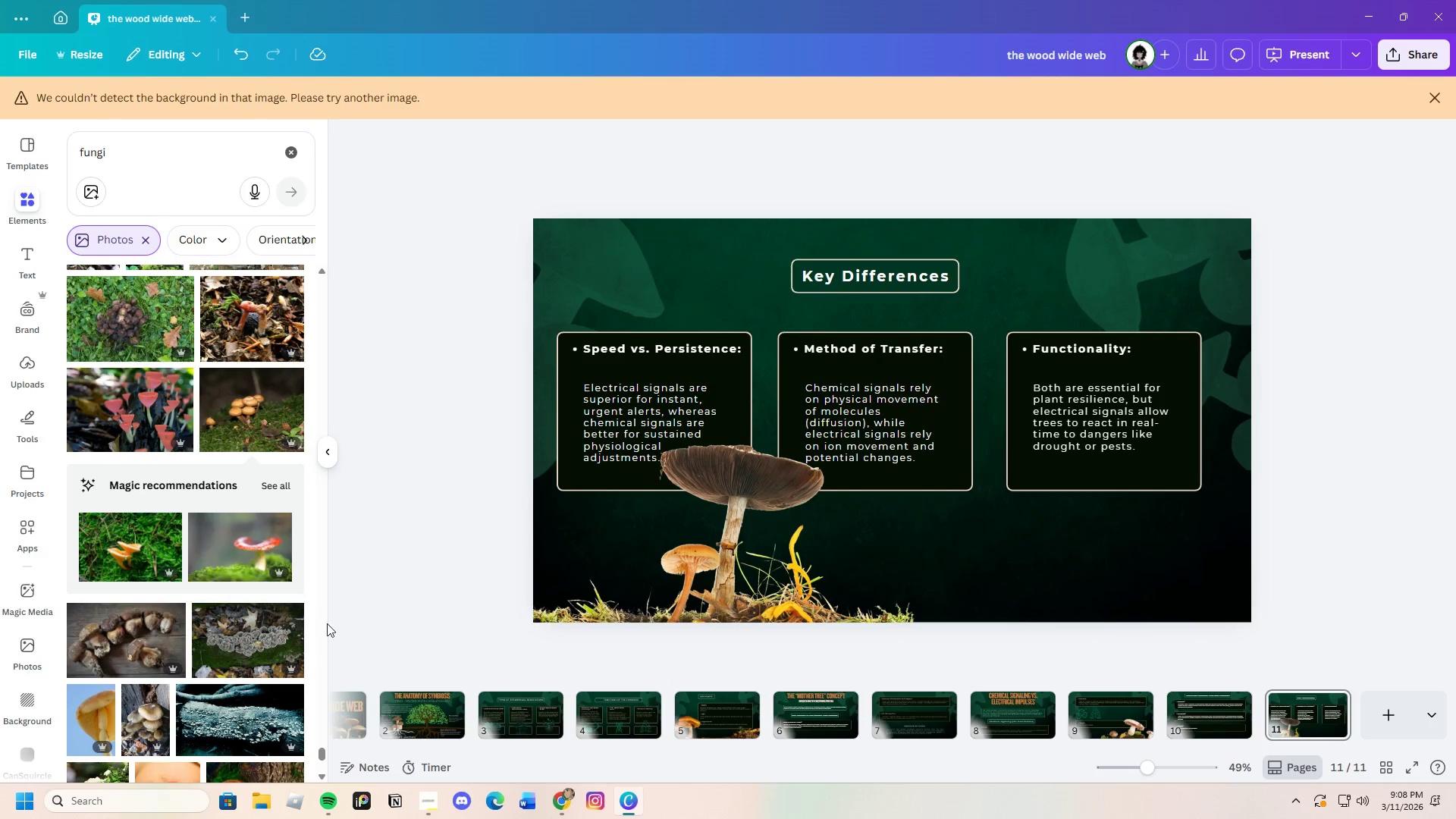 
scroll: coordinate [221, 628], scroll_direction: down, amount: 23.0
 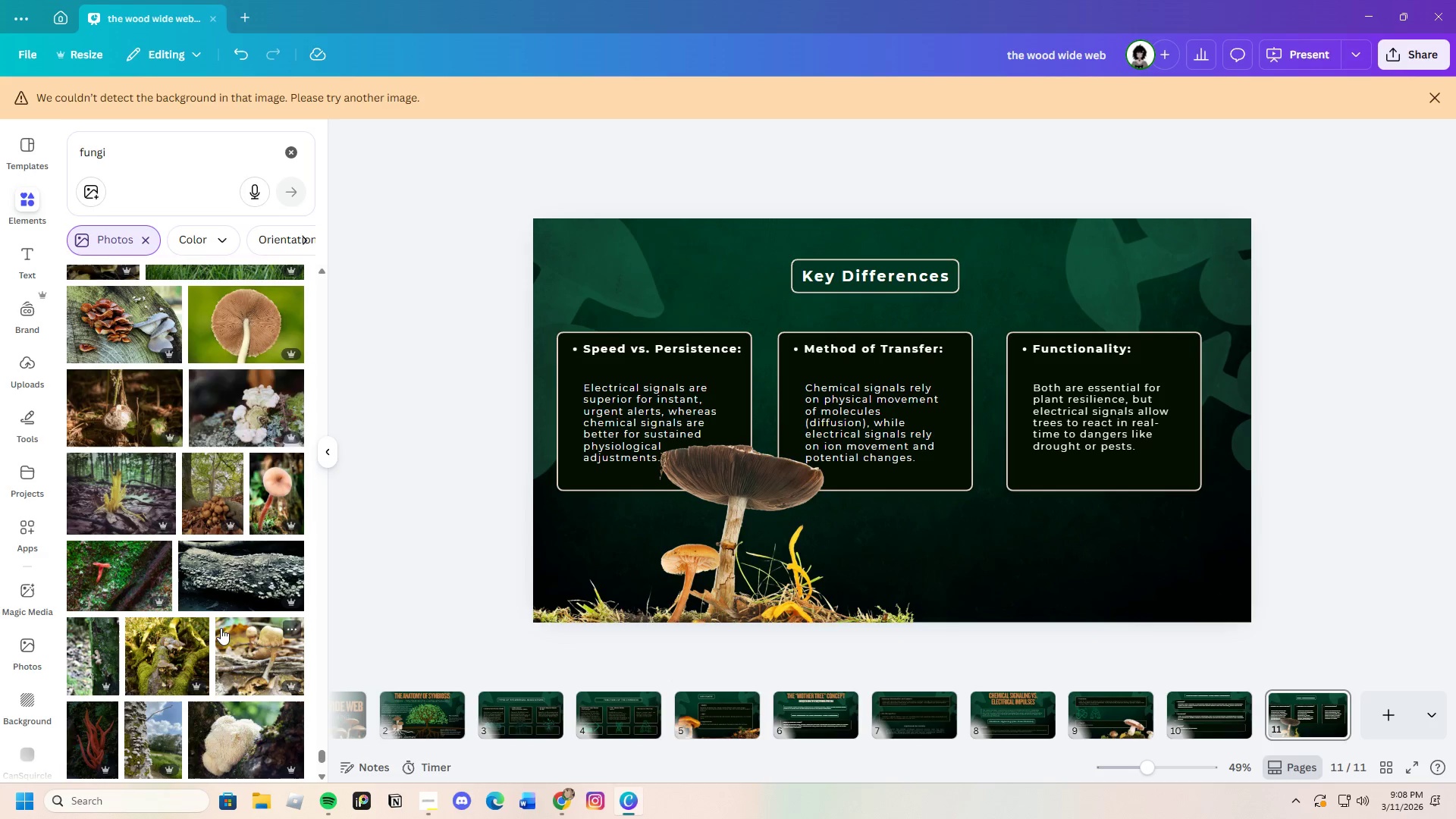 
mouse_move([174, 628])
 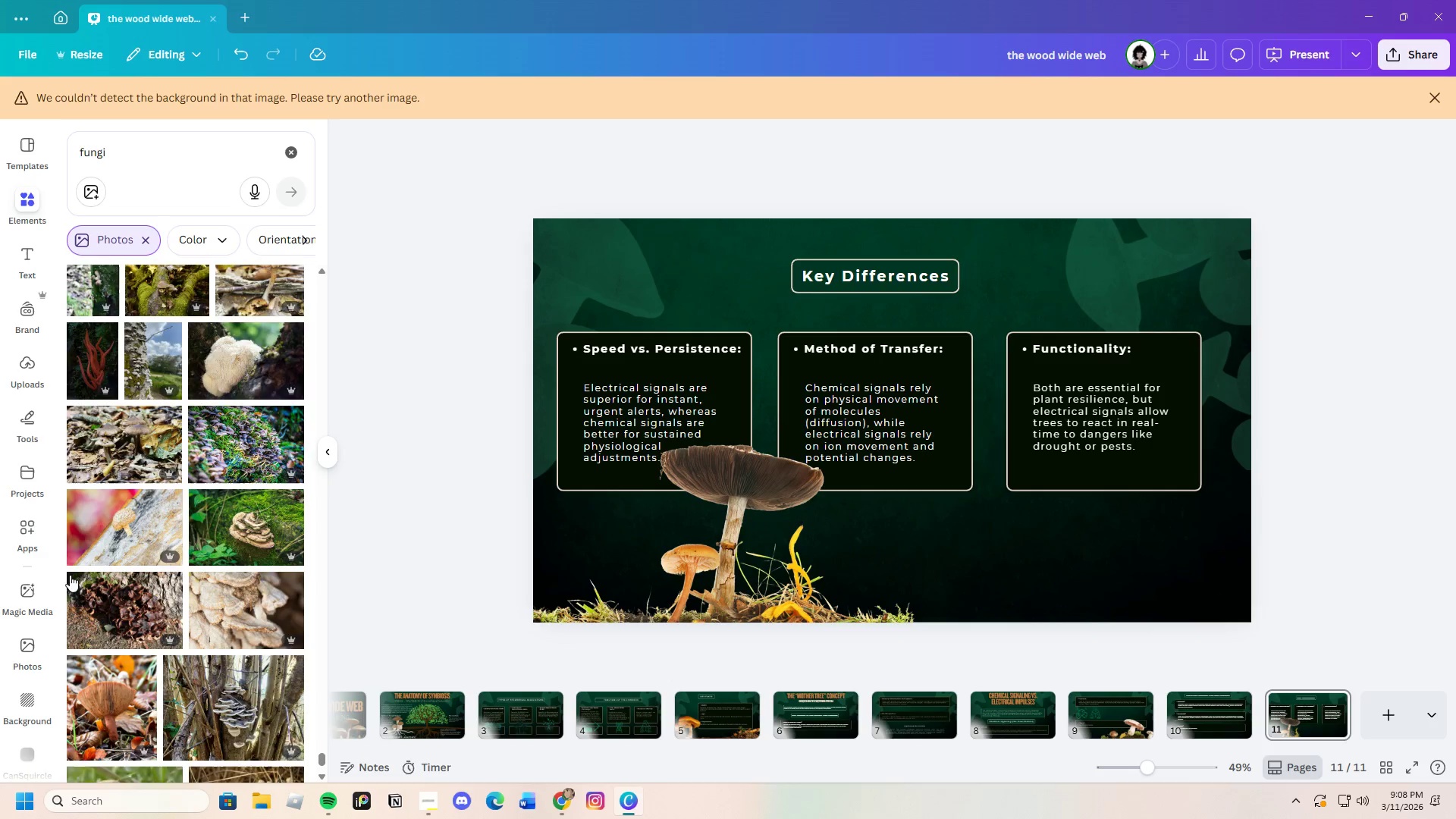 
scroll: coordinate [269, 625], scroll_direction: down, amount: 19.0
 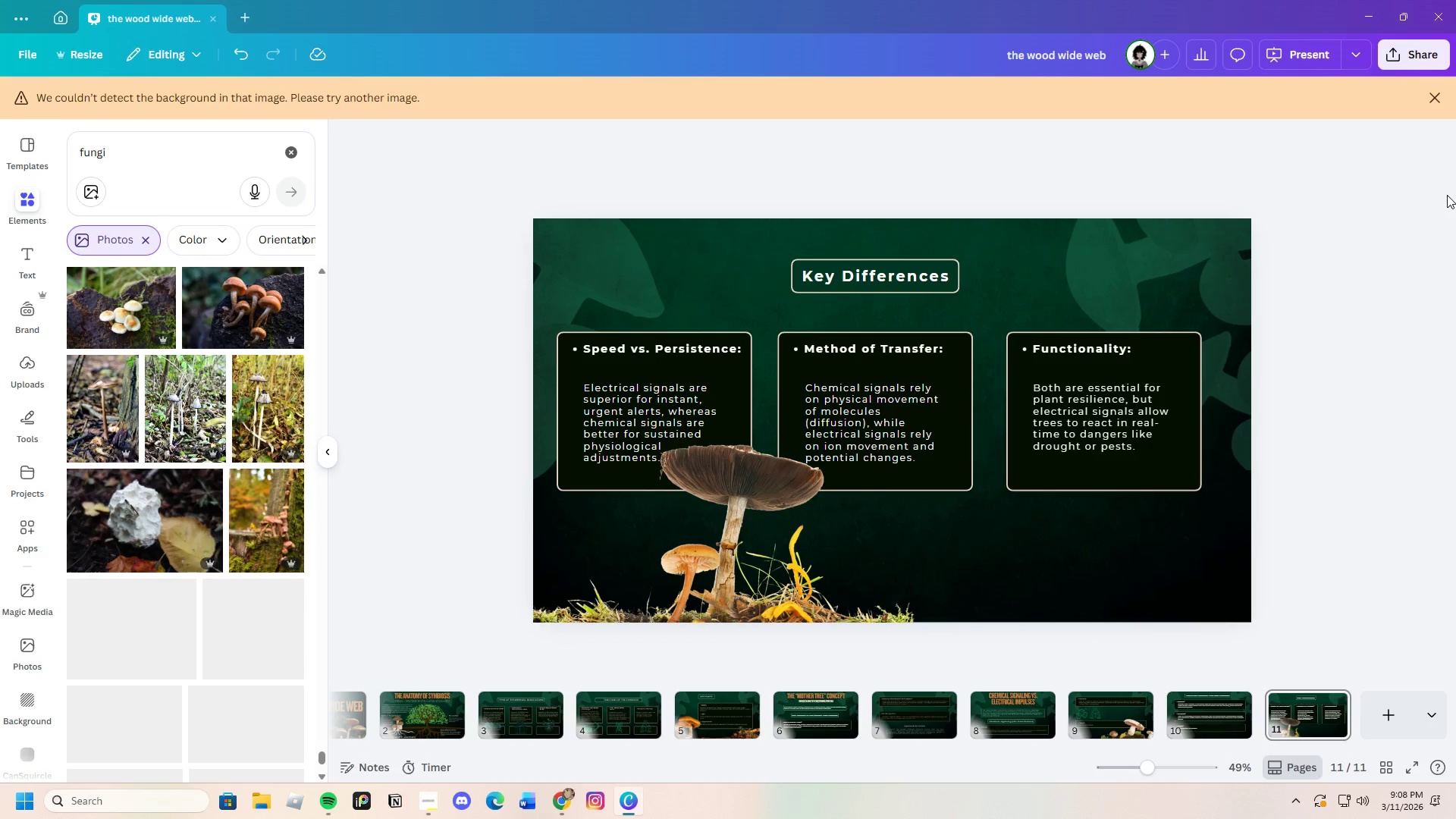 
left_click([1426, 96])
 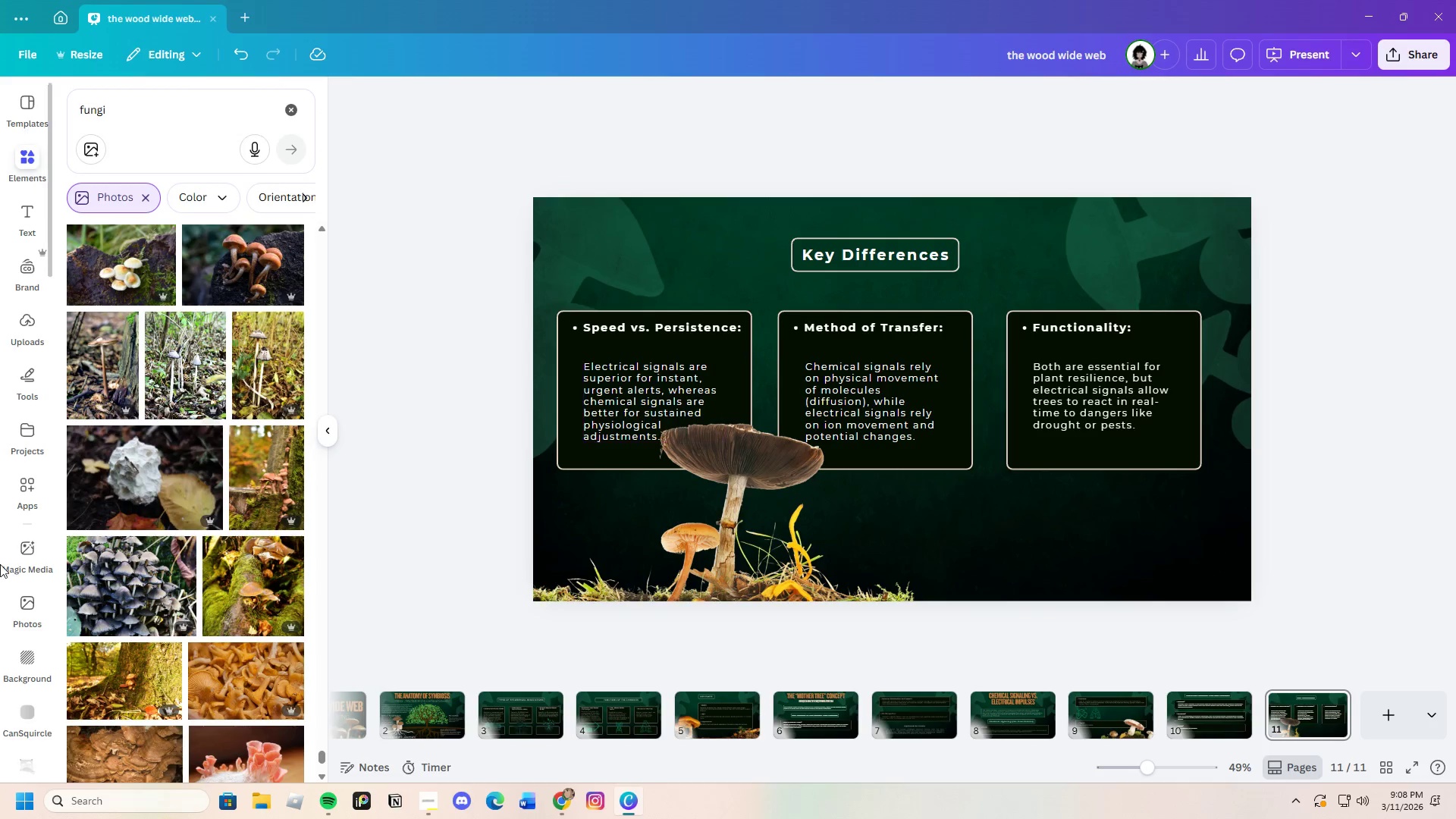 
scroll: coordinate [175, 627], scroll_direction: down, amount: 20.0
 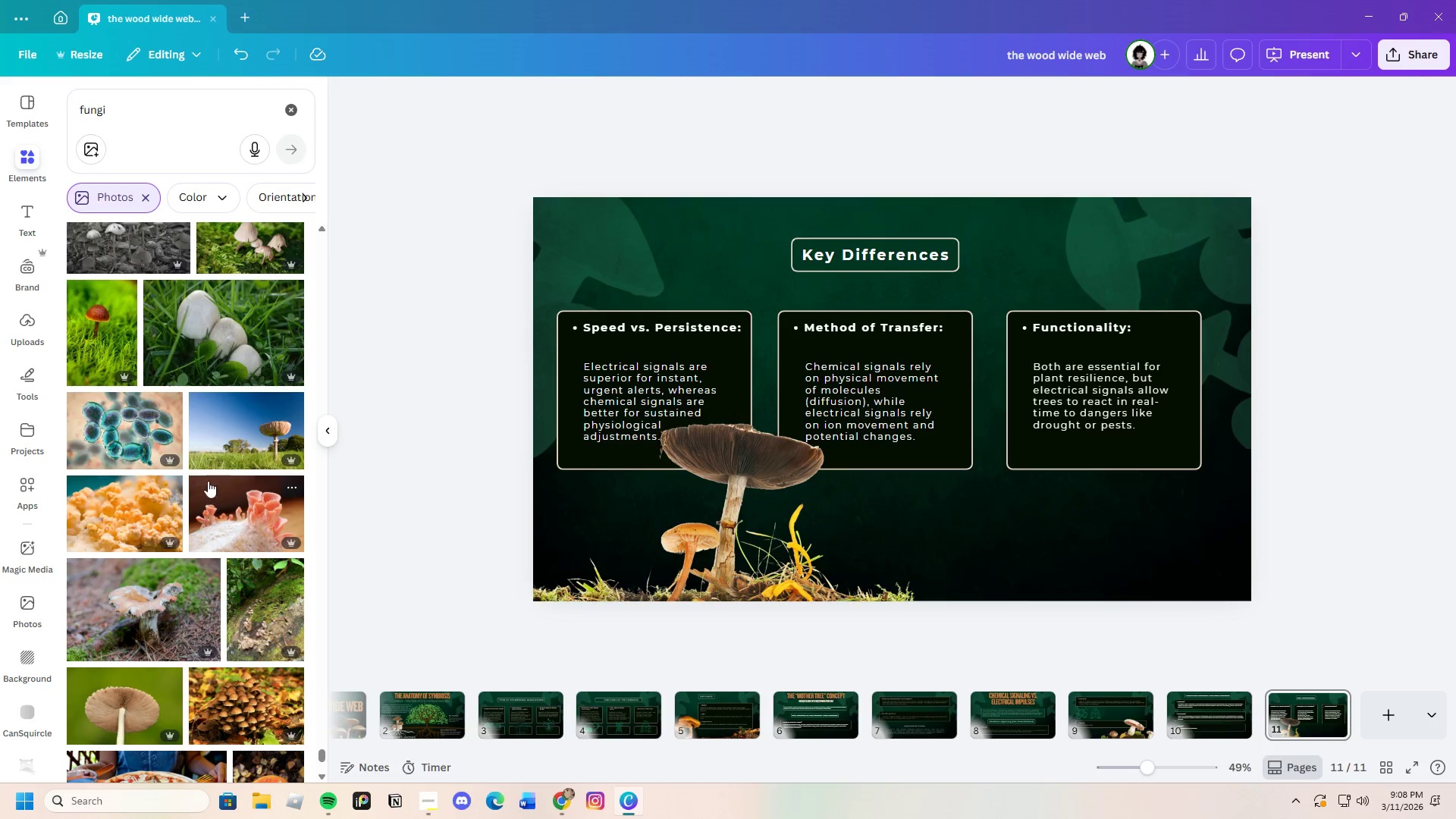 
scroll: coordinate [191, 680], scroll_direction: down, amount: 6.0
 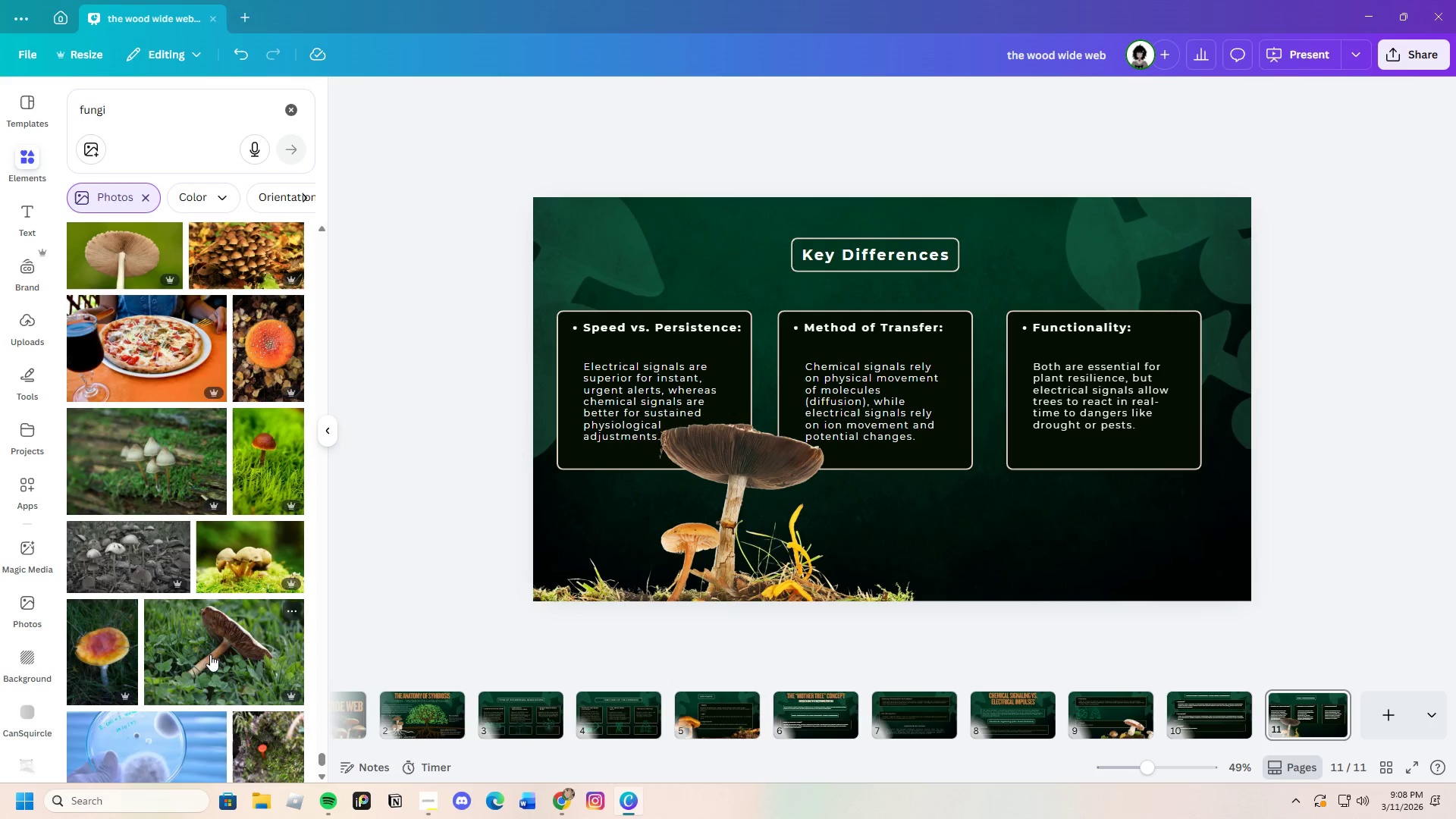 
left_click([239, 560])
 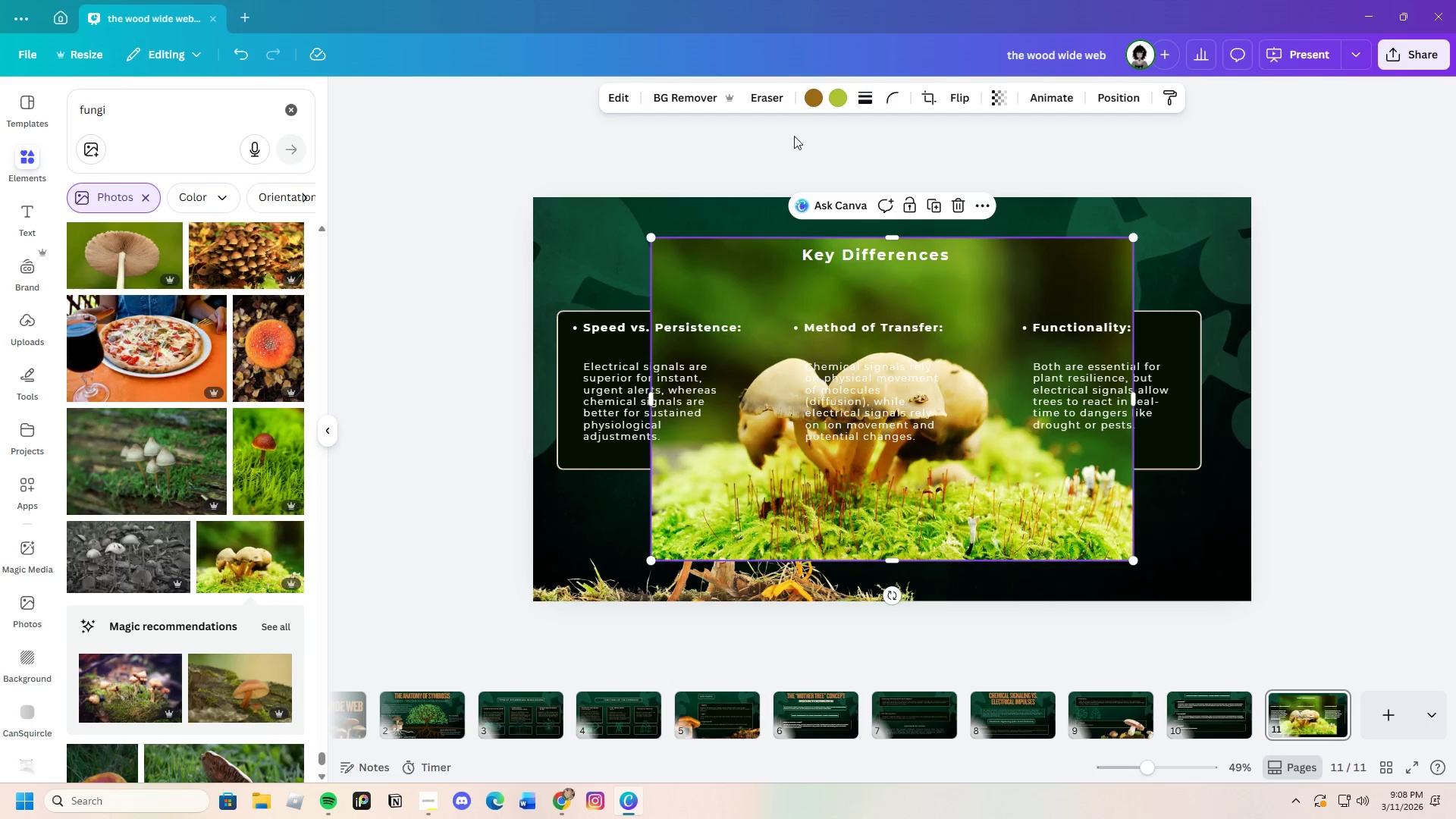 
left_click([694, 93])
 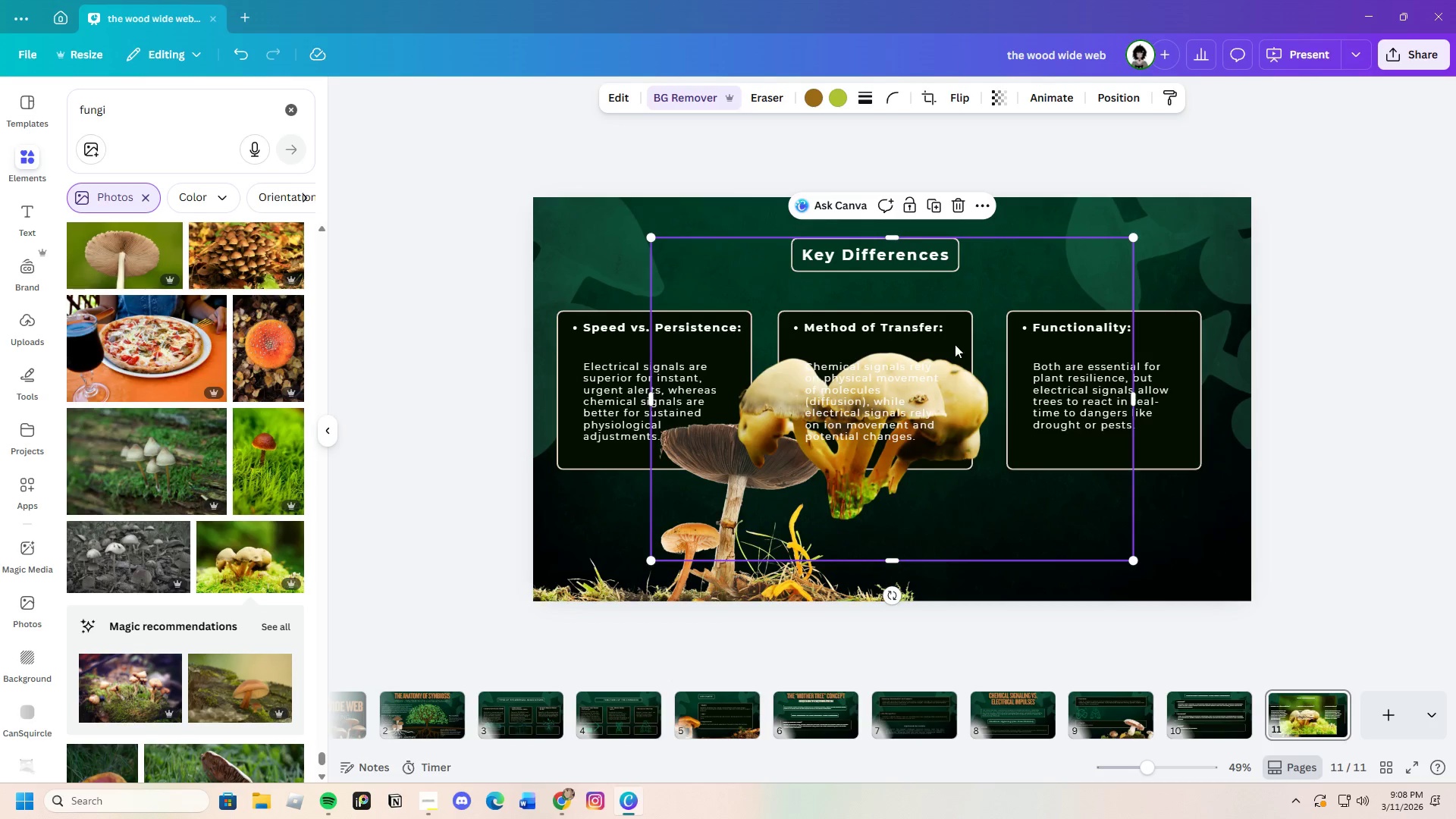 
wait(6.91)
 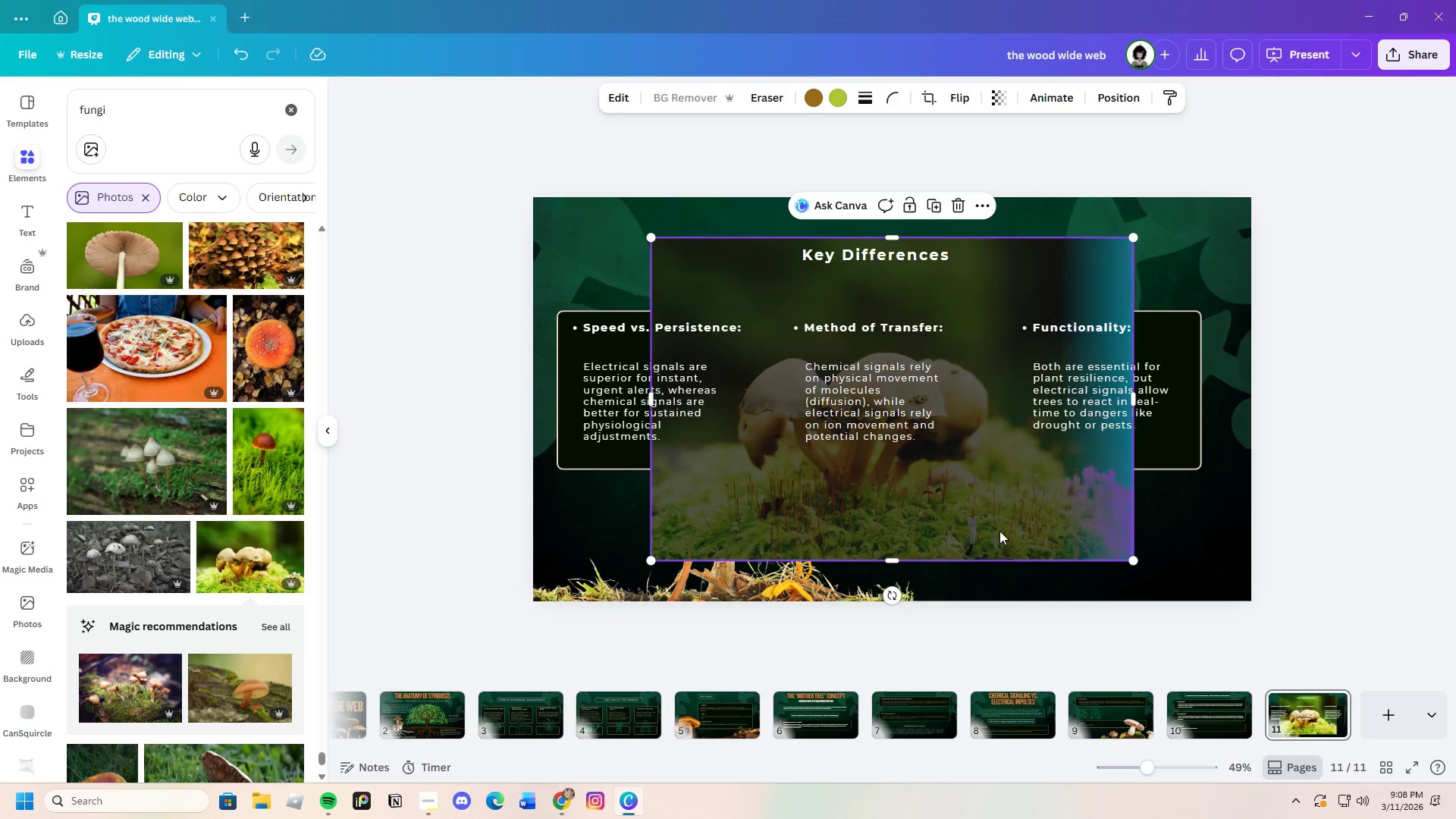 
scroll: coordinate [199, 672], scroll_direction: down, amount: 17.0
 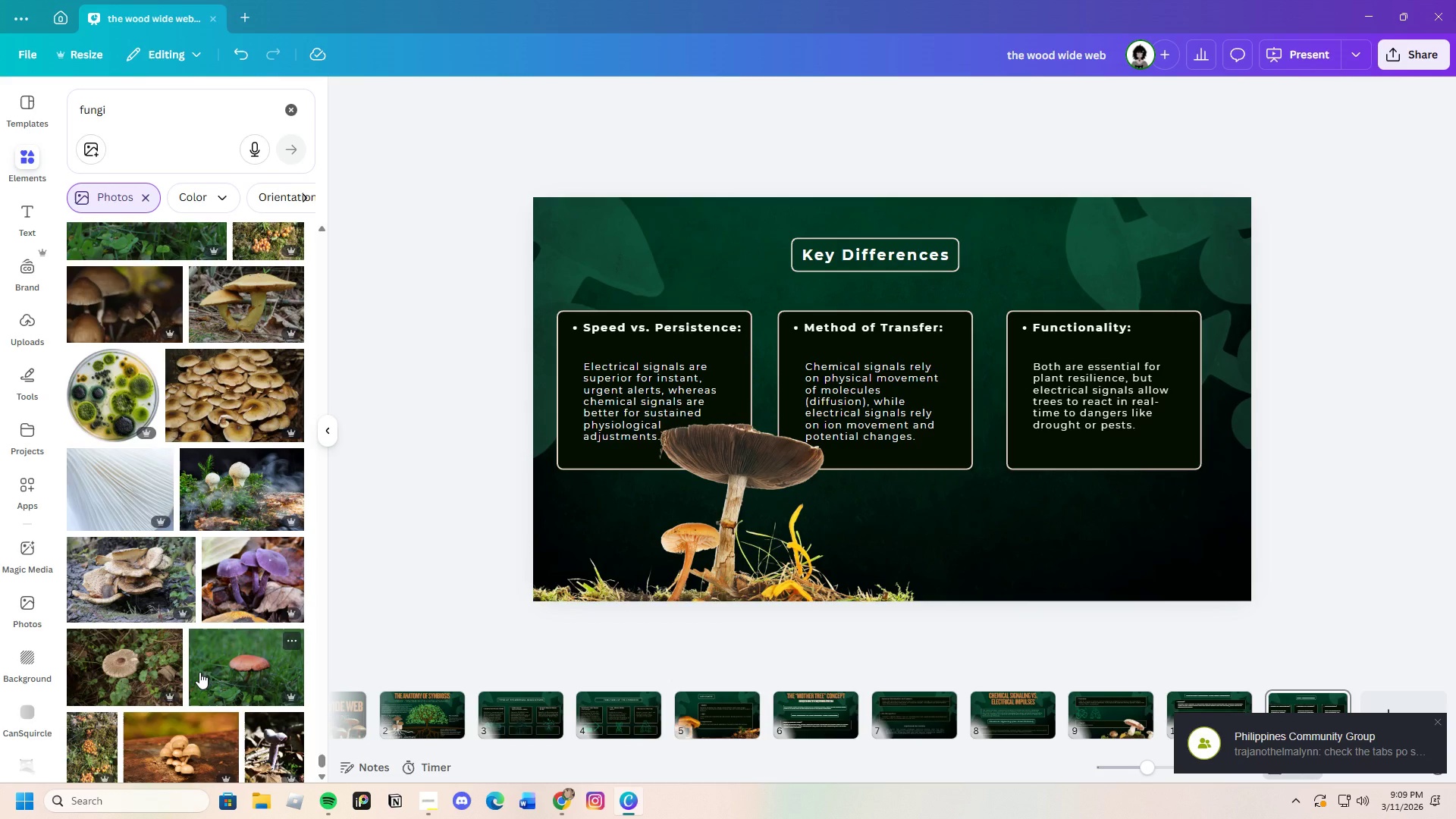 
scroll: coordinate [250, 611], scroll_direction: down, amount: 19.0
 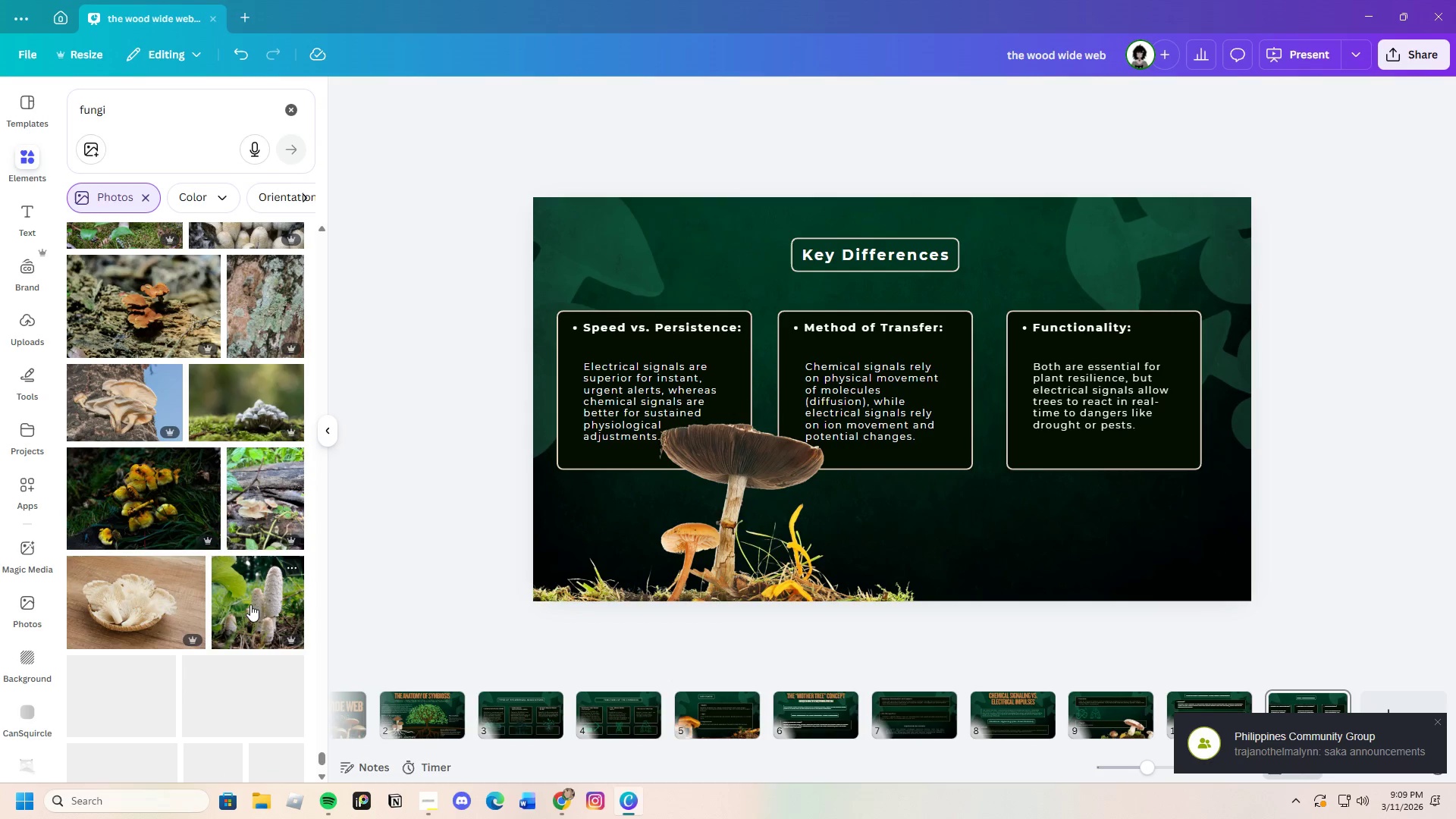 
scroll: coordinate [250, 601], scroll_direction: down, amount: 18.0
 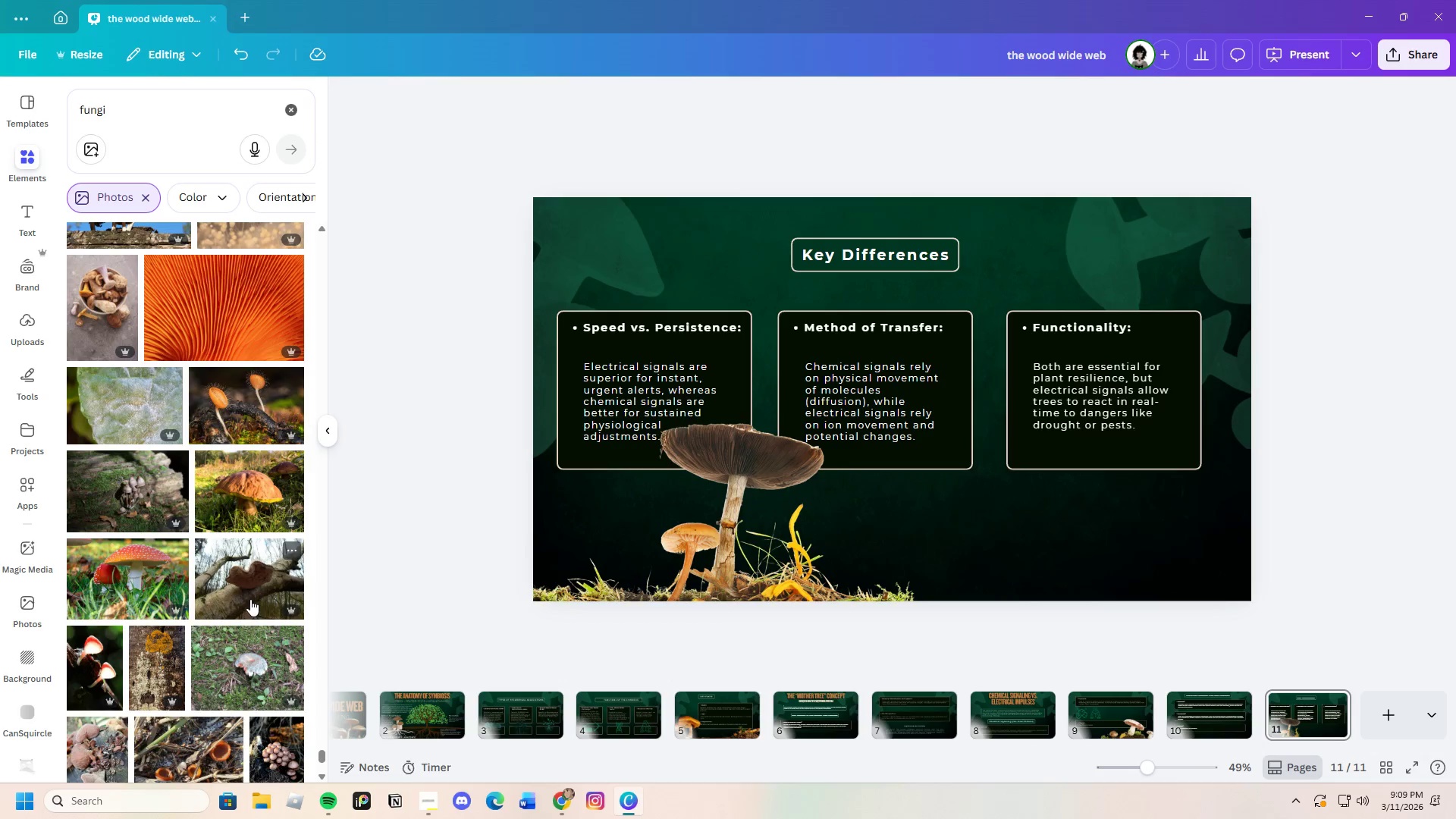 
left_click([206, 409])
 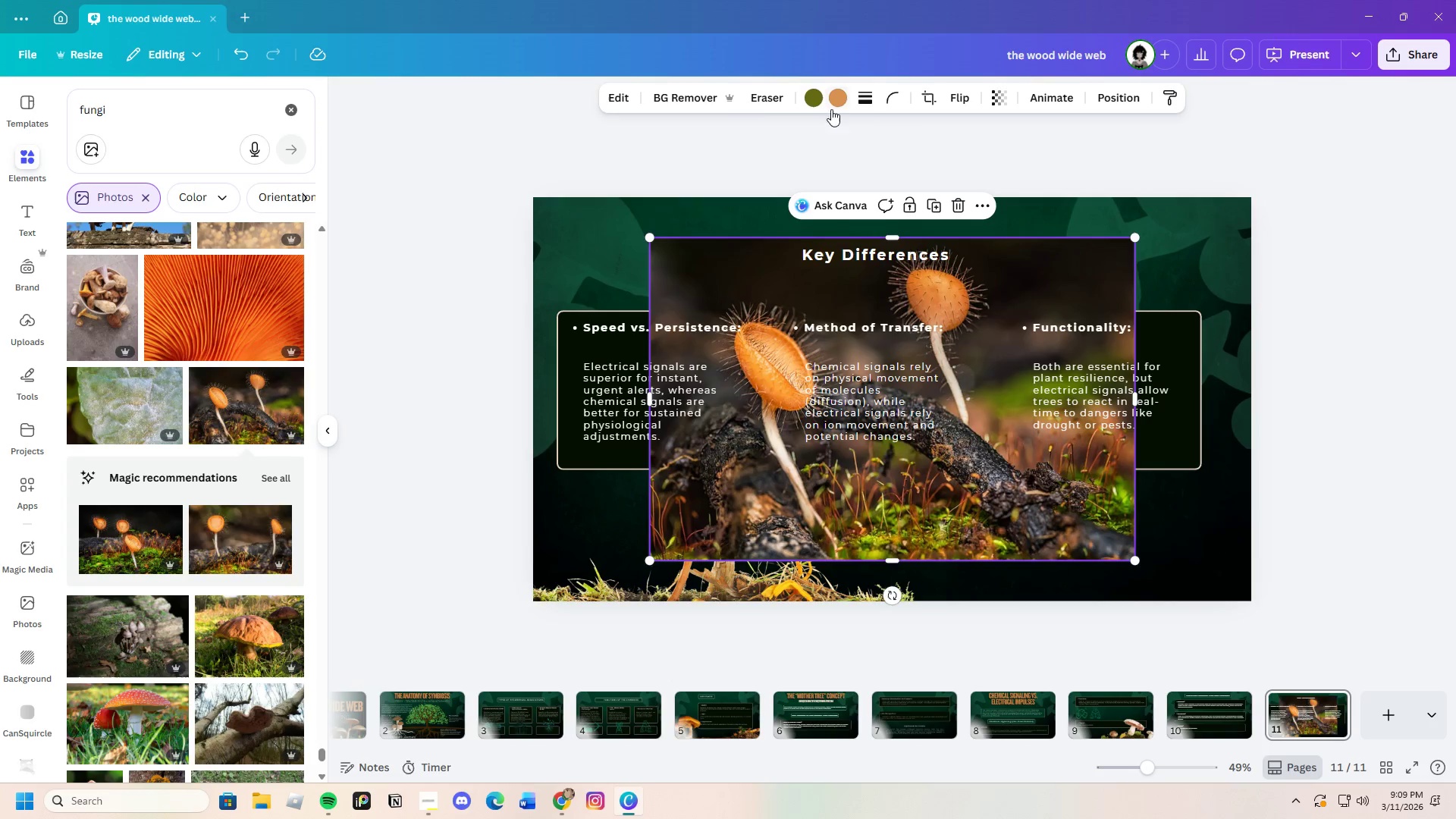 
left_click([684, 91])
 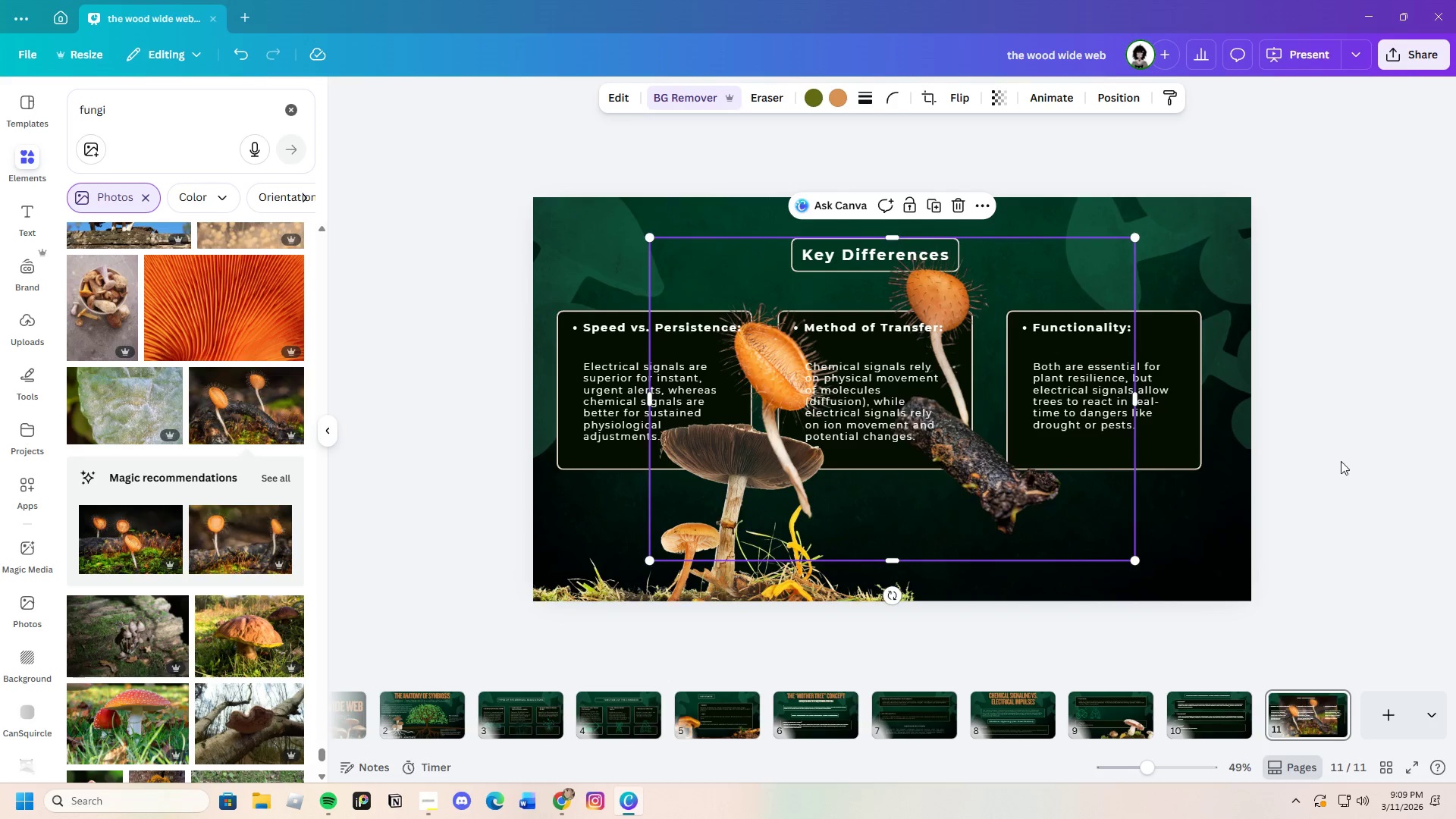 
wait(6.22)
 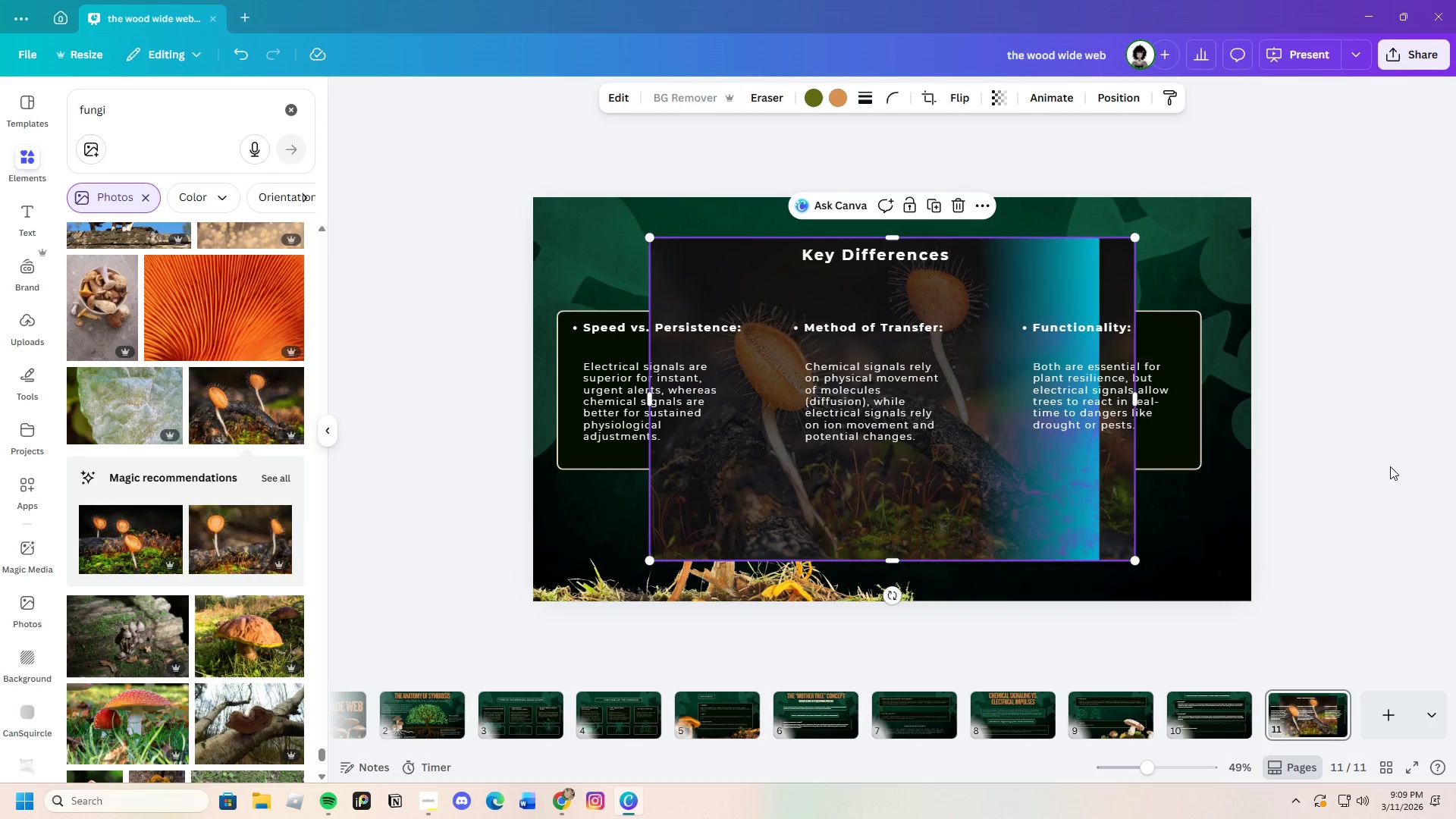 
left_click([965, 203])
 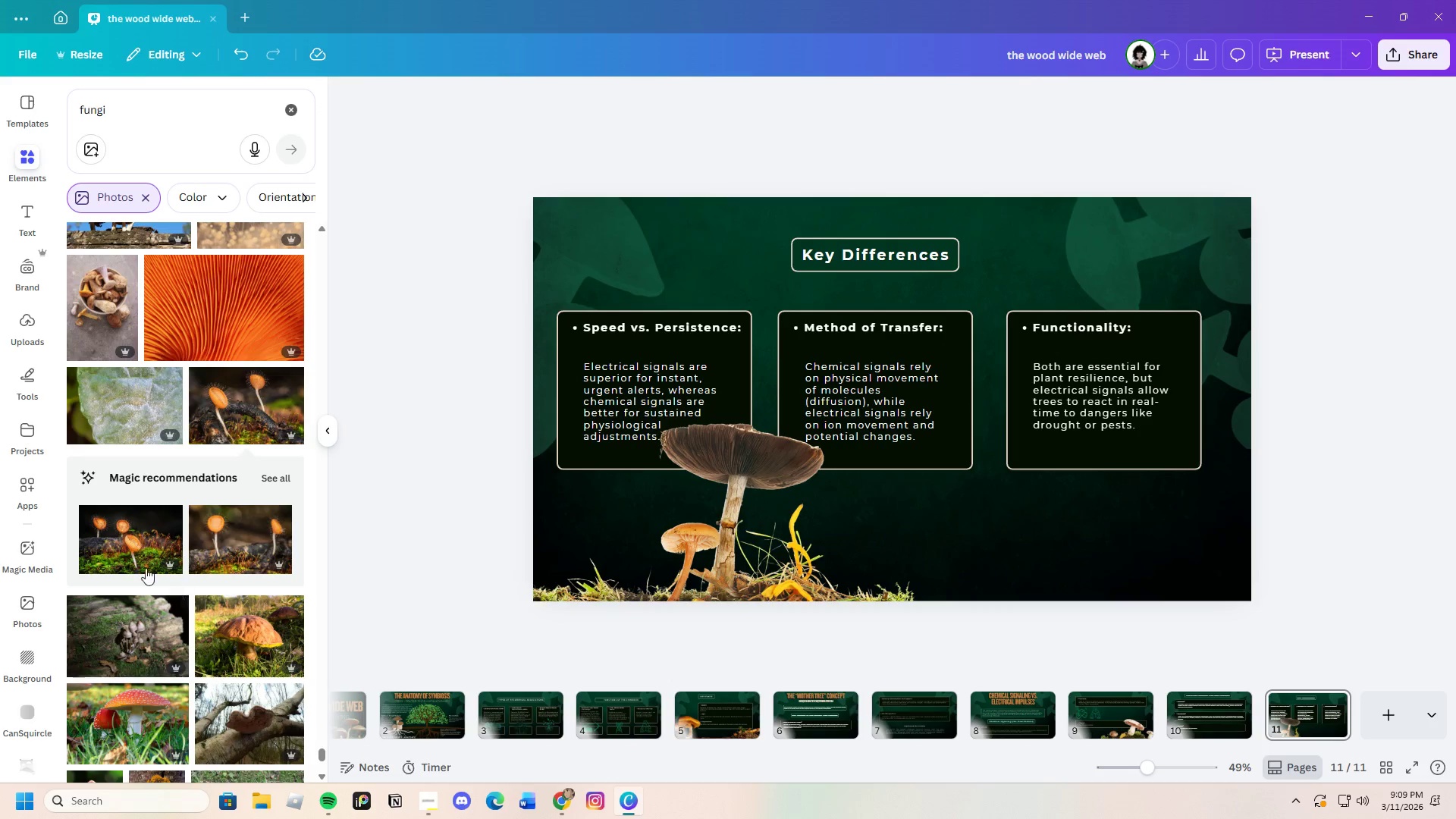 
left_click([111, 543])
 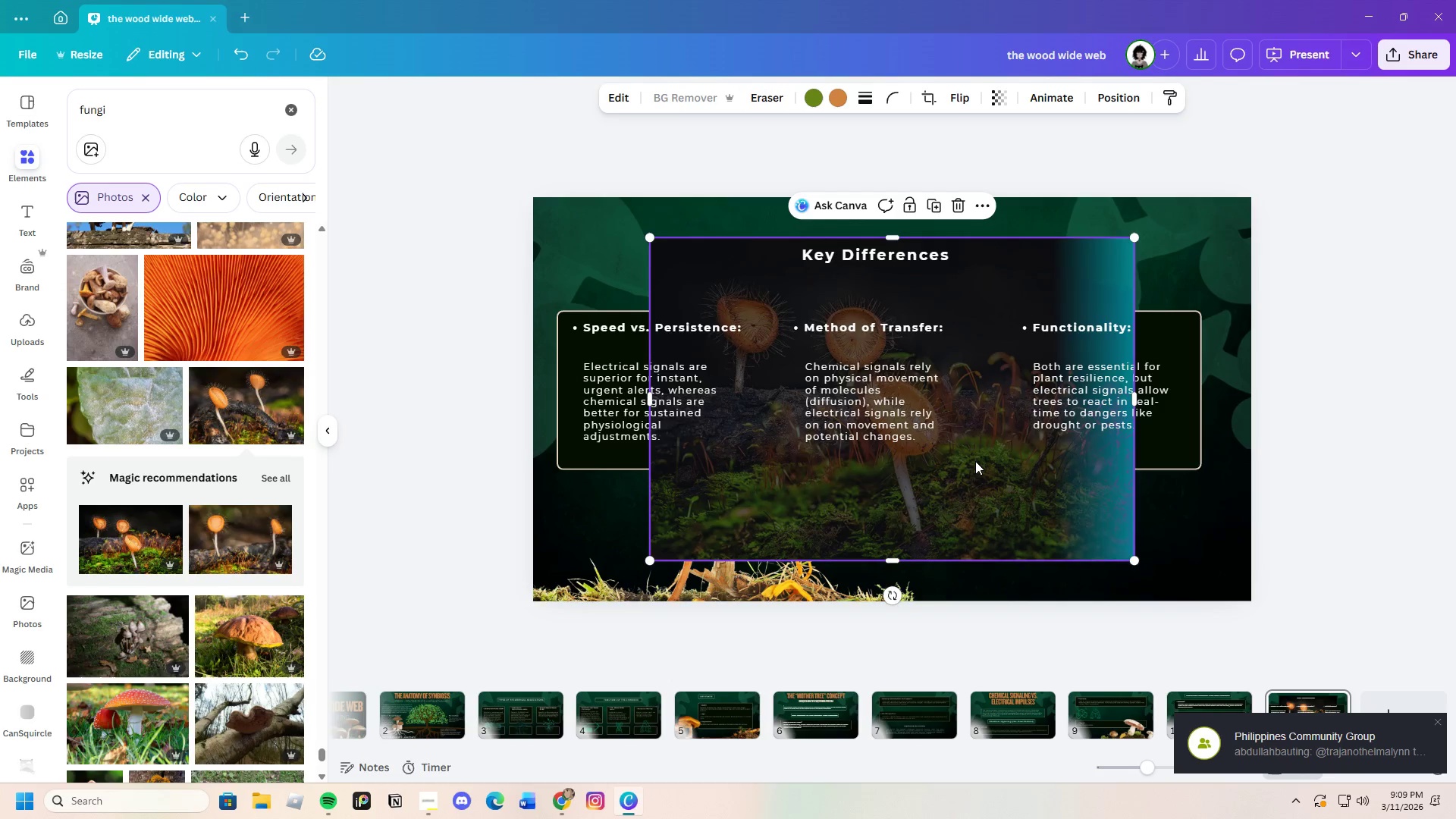 
wait(5.93)
 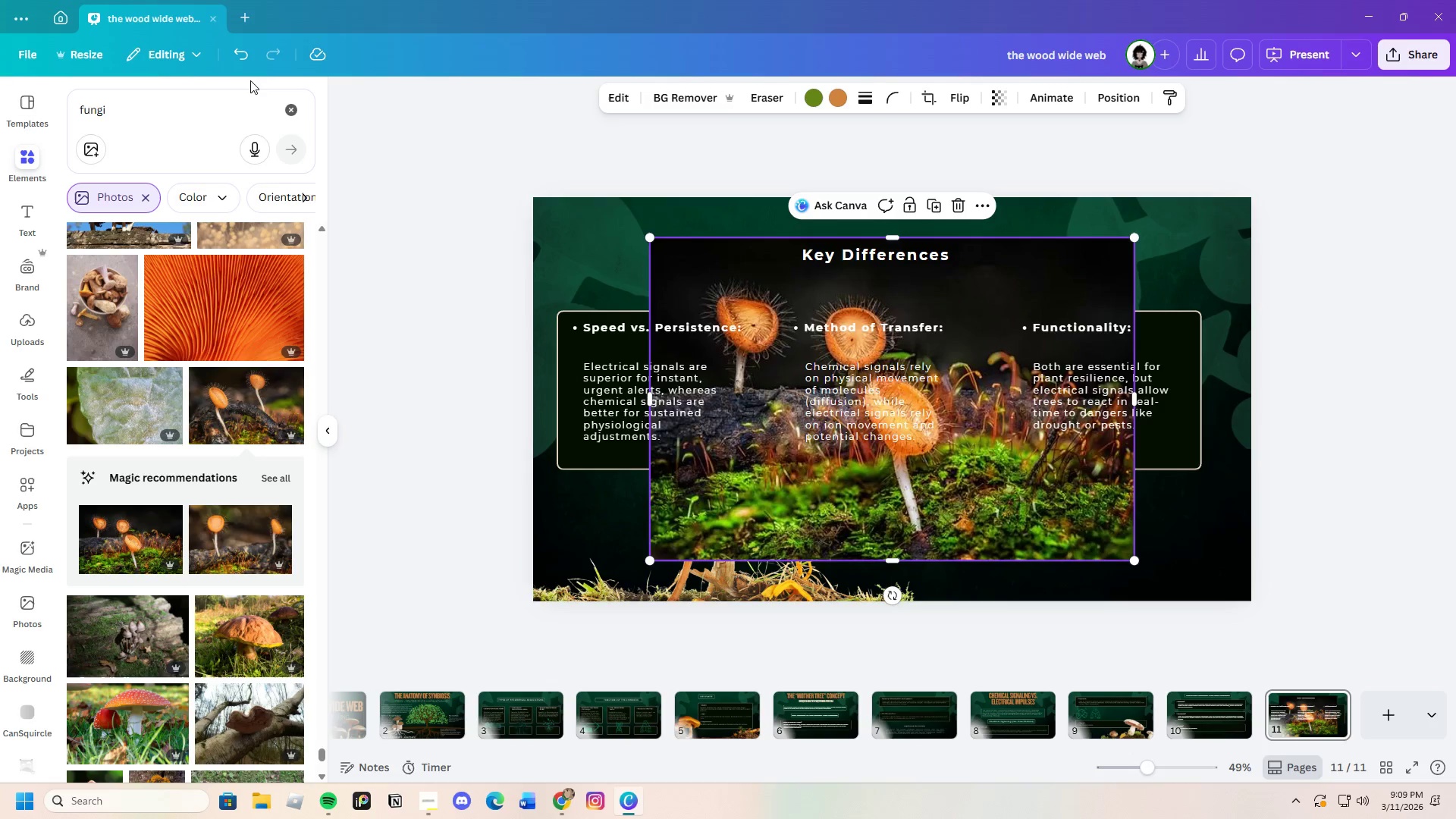 
mouse_move([915, 465])
 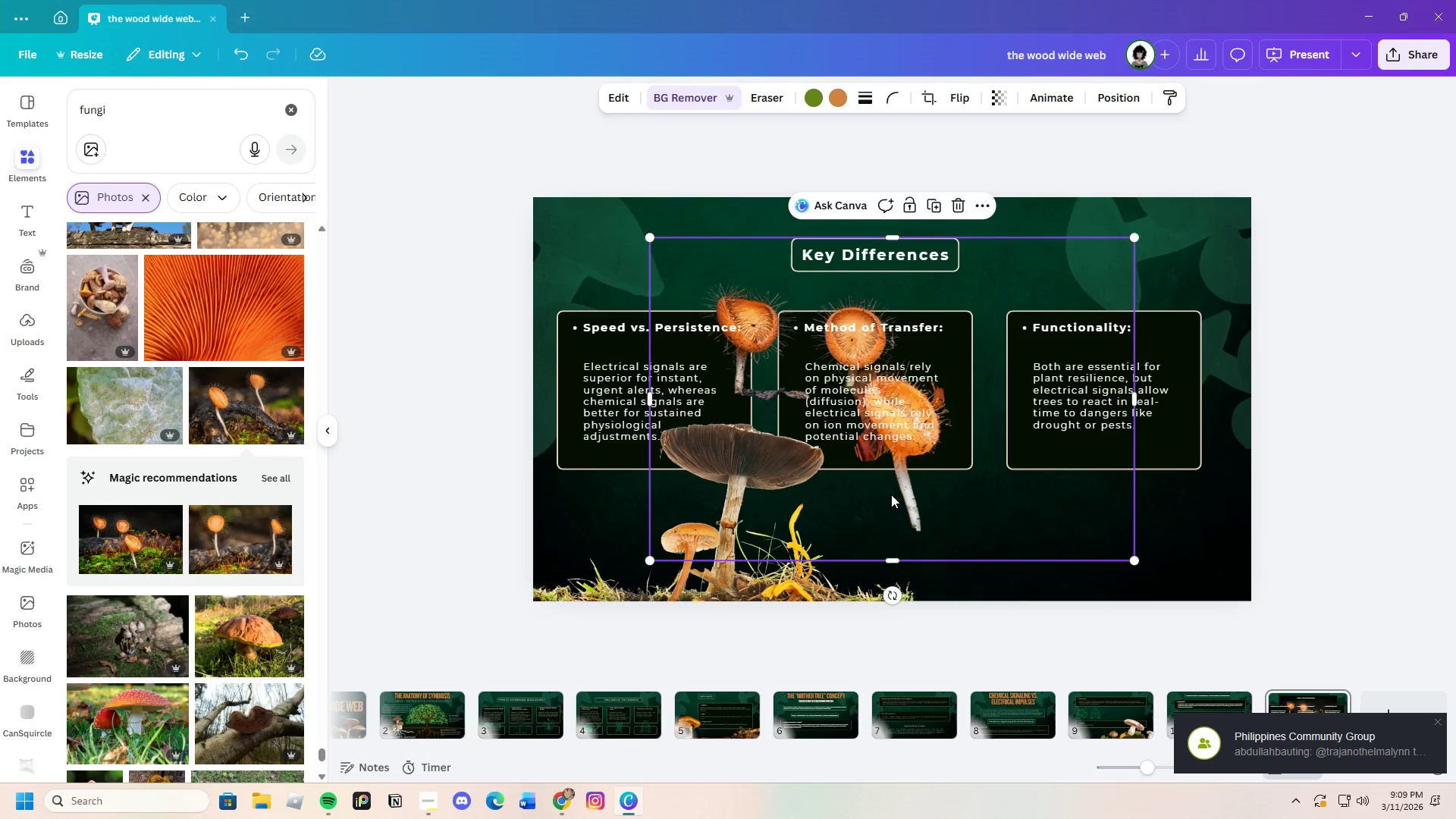 
left_click_drag(start_coordinate=[902, 496], to_coordinate=[1124, 573])
 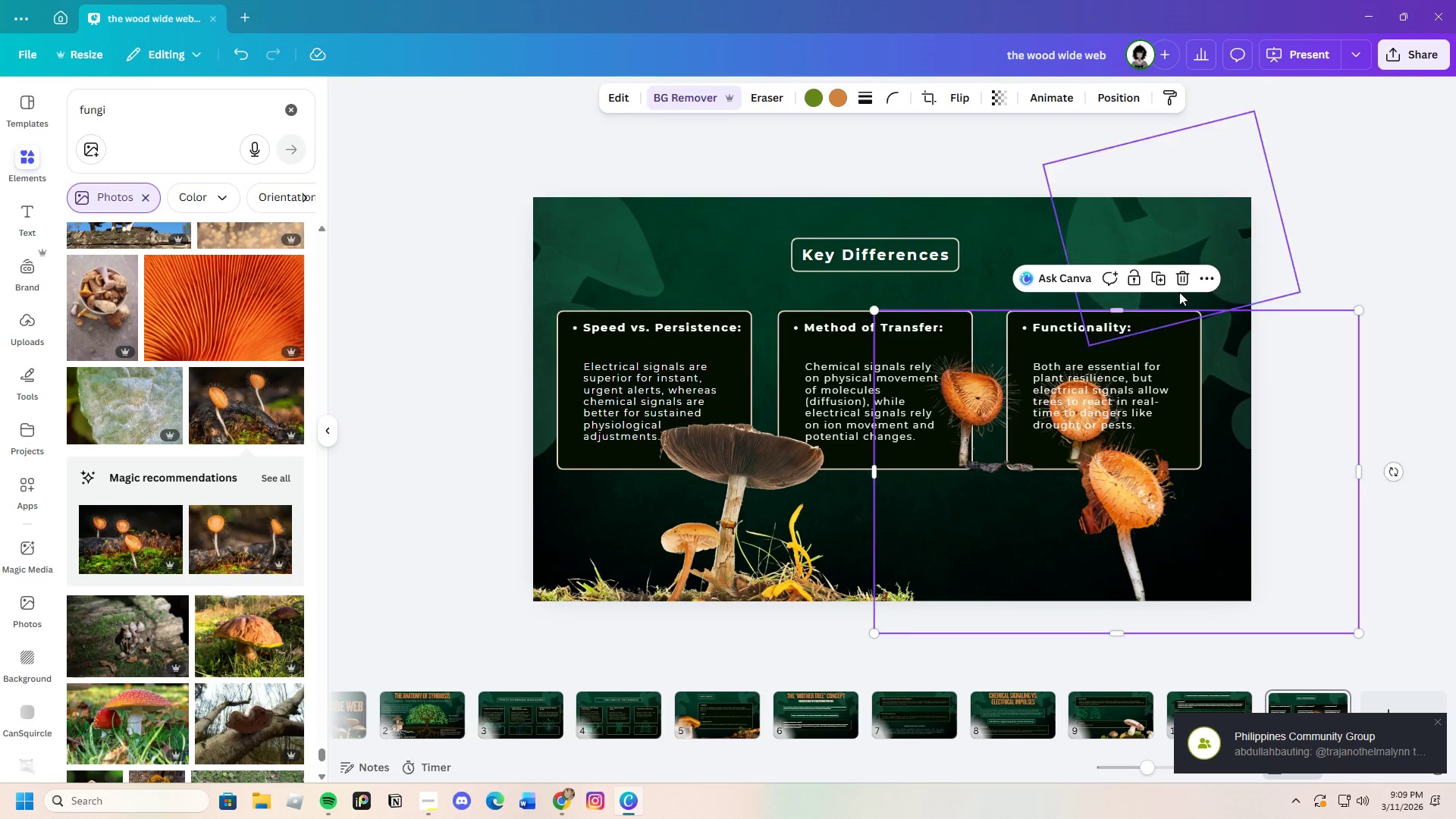 
left_click([1178, 277])
 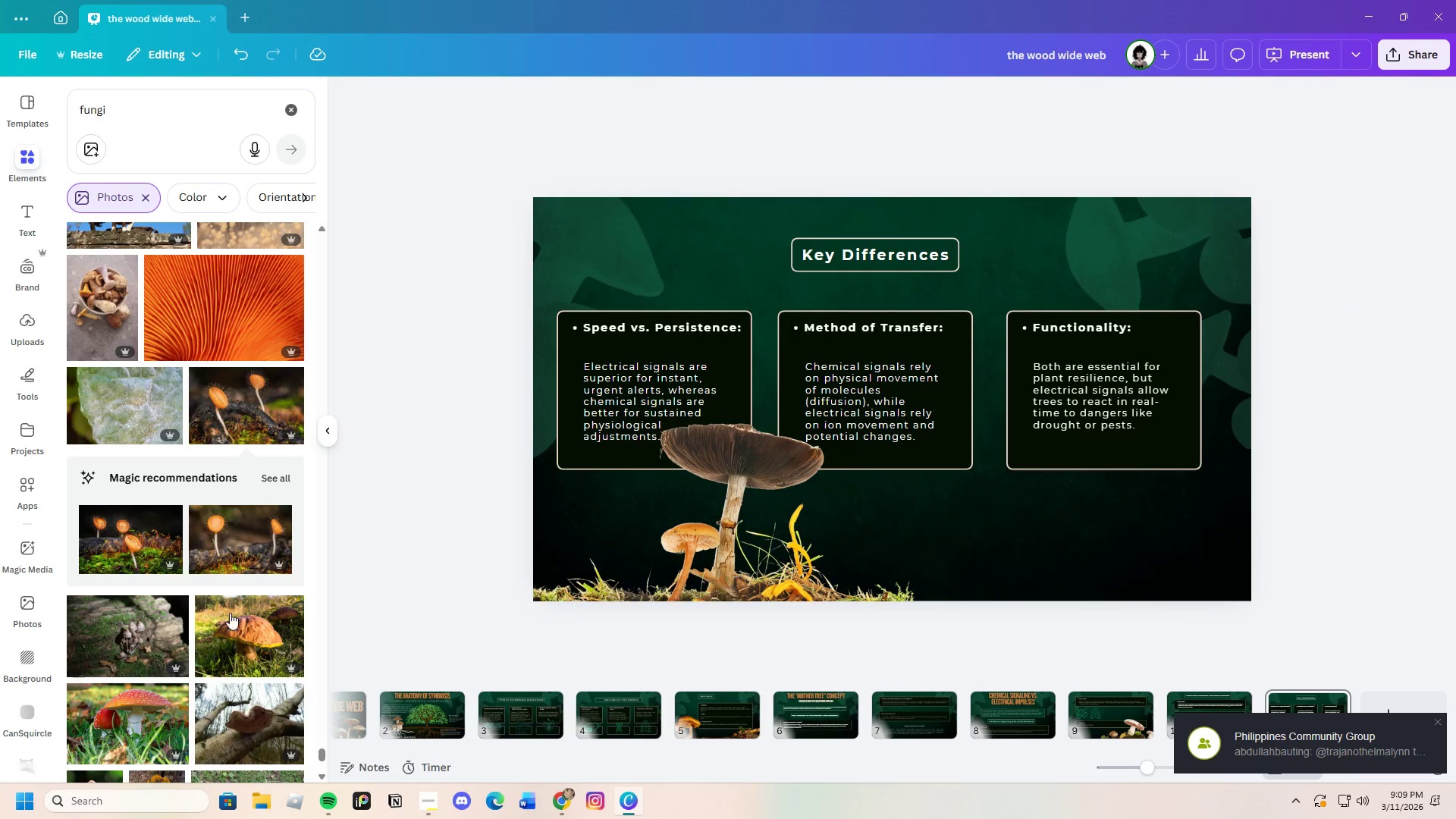 
scroll: coordinate [196, 623], scroll_direction: down, amount: 14.0
 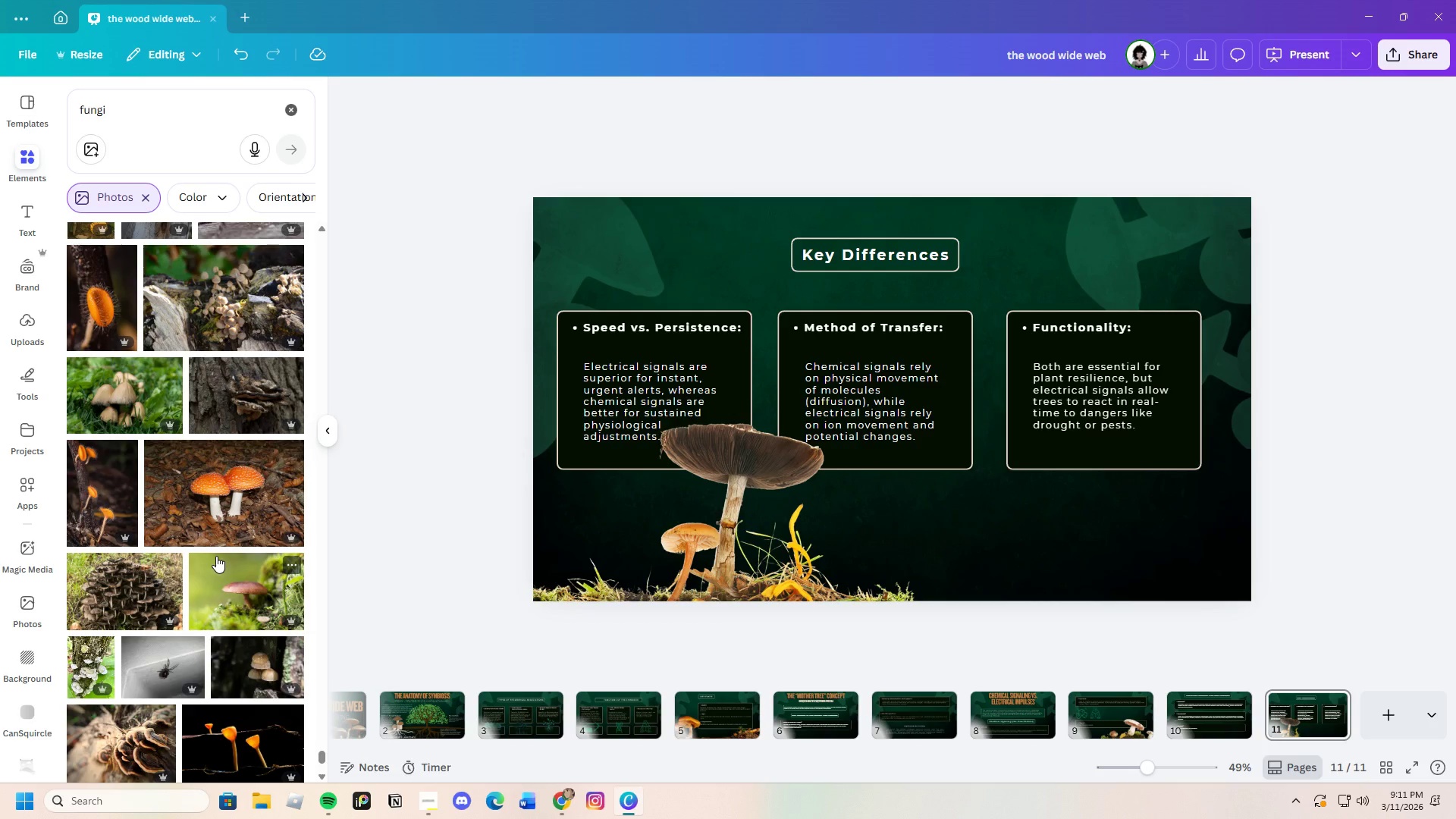 
wait(96.18)
 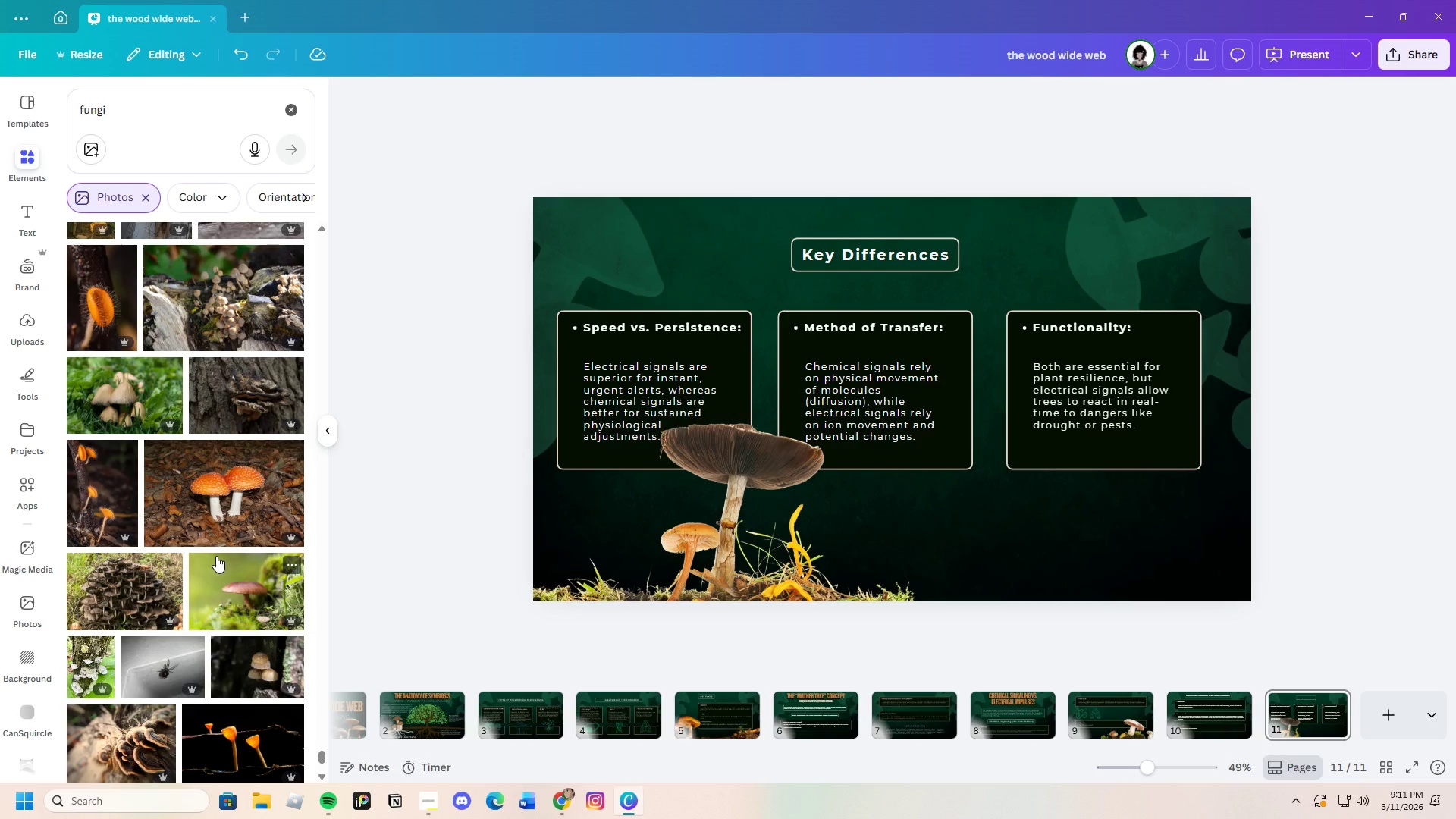 
scroll: coordinate [225, 551], scroll_direction: down, amount: 3.0
 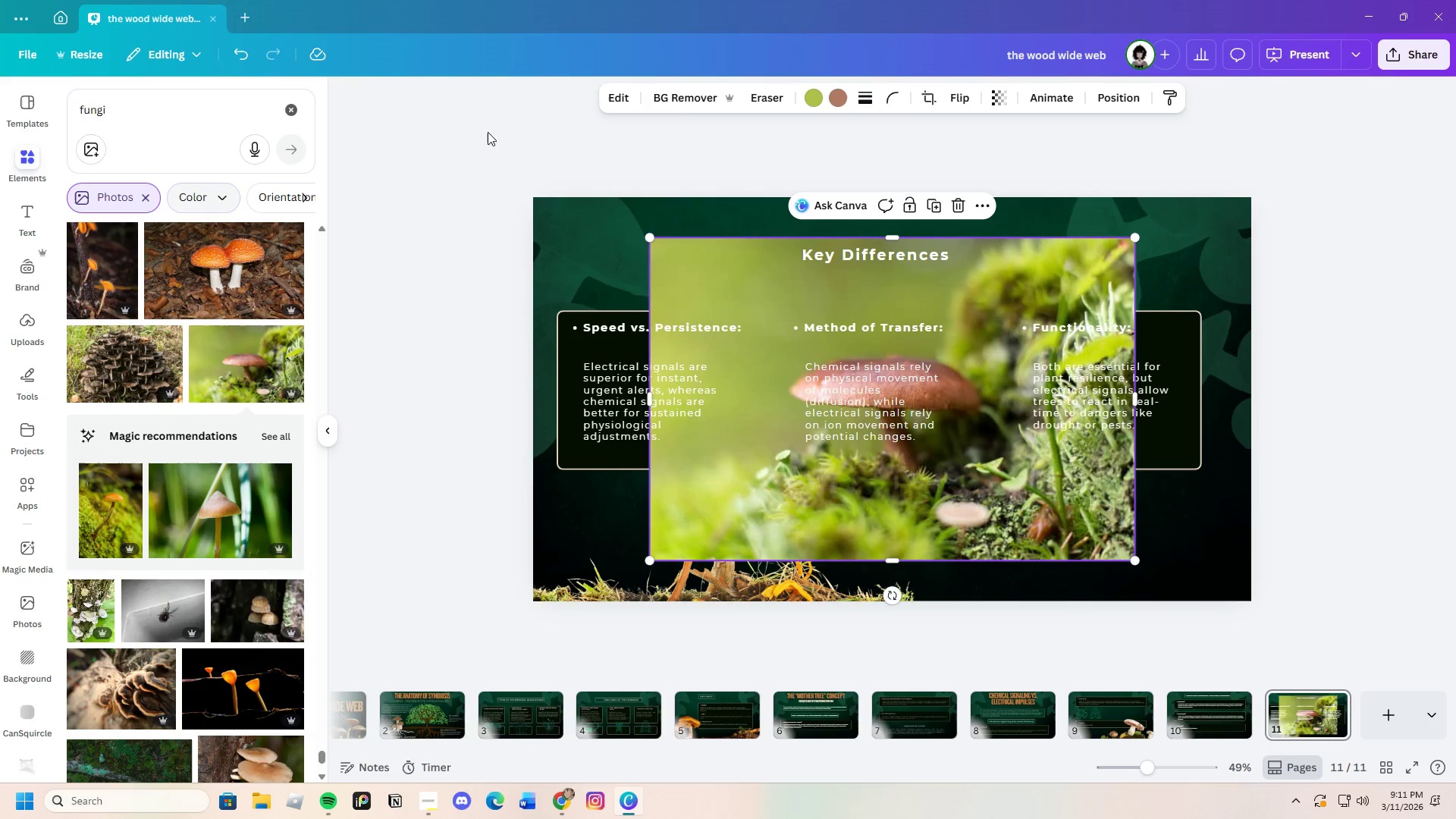 
left_click([664, 103])
 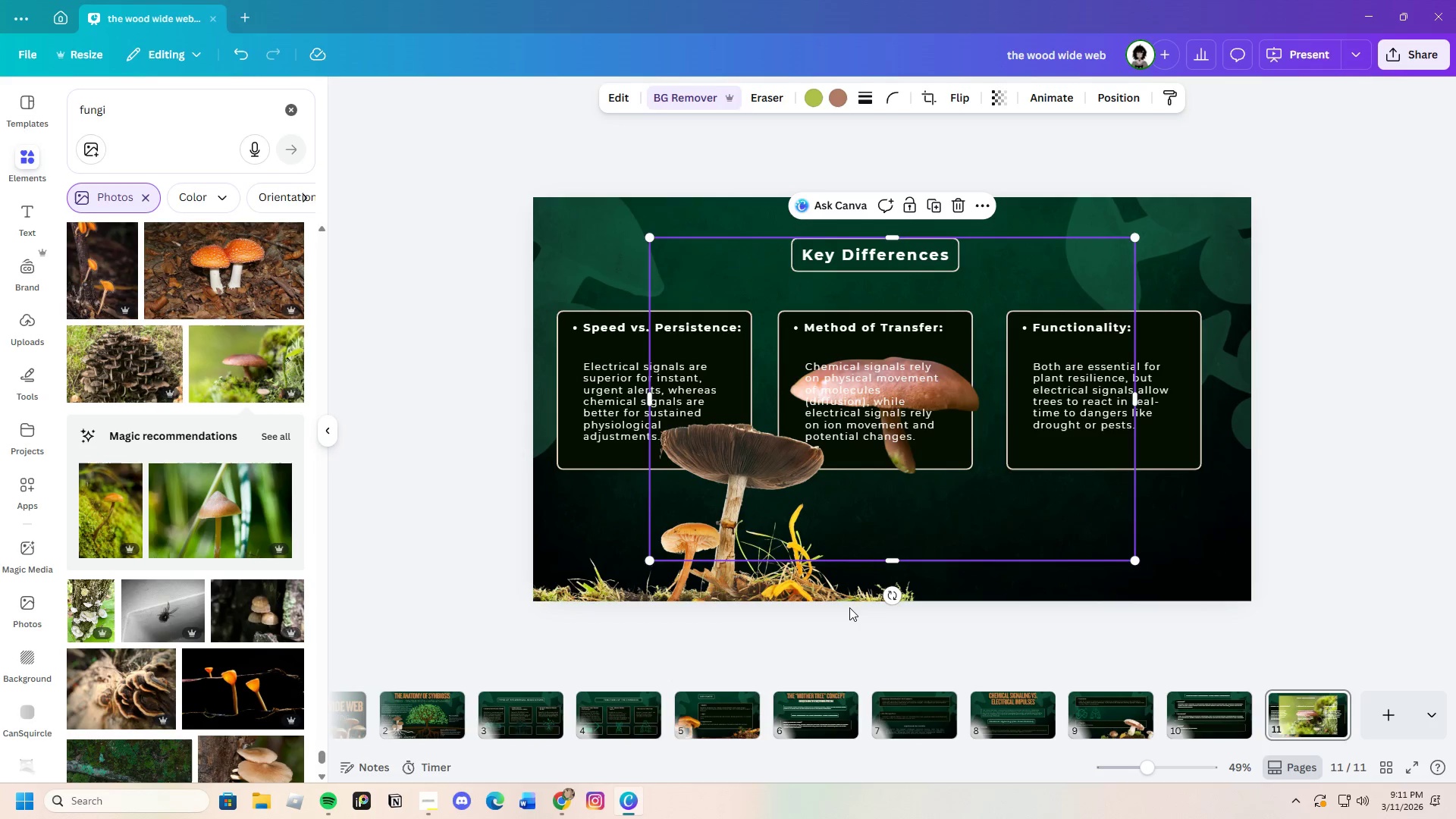 
wait(5.7)
 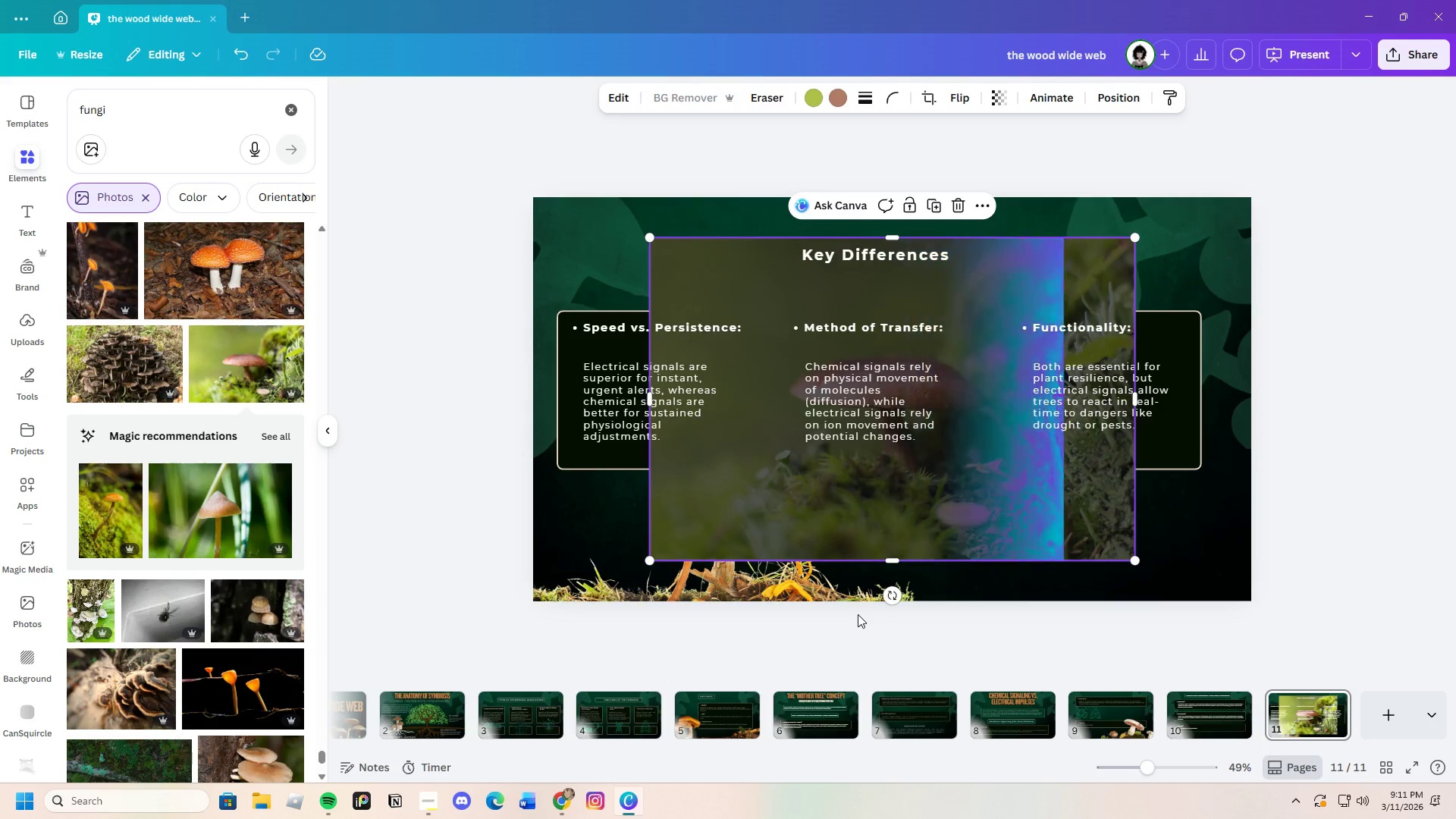 
left_click([949, 203])
 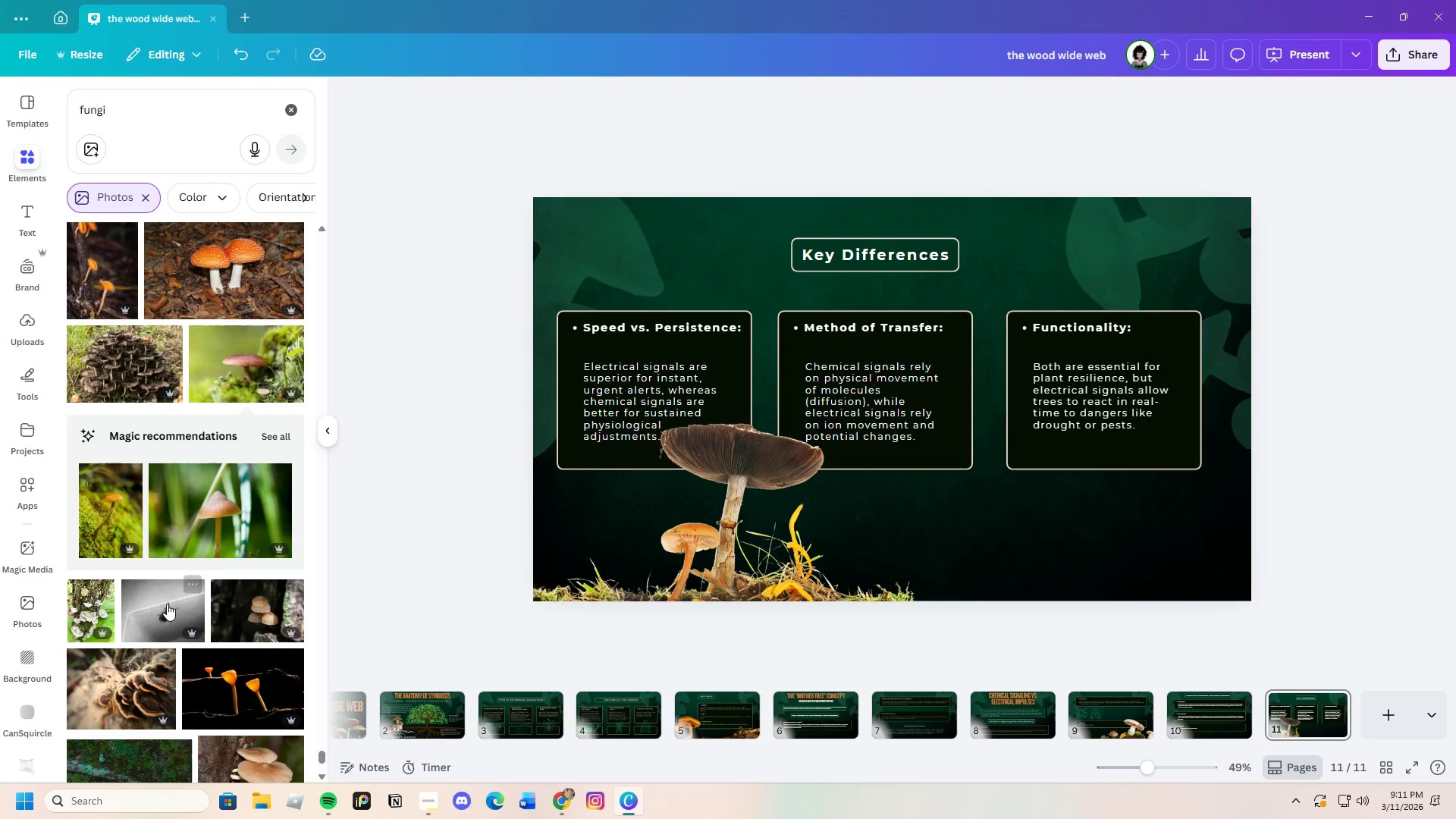 
scroll: coordinate [164, 606], scroll_direction: down, amount: 7.0
 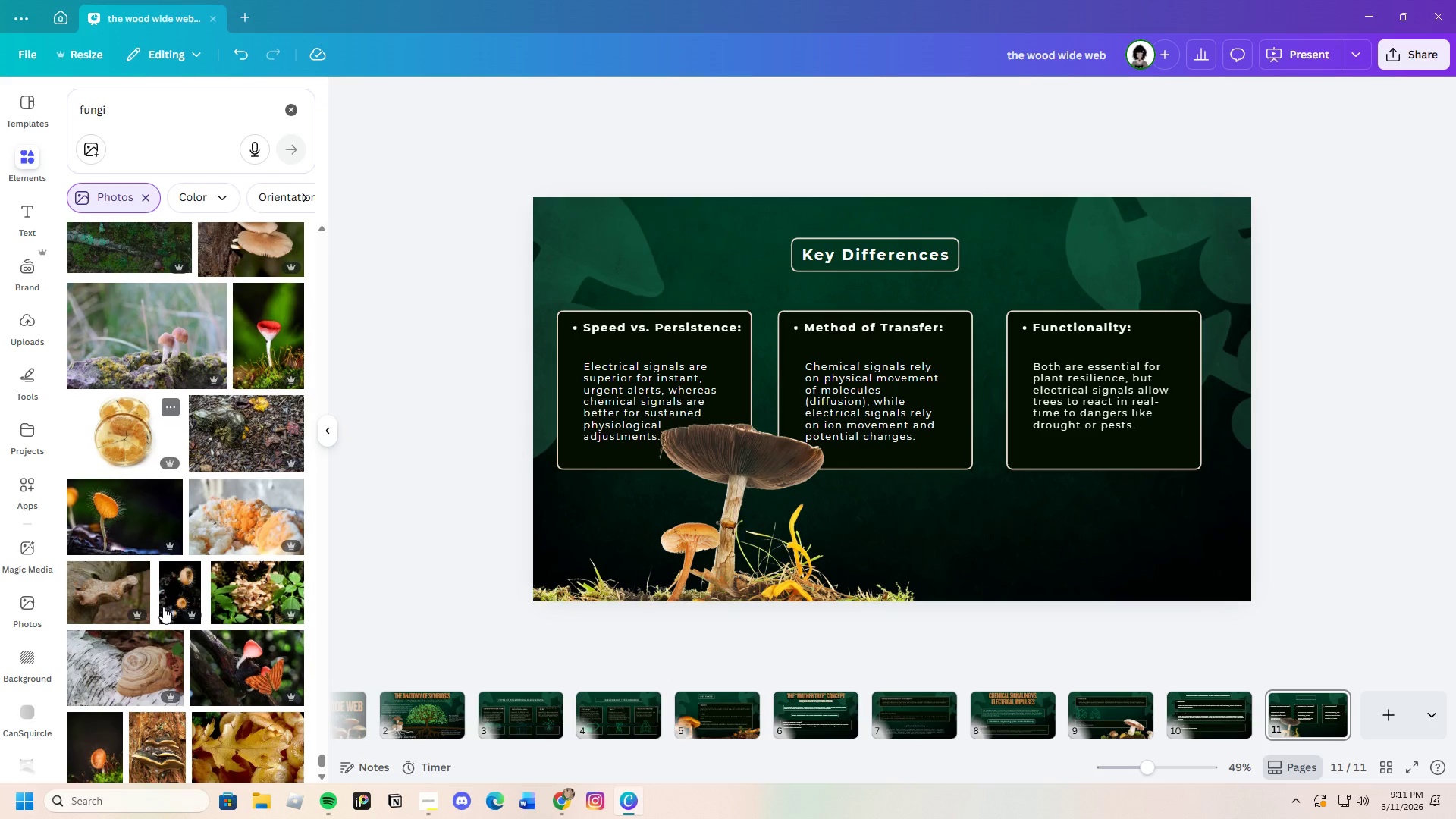 
scroll: coordinate [163, 607], scroll_direction: up, amount: 2.0
 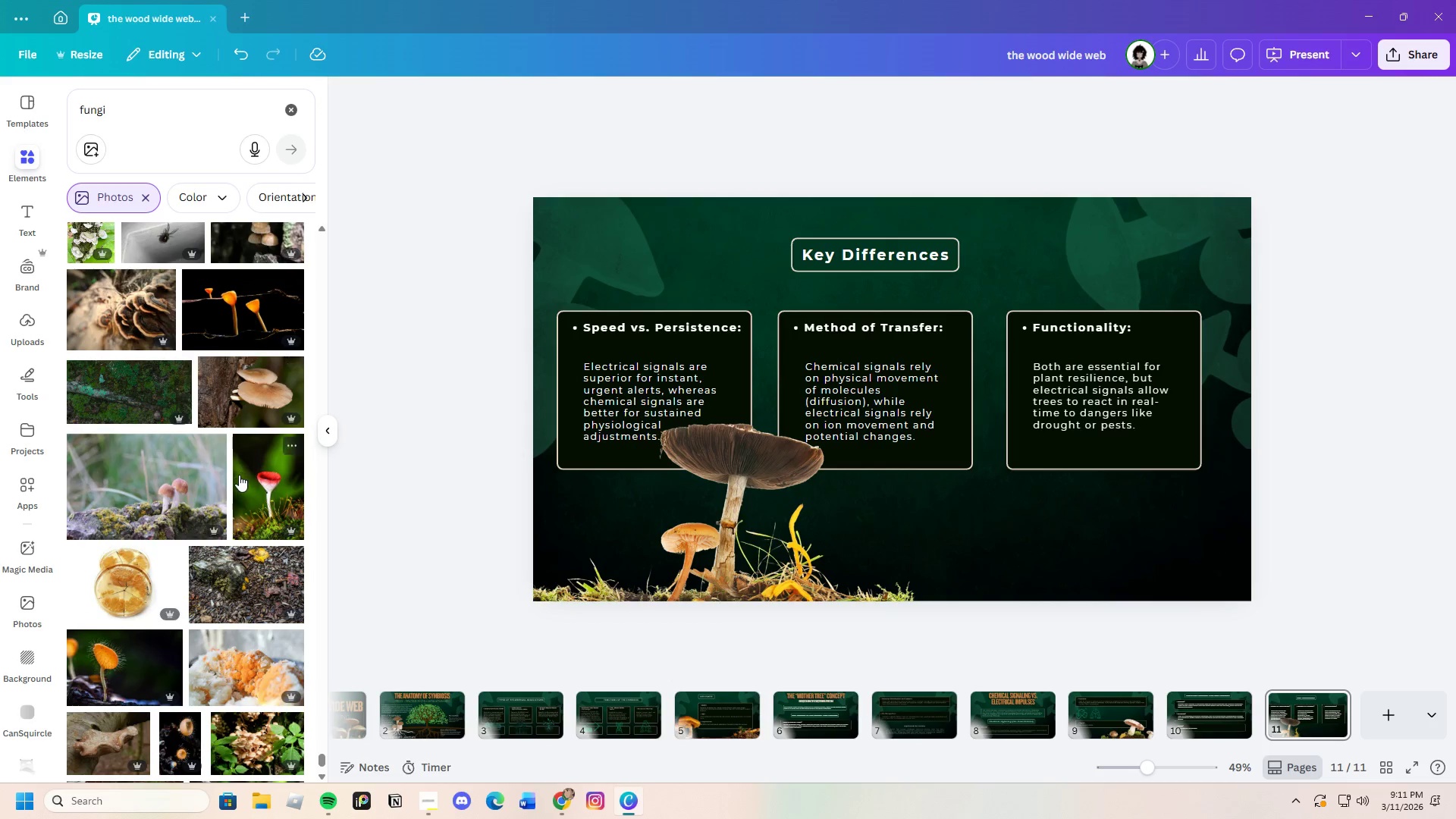 
left_click([234, 381])
 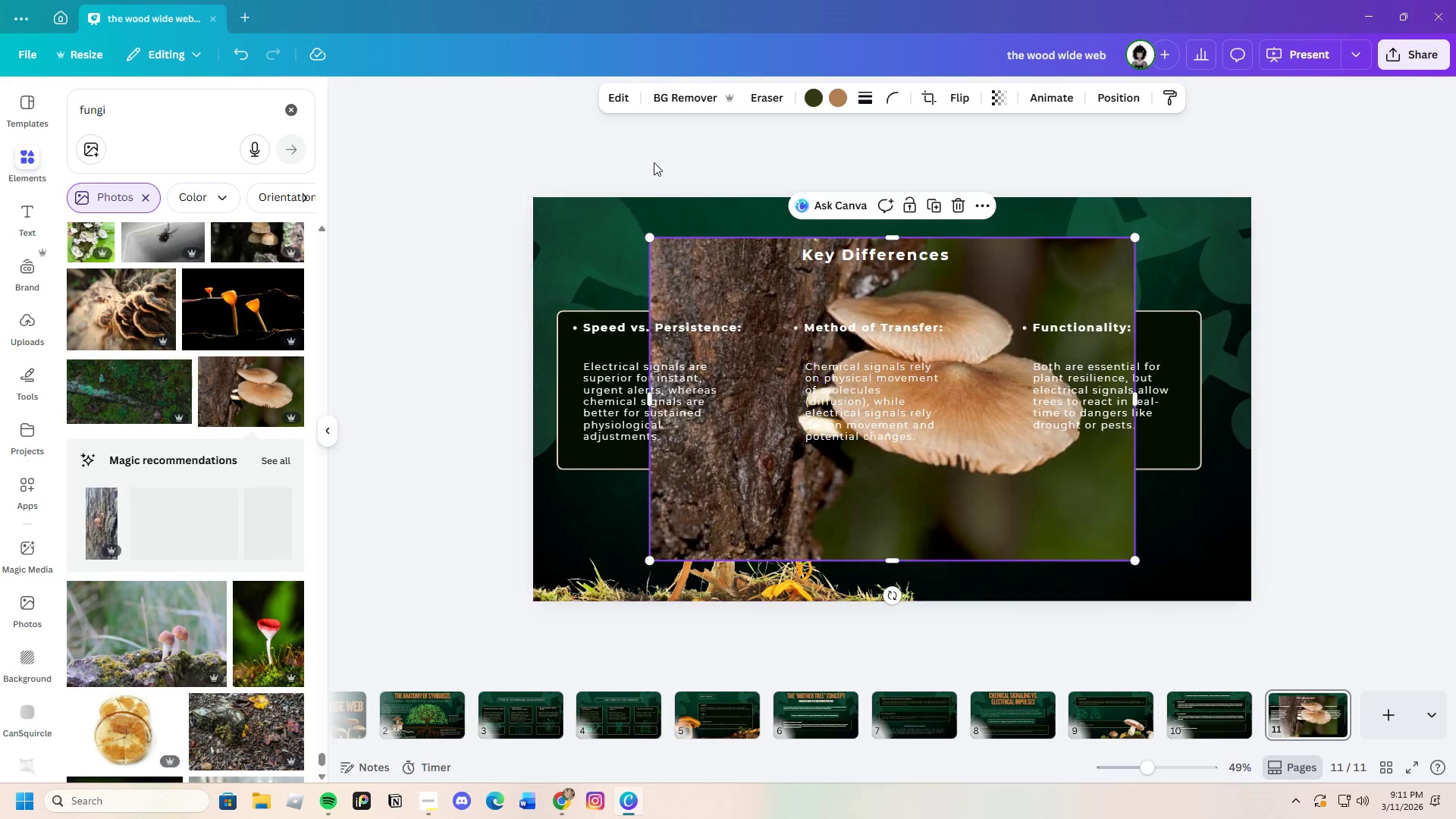 
left_click([686, 96])
 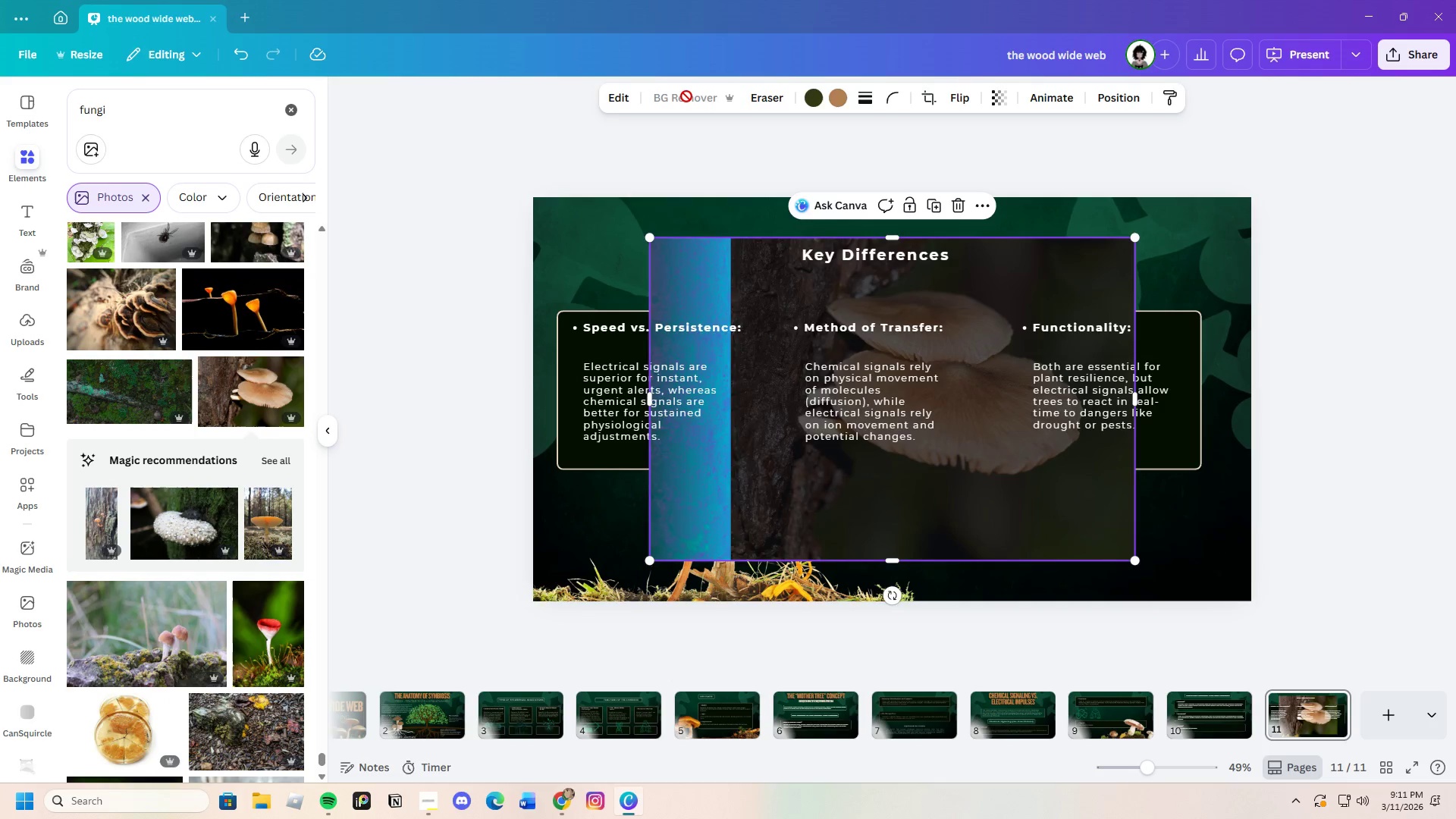 
wait(8.62)
 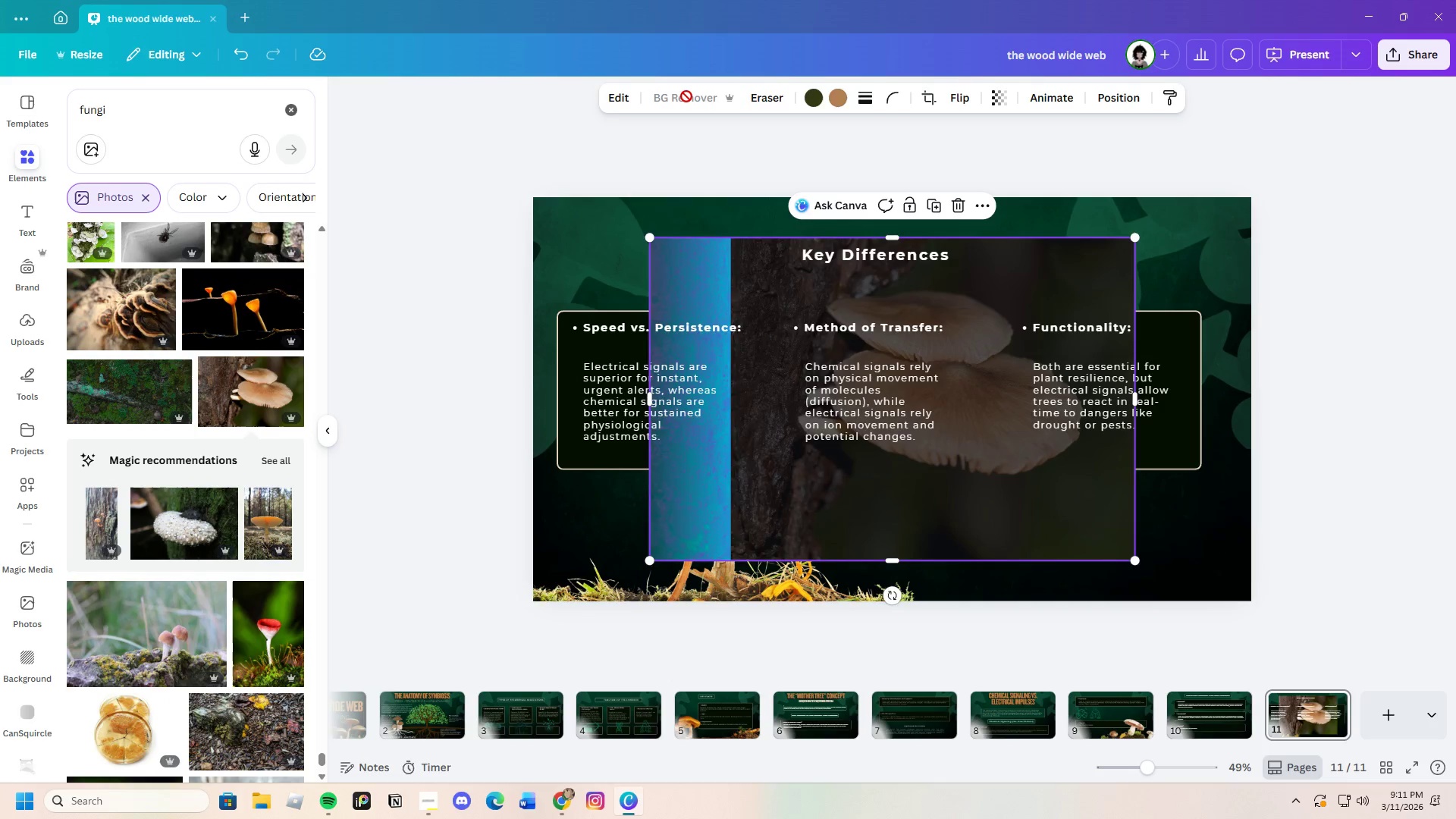 
left_click([961, 196])
 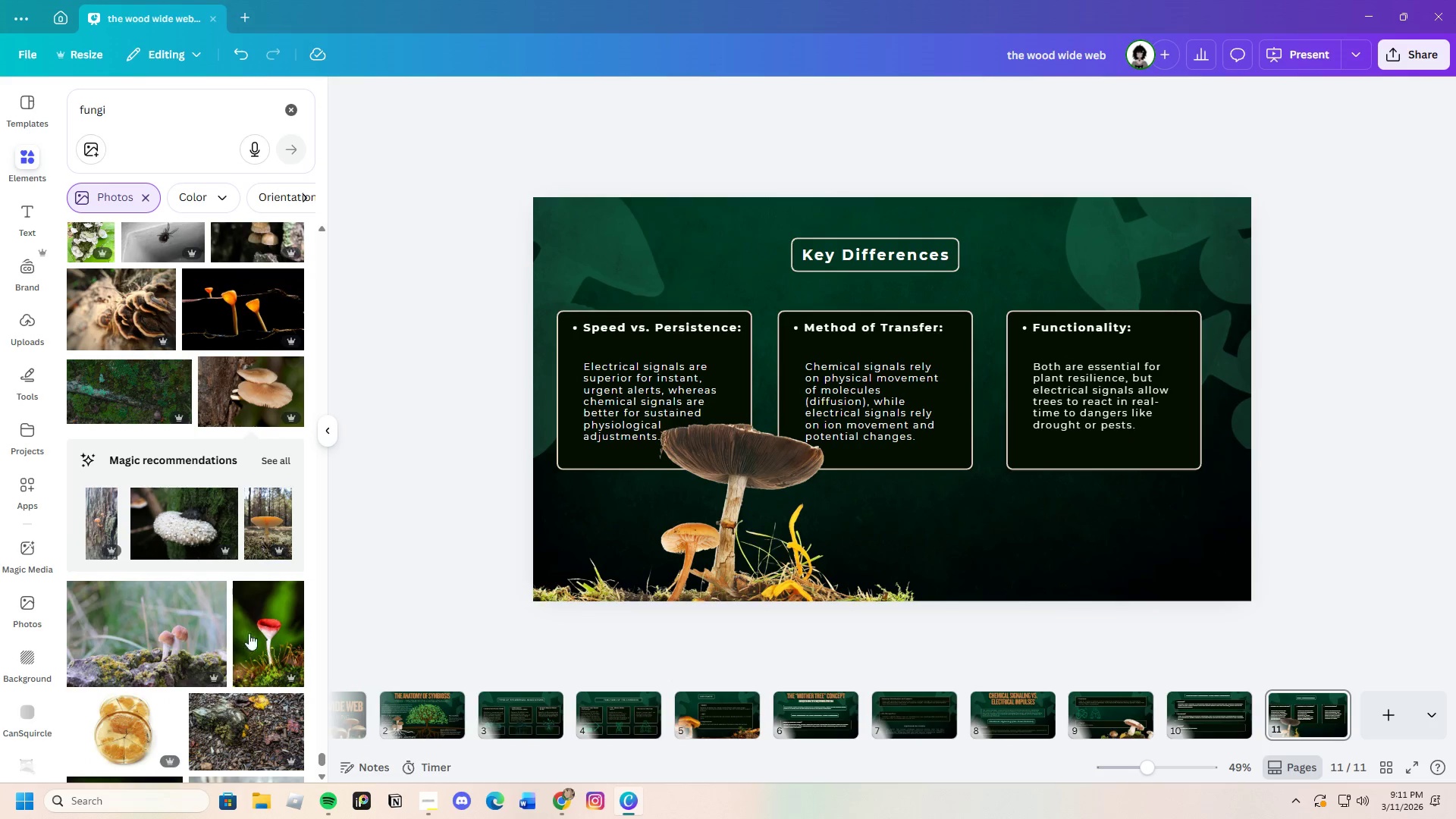 
scroll: coordinate [194, 670], scroll_direction: down, amount: 4.0
 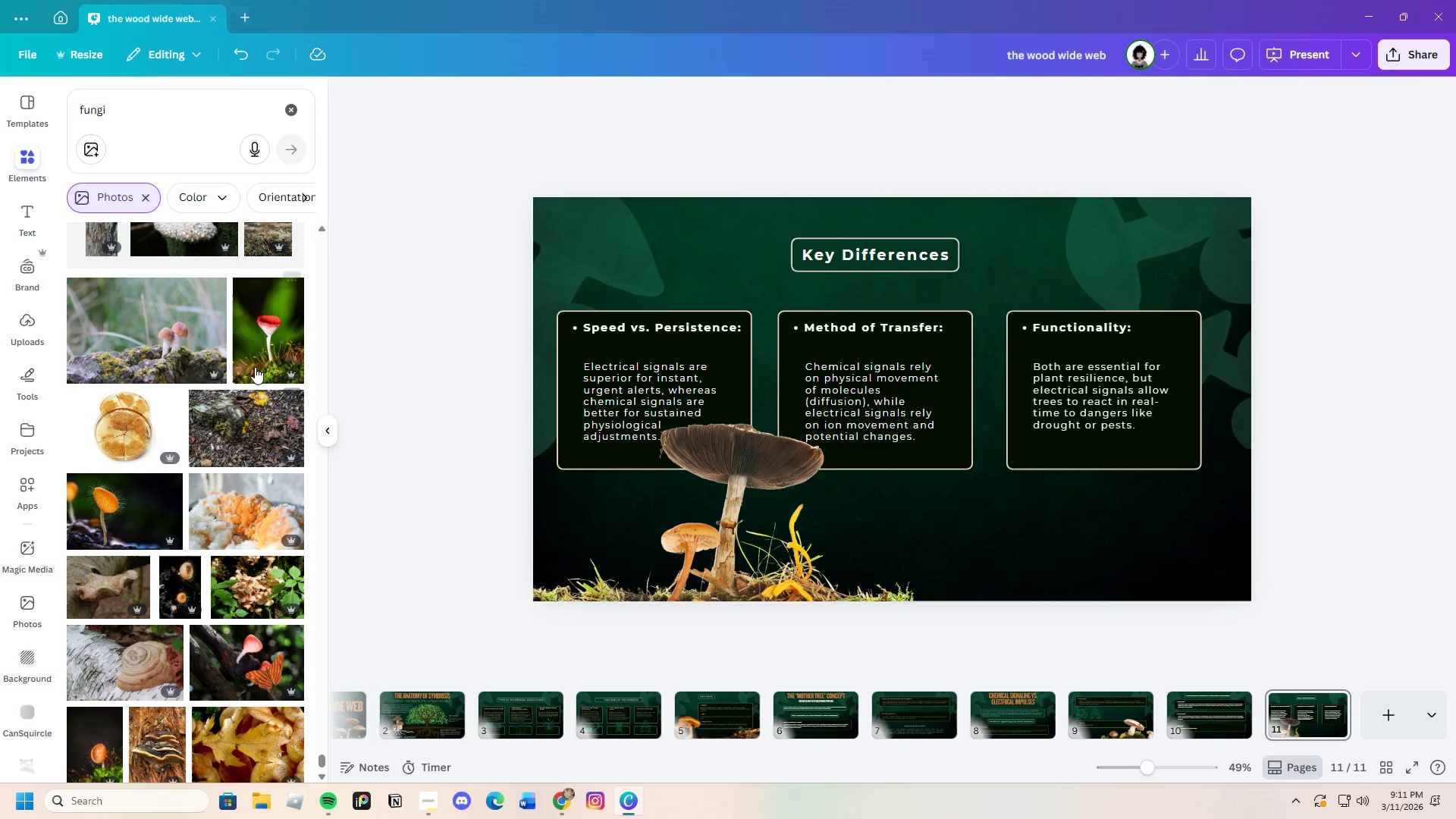 
left_click([253, 357])
 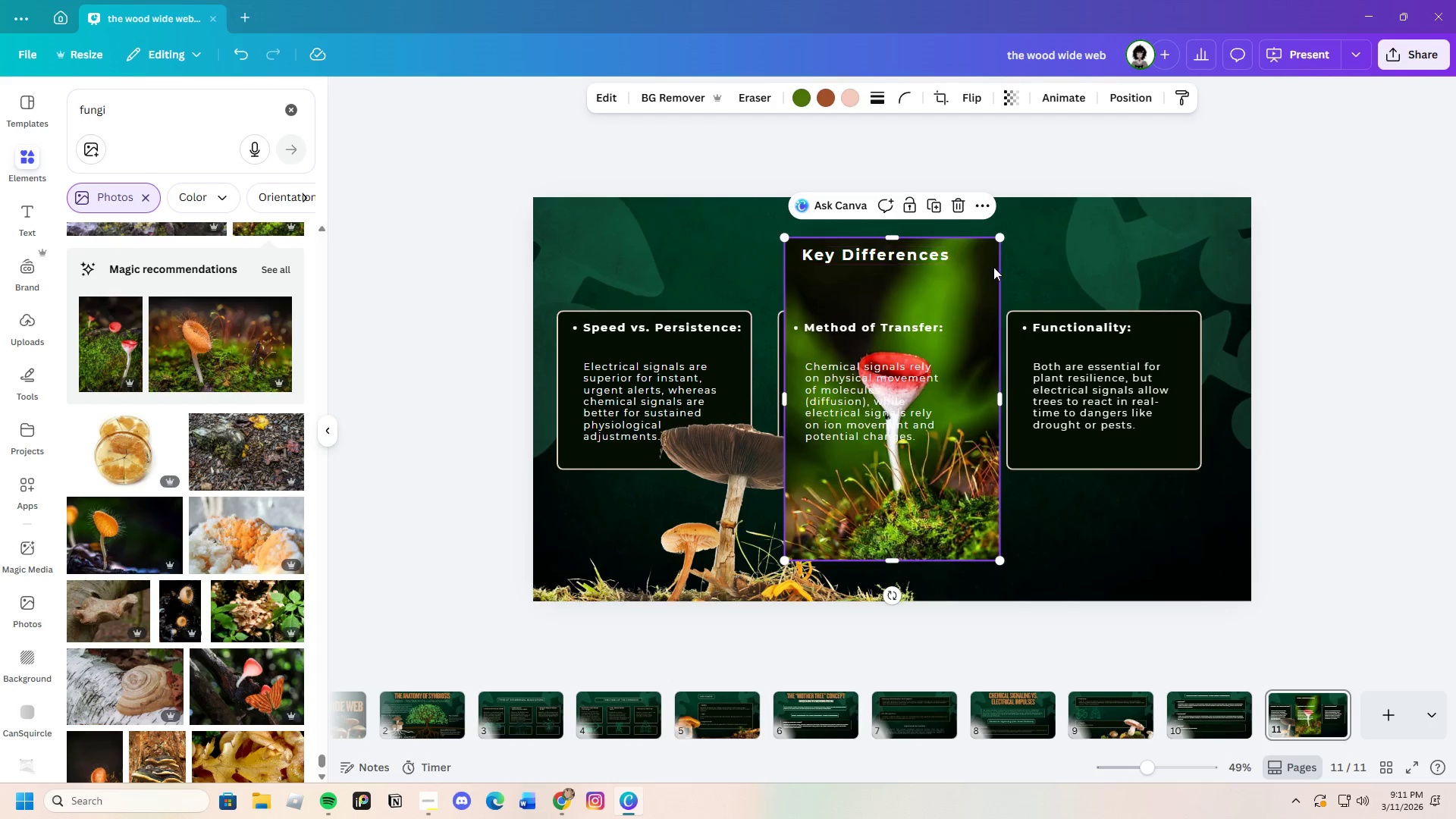 
left_click([951, 205])
 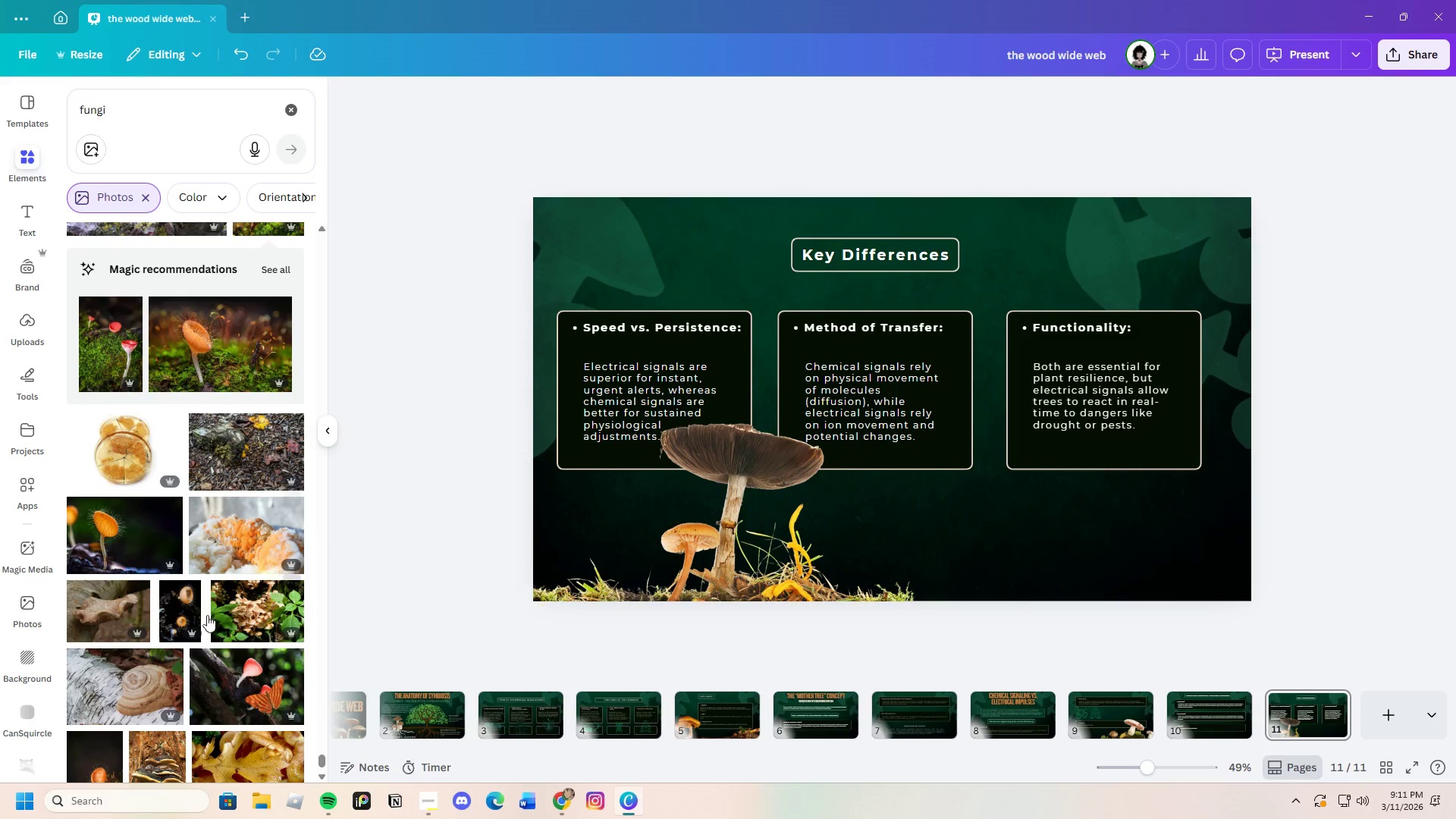 
scroll: coordinate [227, 669], scroll_direction: down, amount: 24.0
 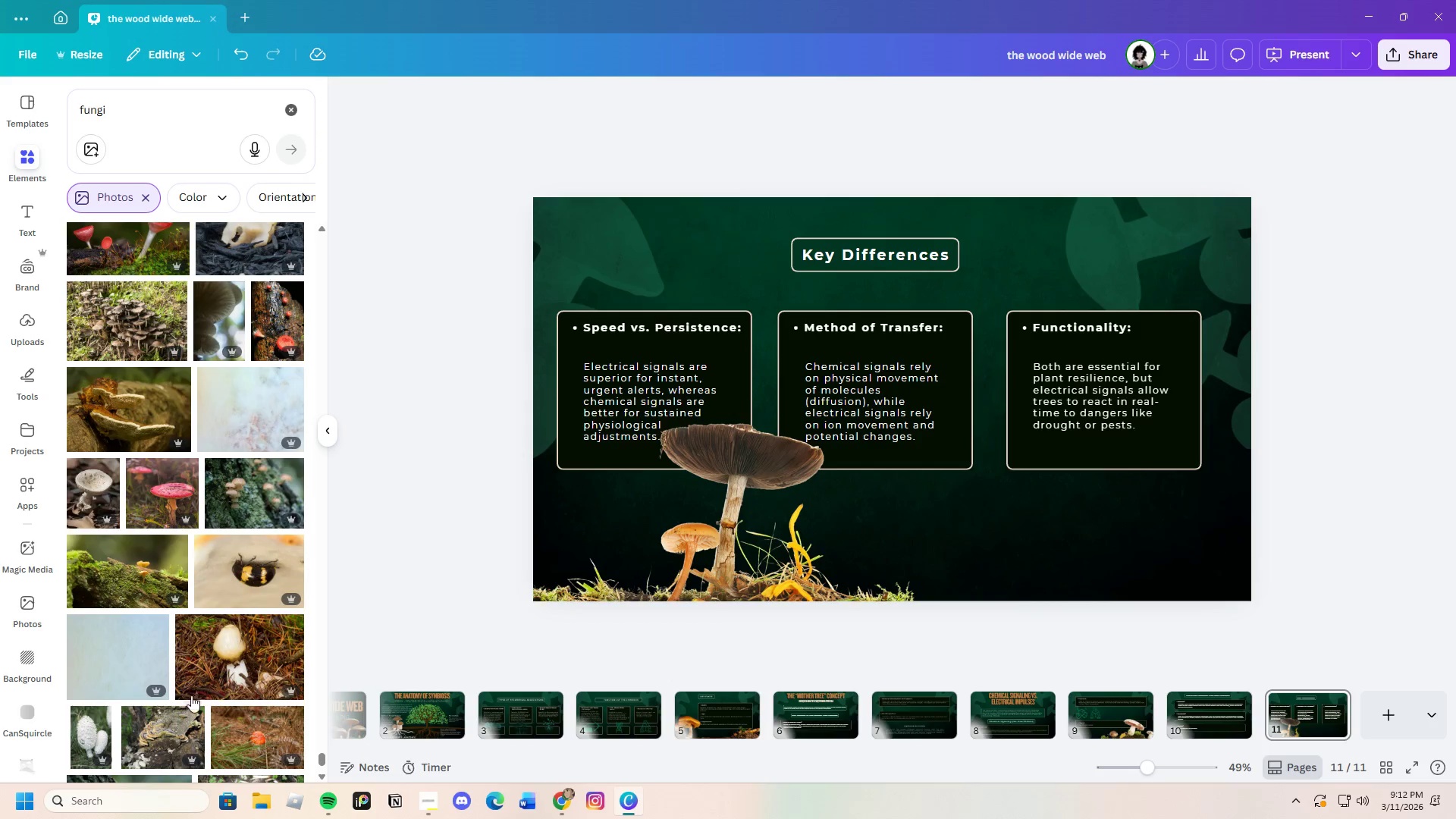 
scroll: coordinate [196, 659], scroll_direction: down, amount: 18.0
 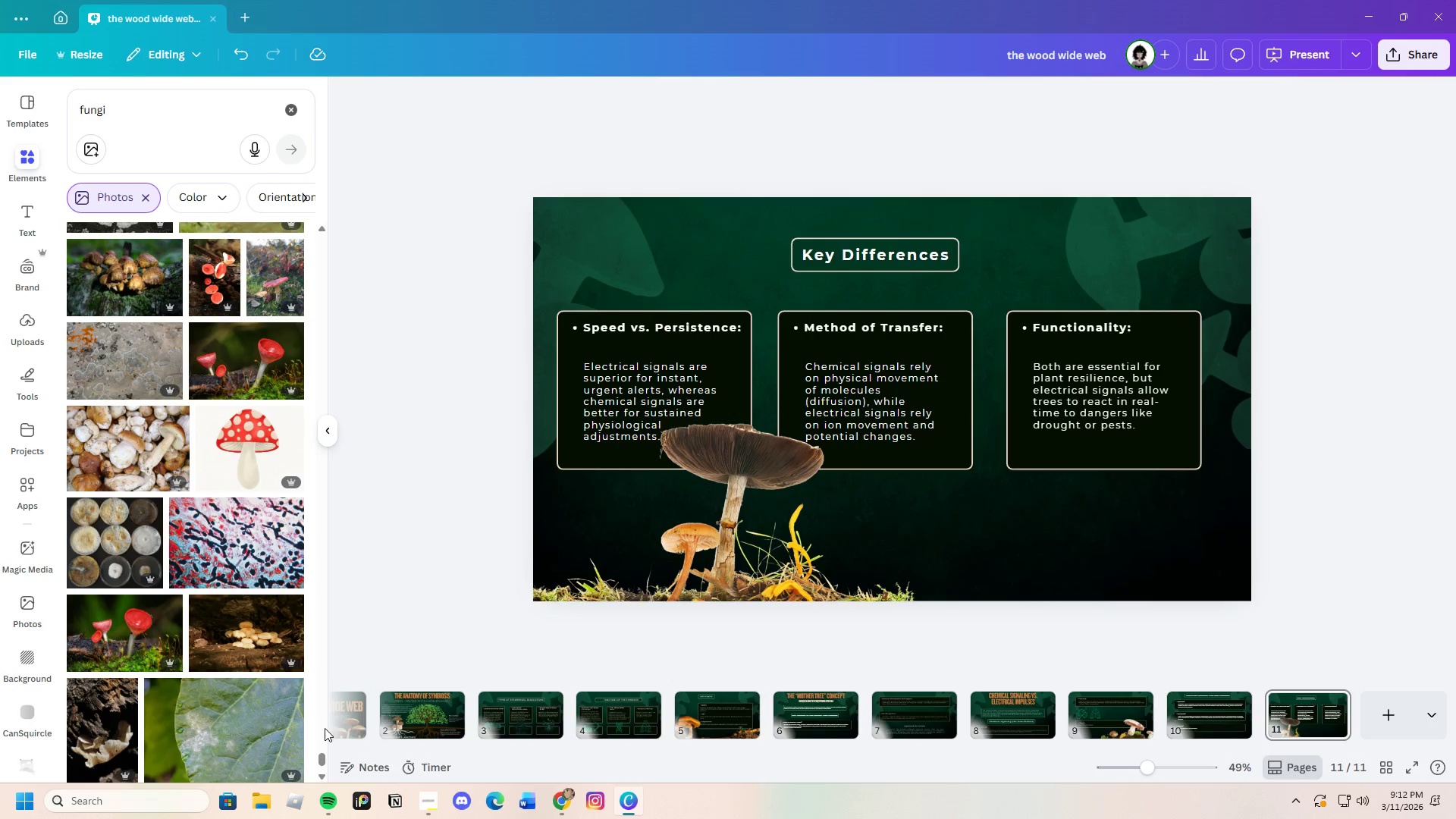 
left_click_drag(start_coordinate=[322, 758], to_coordinate=[330, 156])
 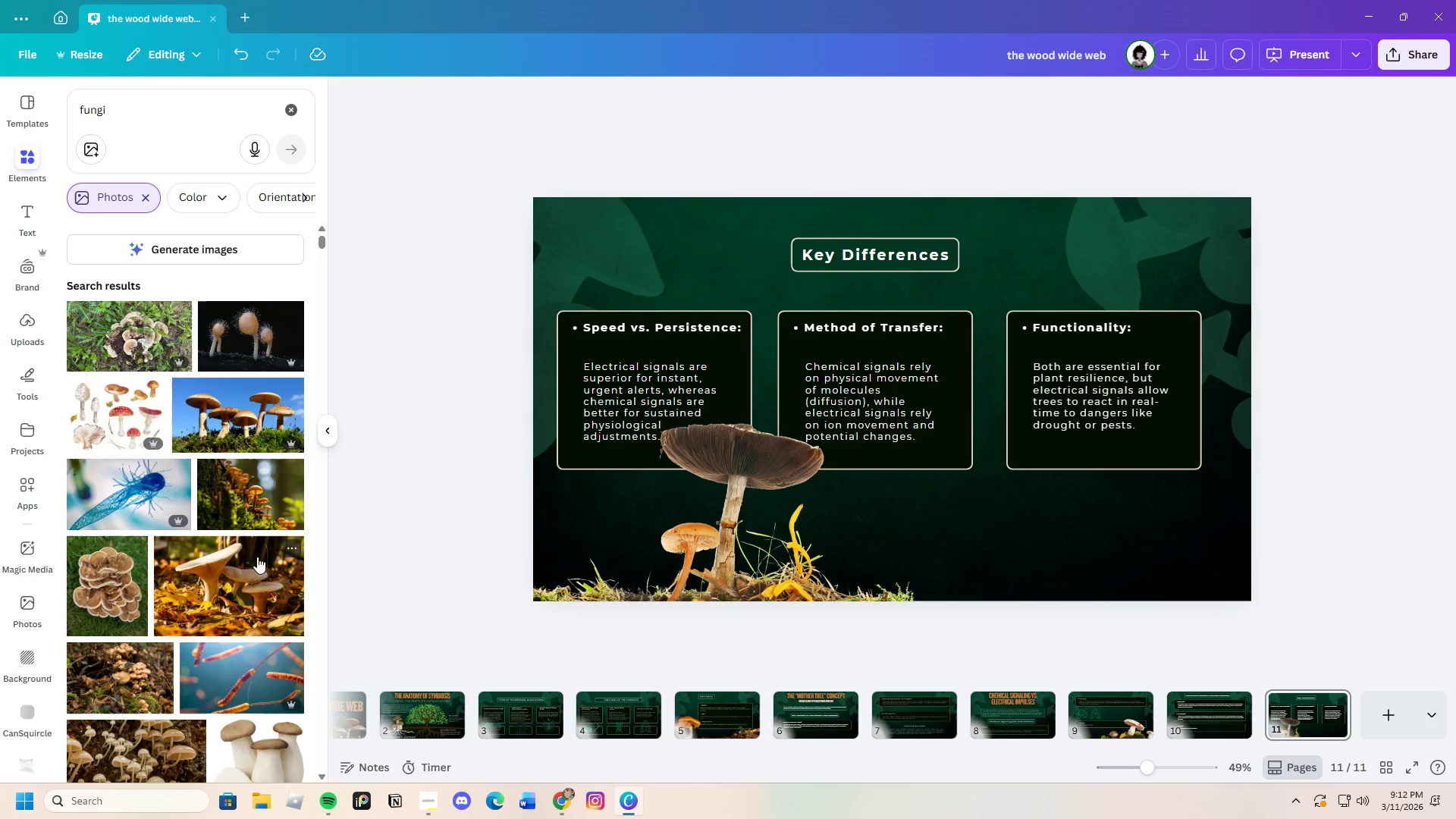 
scroll: coordinate [207, 535], scroll_direction: down, amount: 3.0
 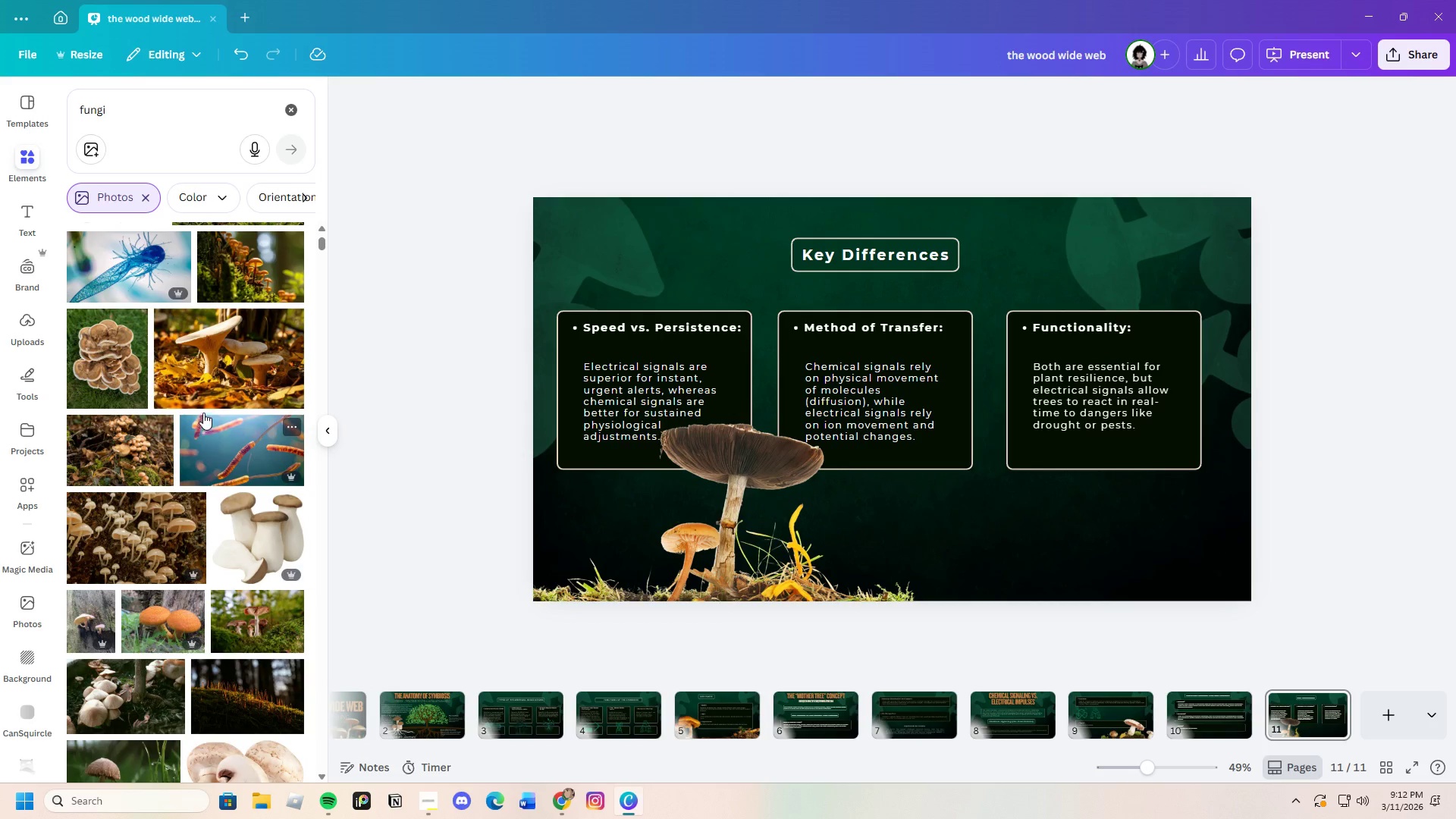 
mouse_move([208, 605])
 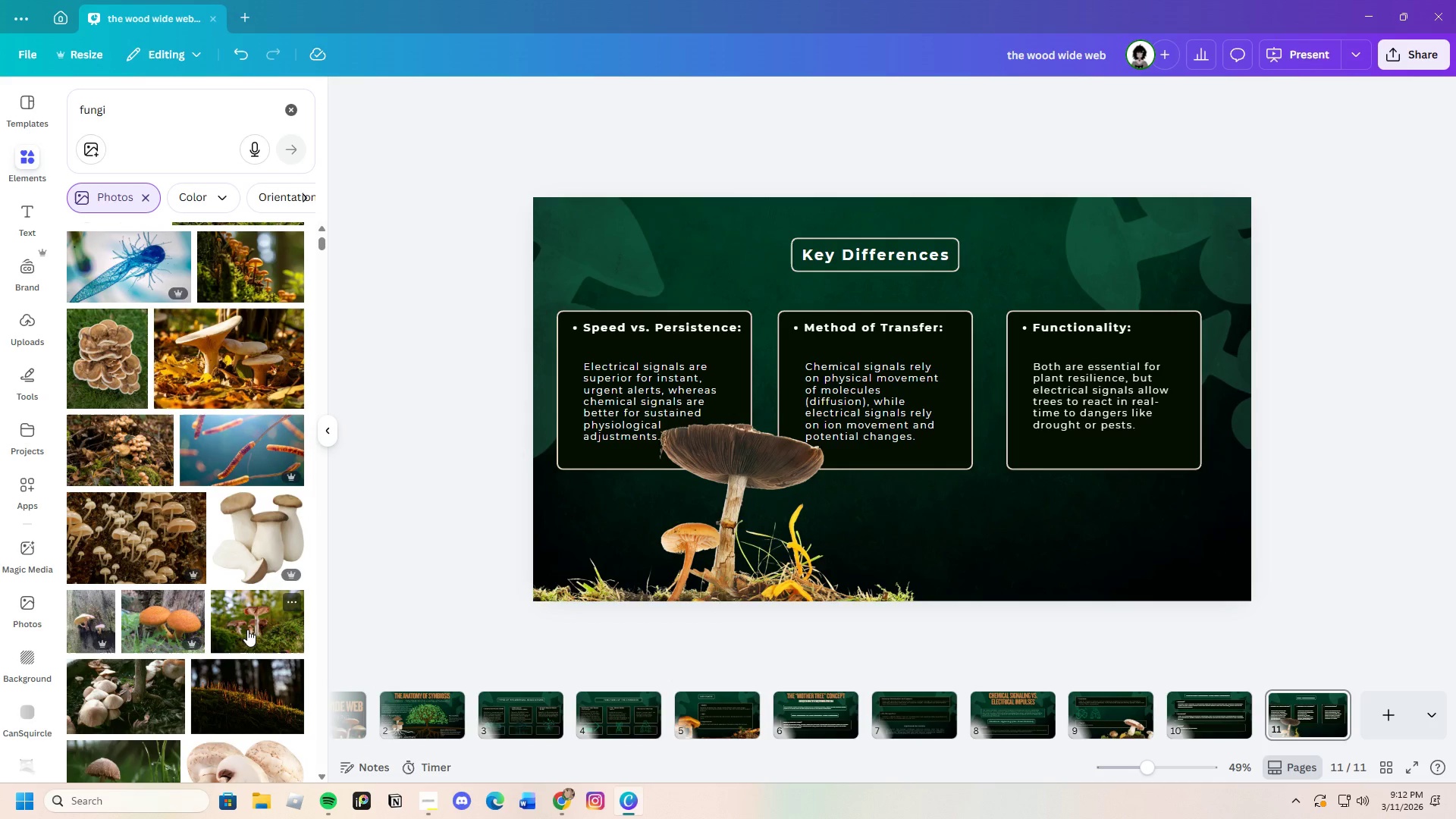 
left_click([247, 629])
 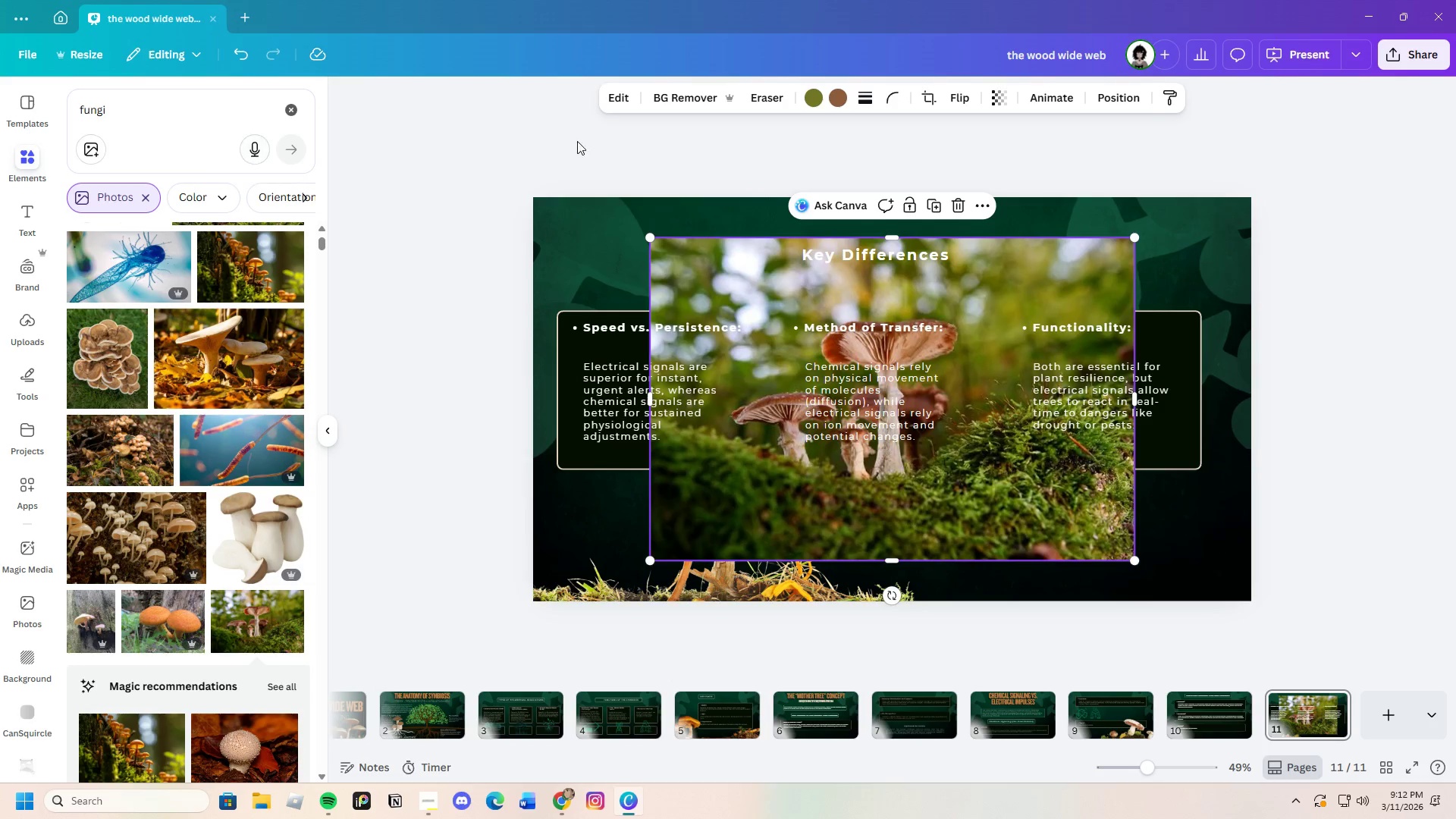 
left_click([672, 99])
 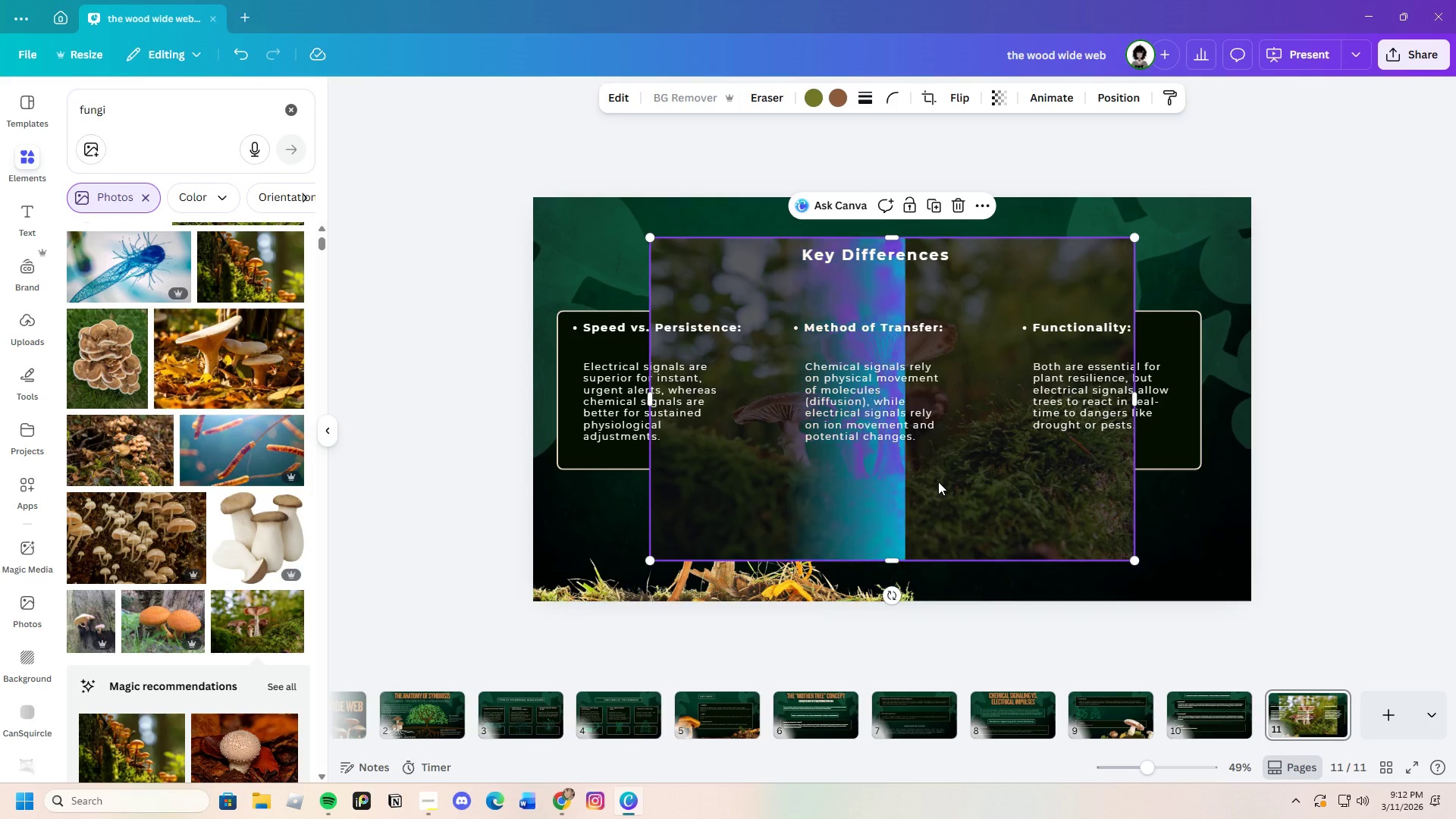 
mouse_move([874, 454])
 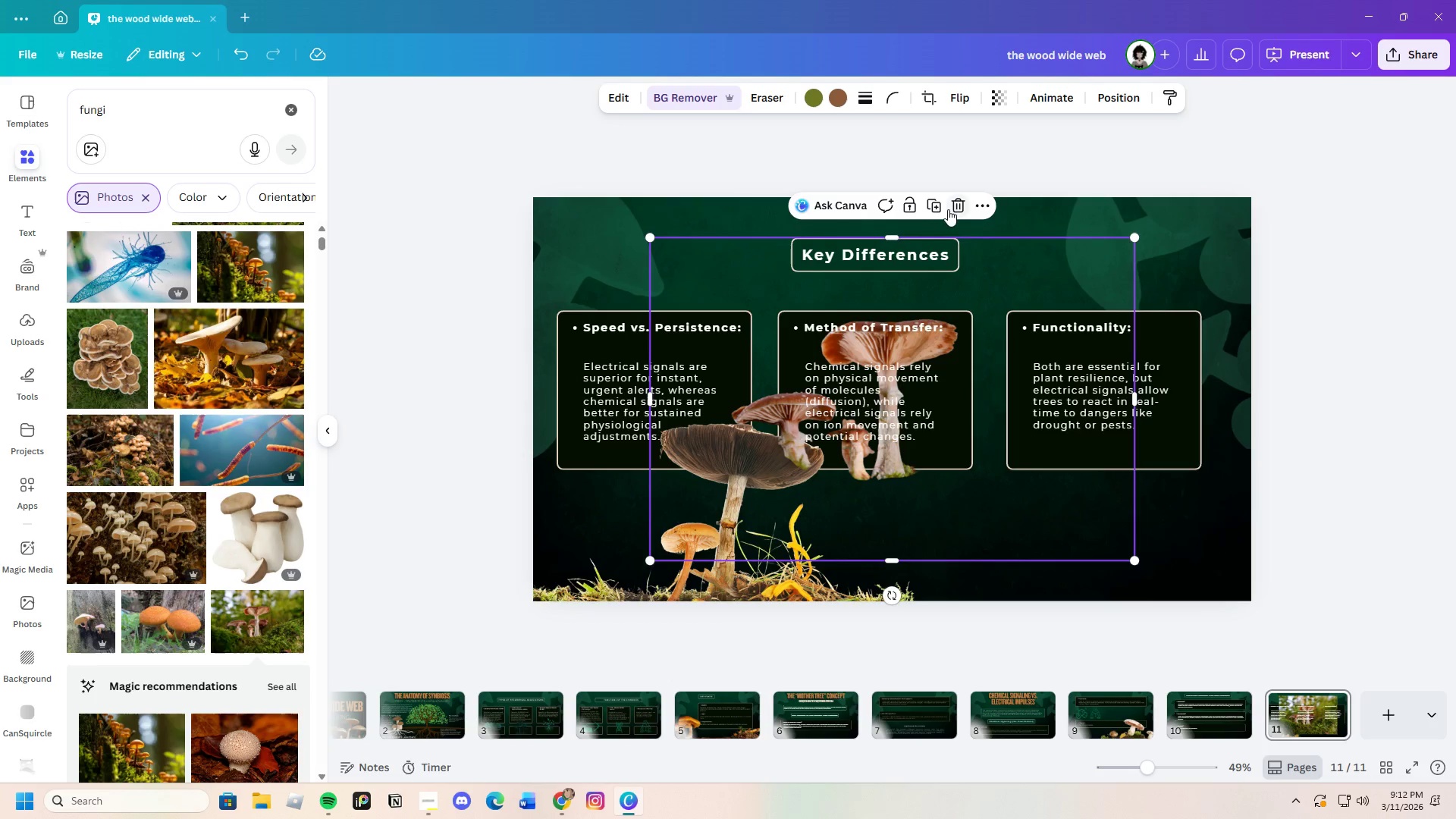 
left_click([959, 206])
 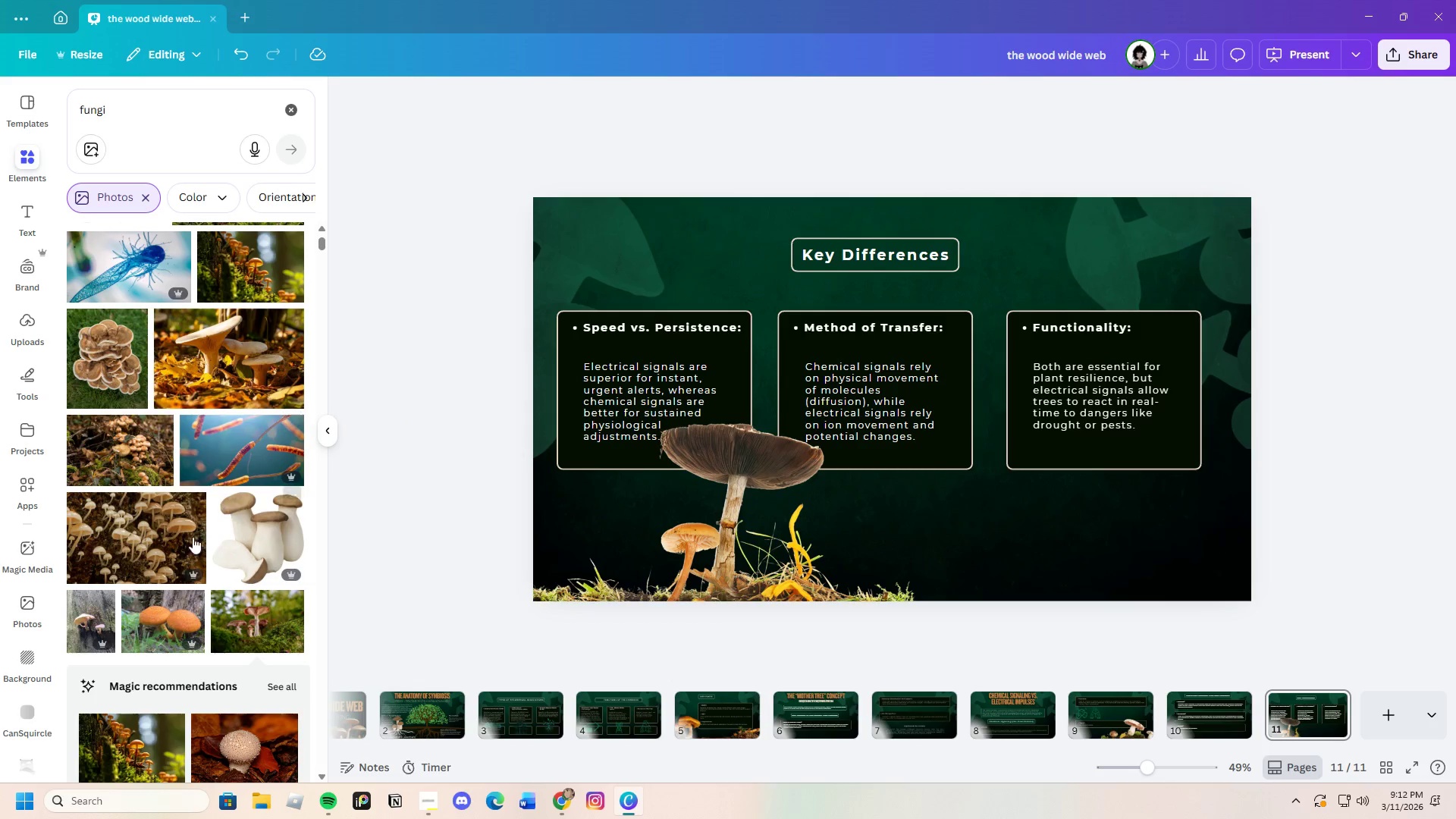 
scroll: coordinate [167, 564], scroll_direction: up, amount: 2.0
 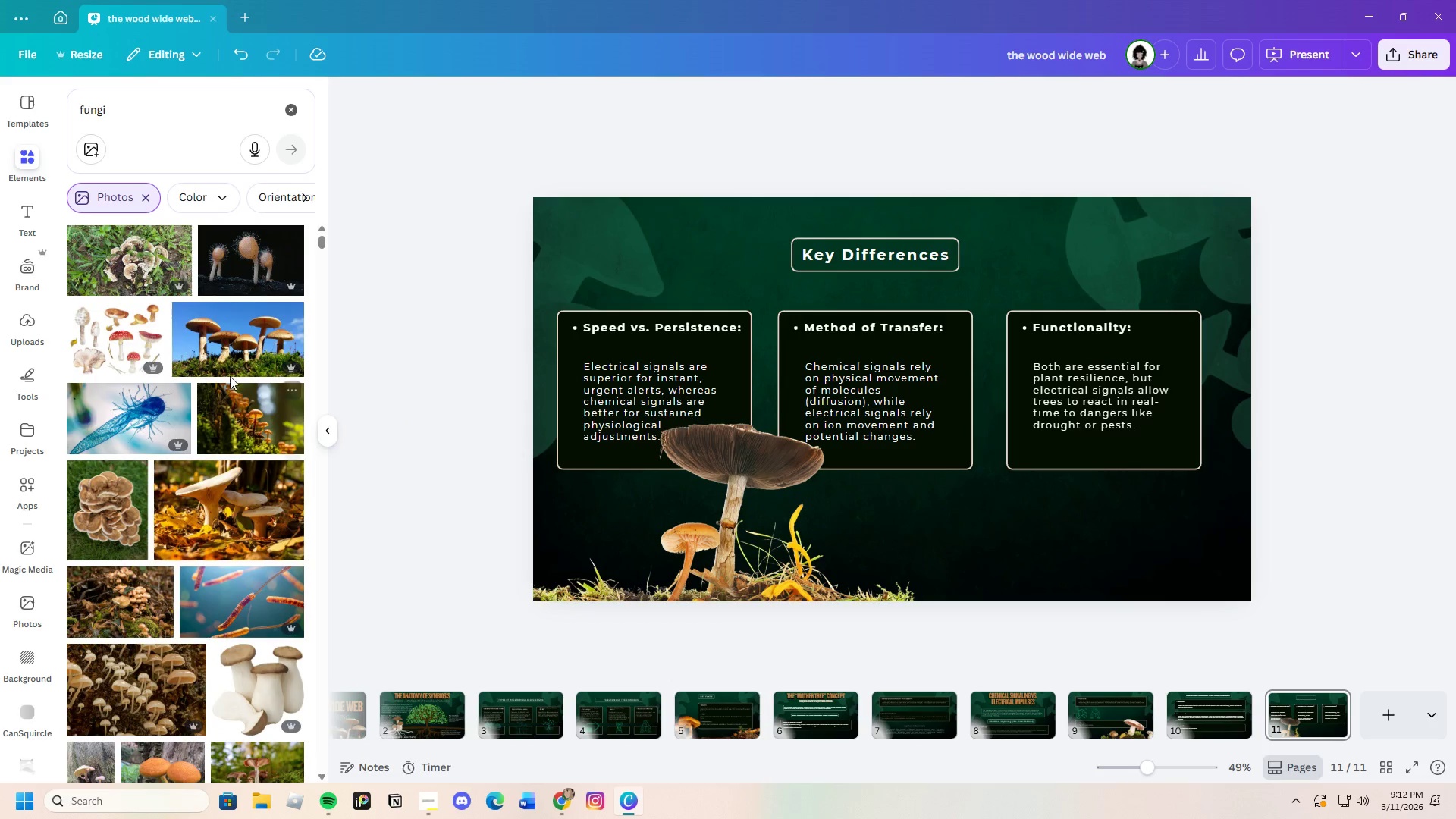 
left_click([225, 350])
 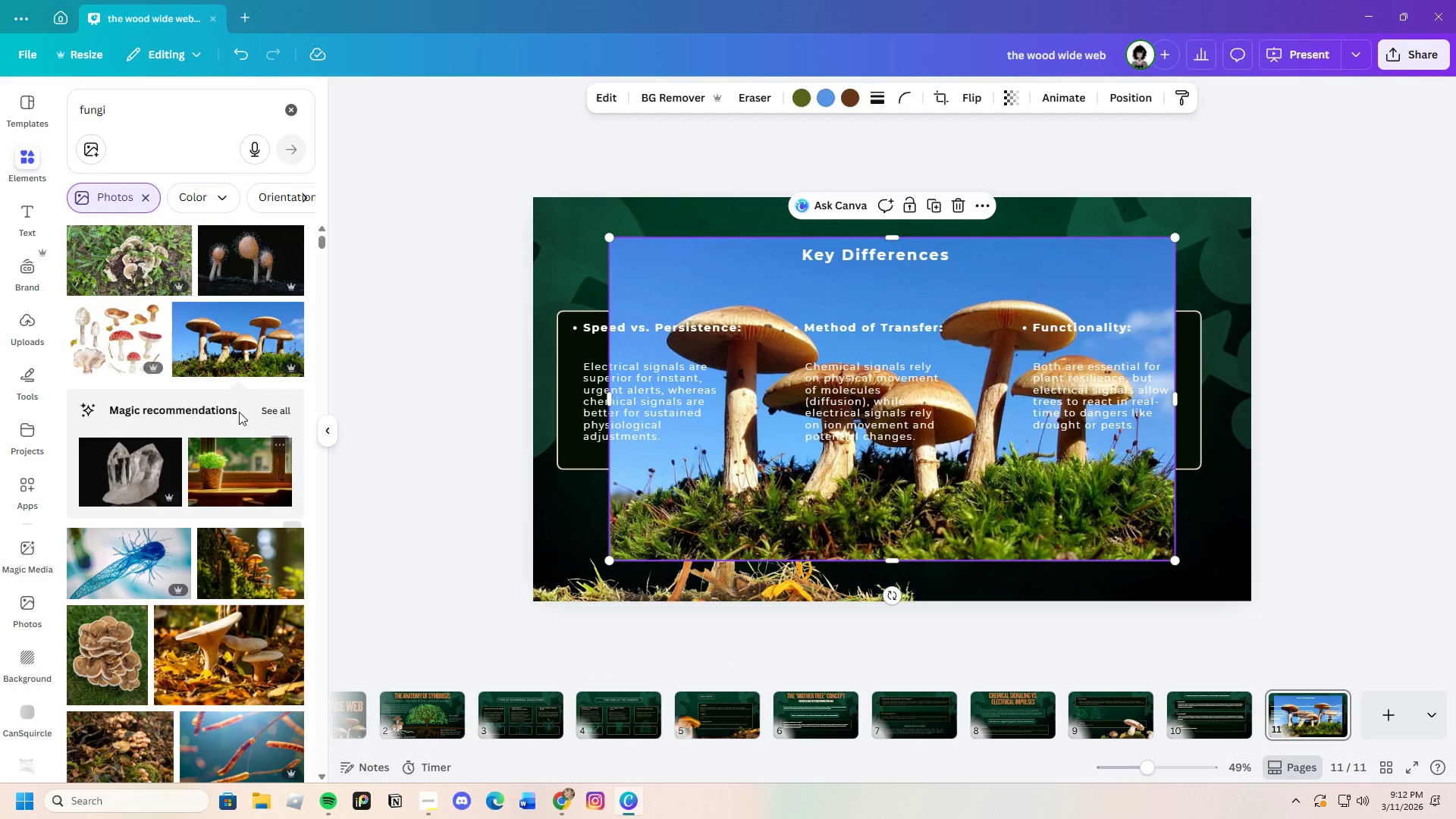 
left_click([270, 406])
 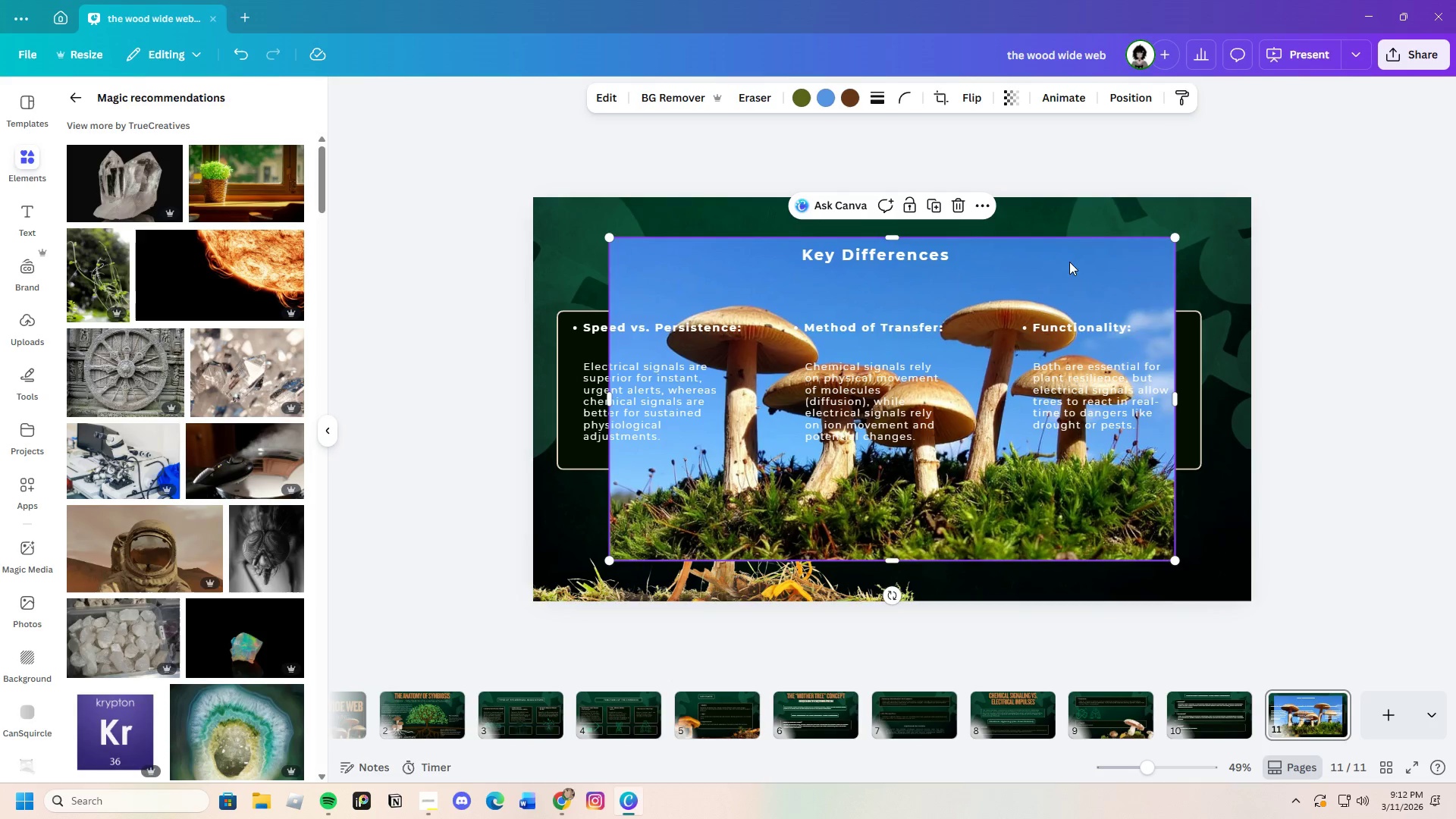 
left_click([961, 205])
 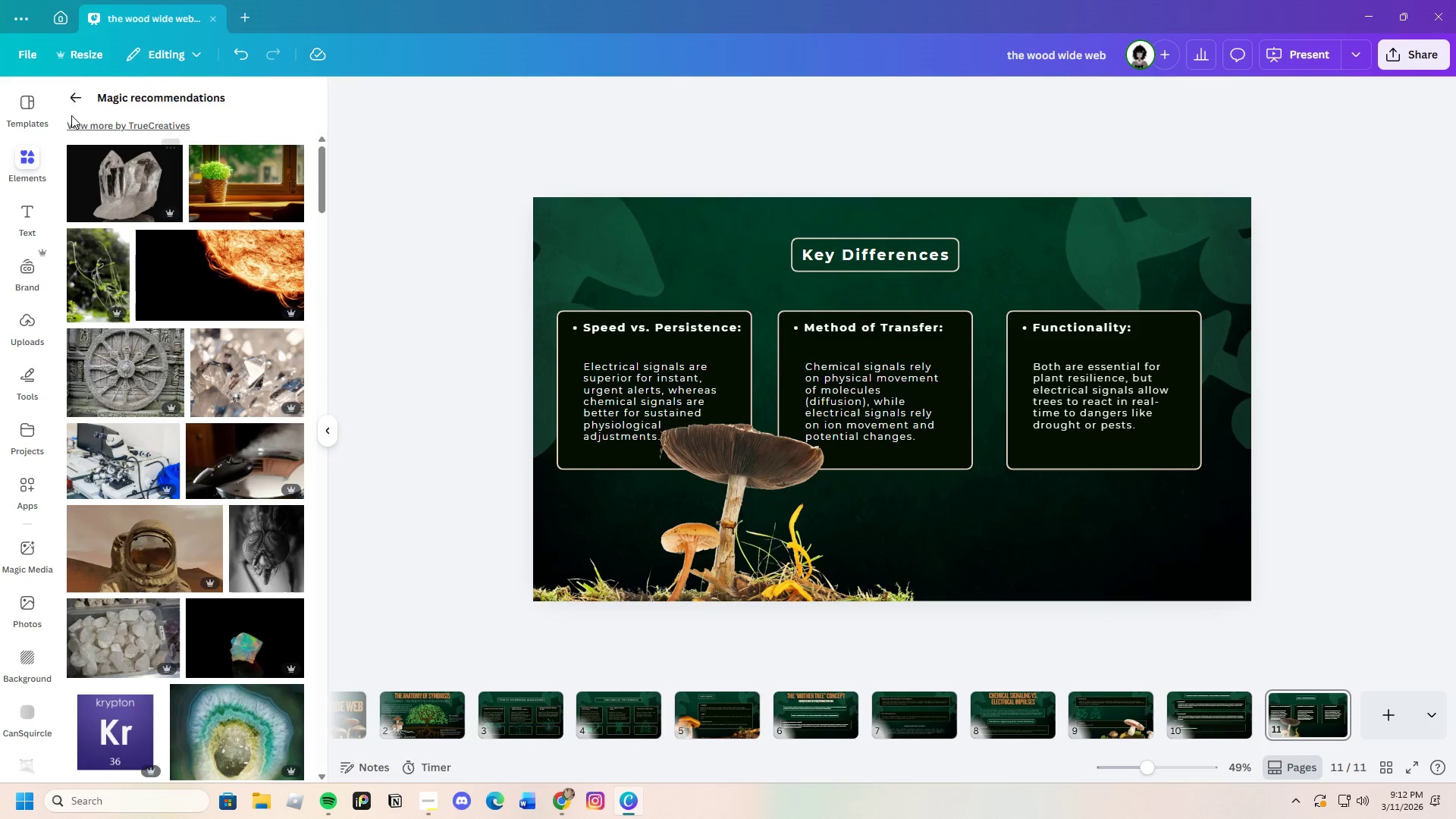 
left_click([69, 99])
 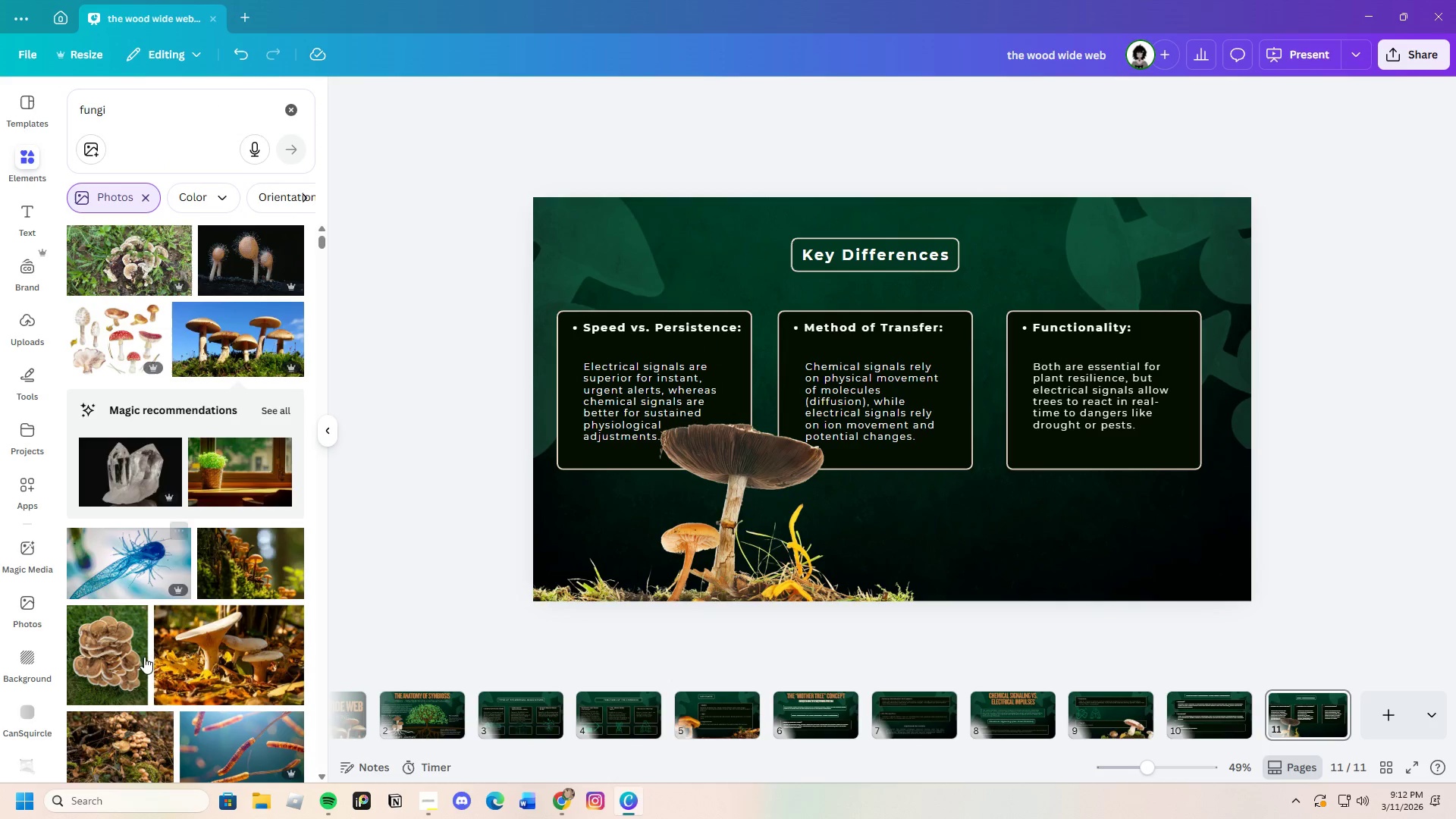 
scroll: coordinate [146, 672], scroll_direction: down, amount: 16.0
 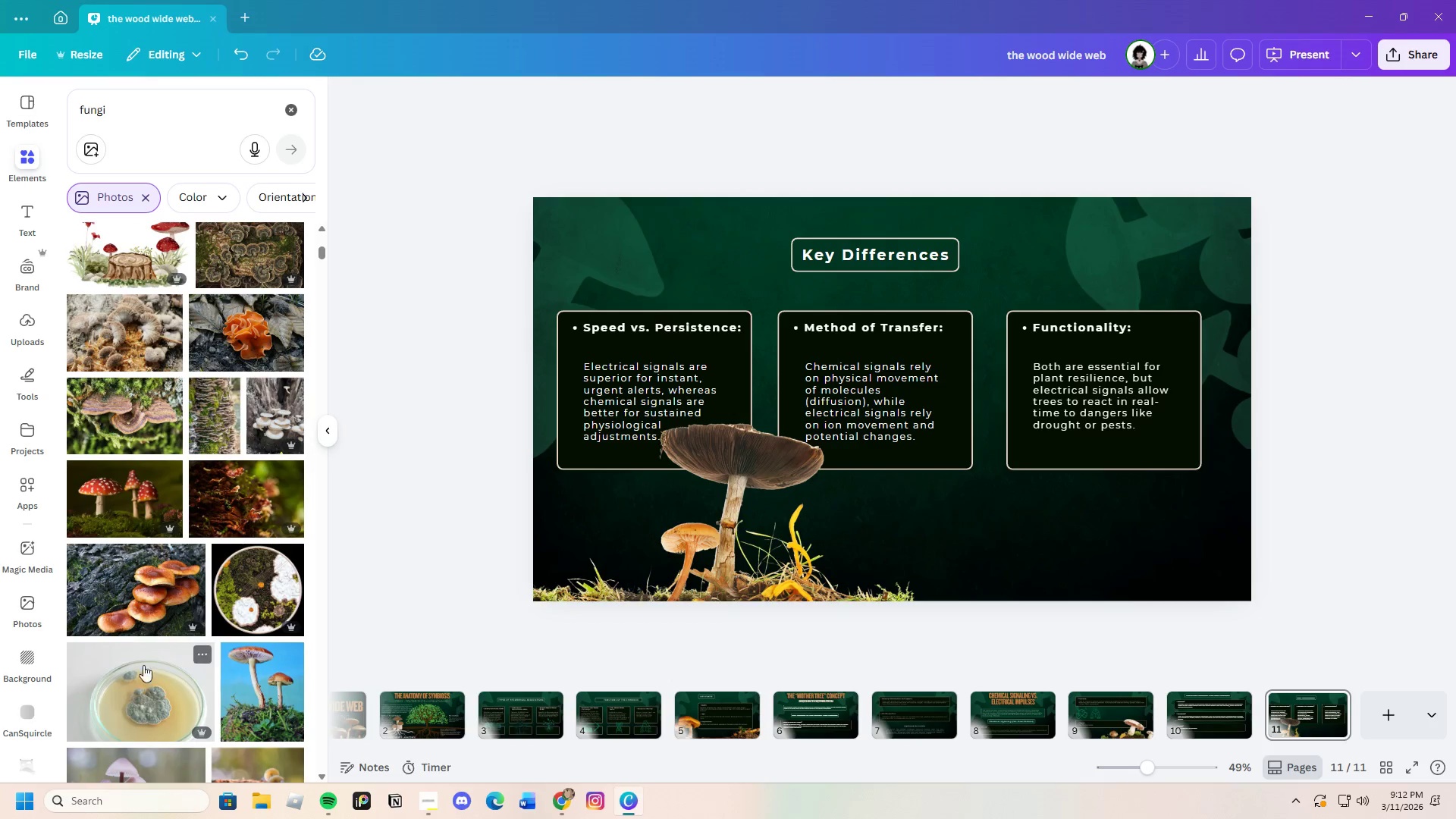 
left_click([108, 497])
 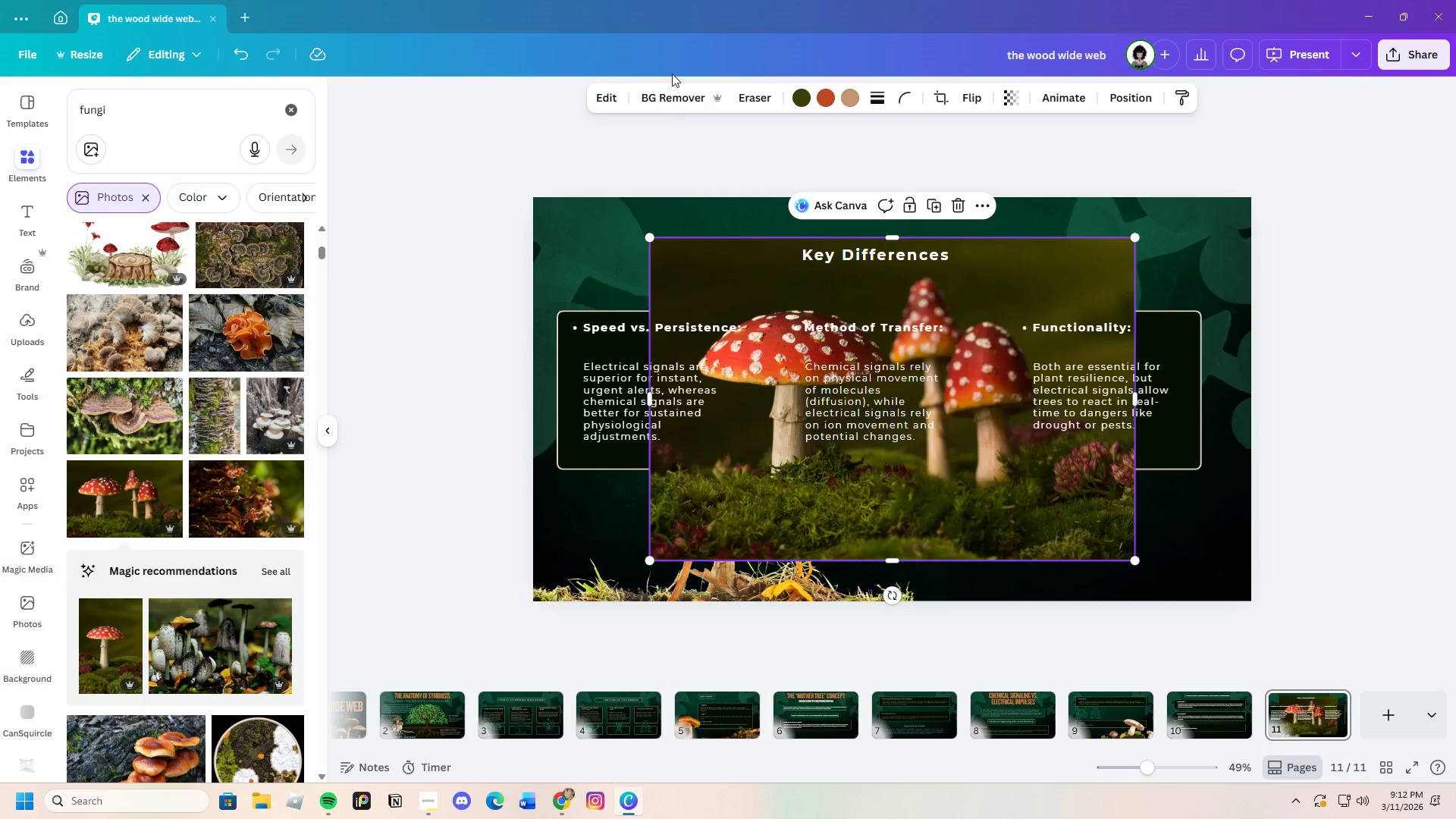 
left_click([667, 86])
 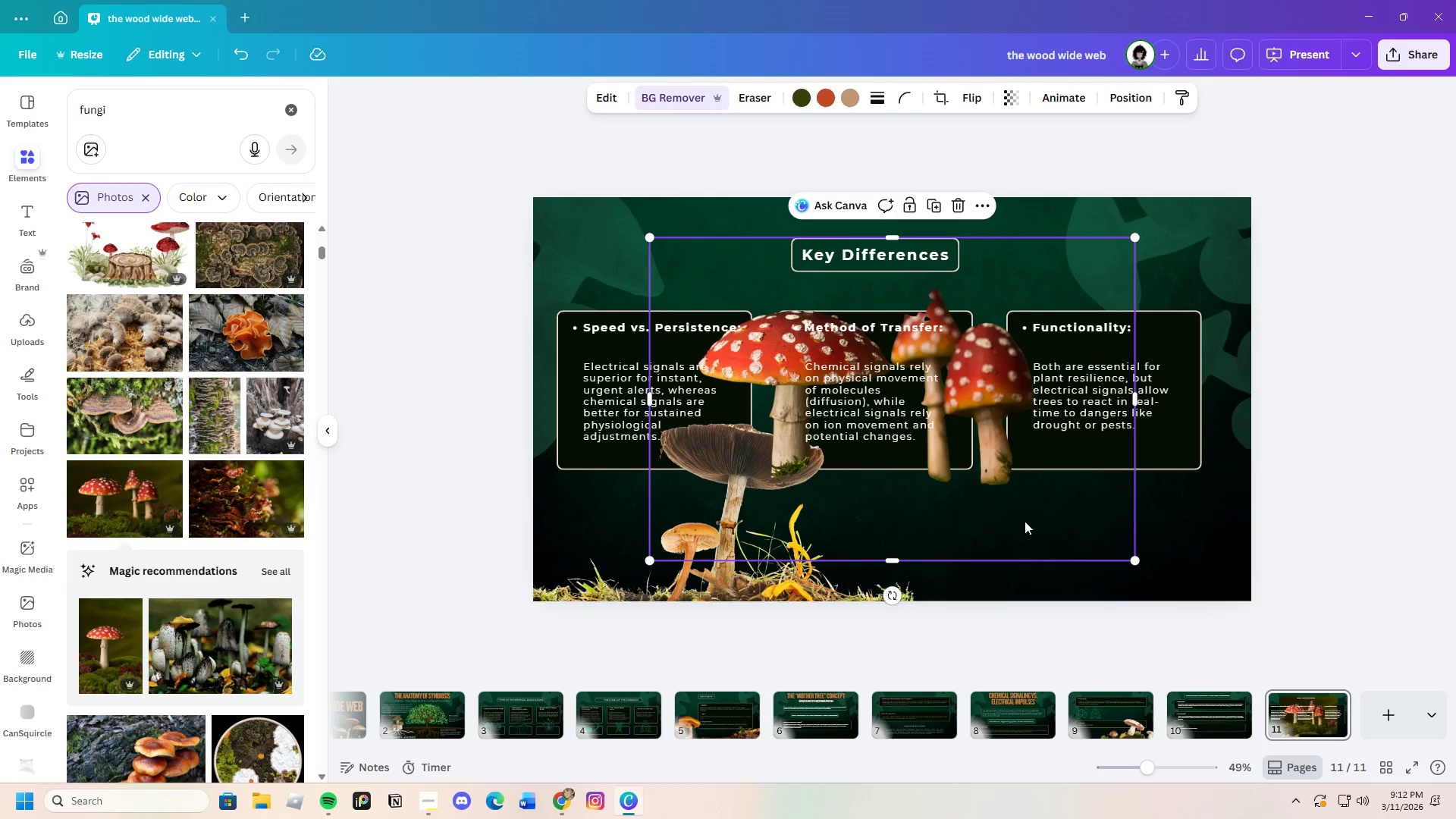 
left_click_drag(start_coordinate=[996, 501], to_coordinate=[1109, 645])
 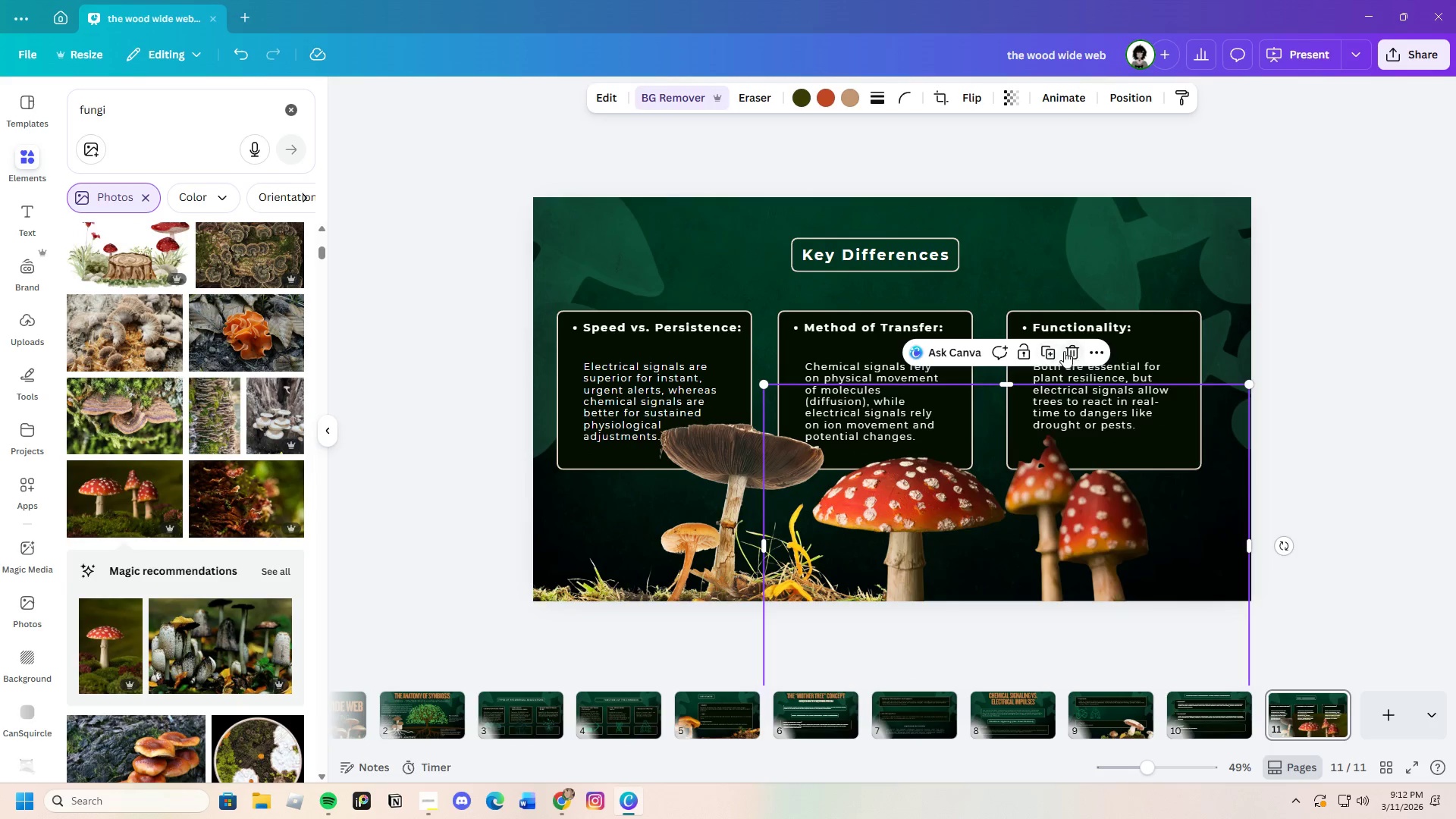 
left_click([1066, 350])
 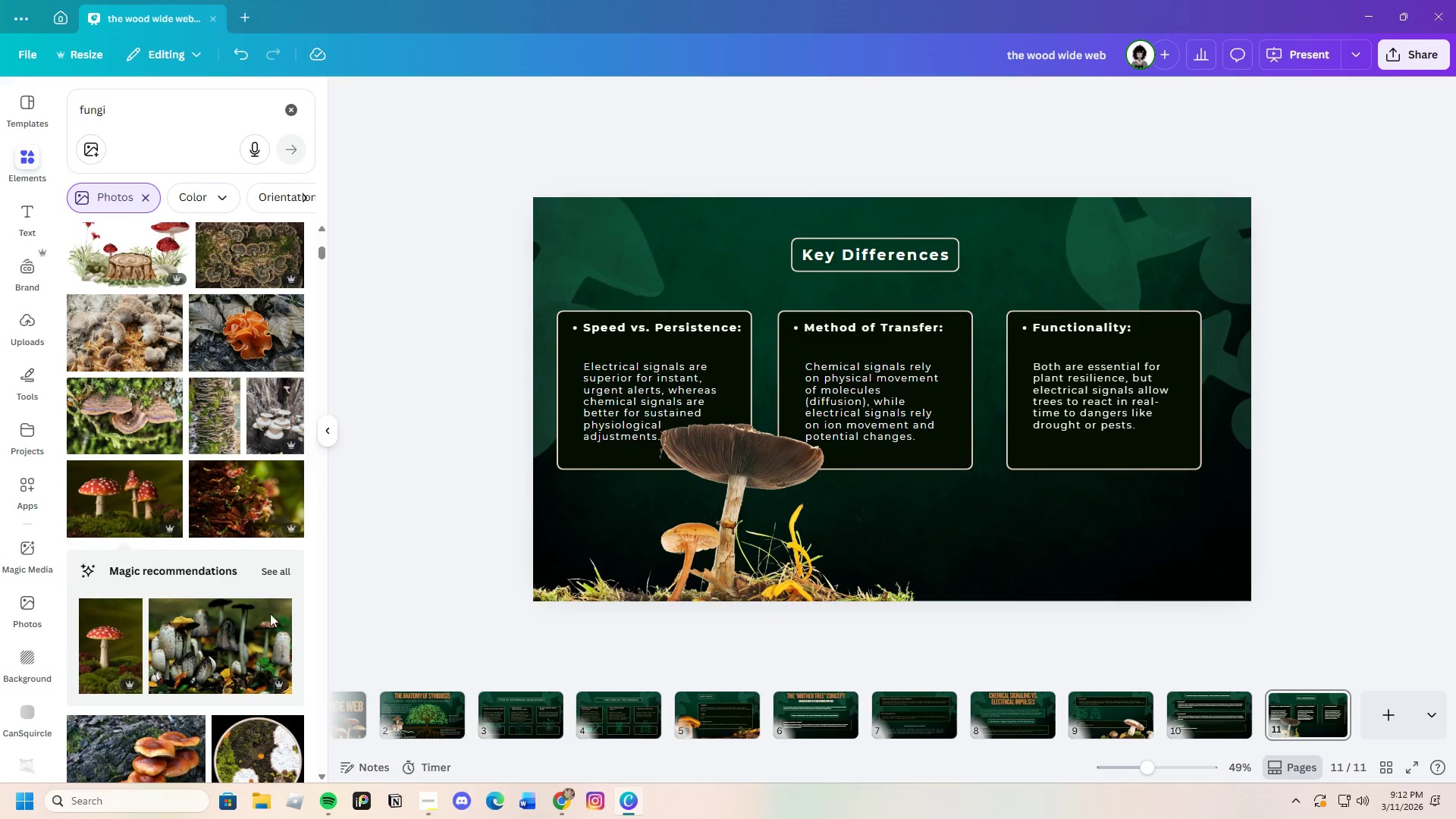 
scroll: coordinate [206, 608], scroll_direction: down, amount: 4.0
 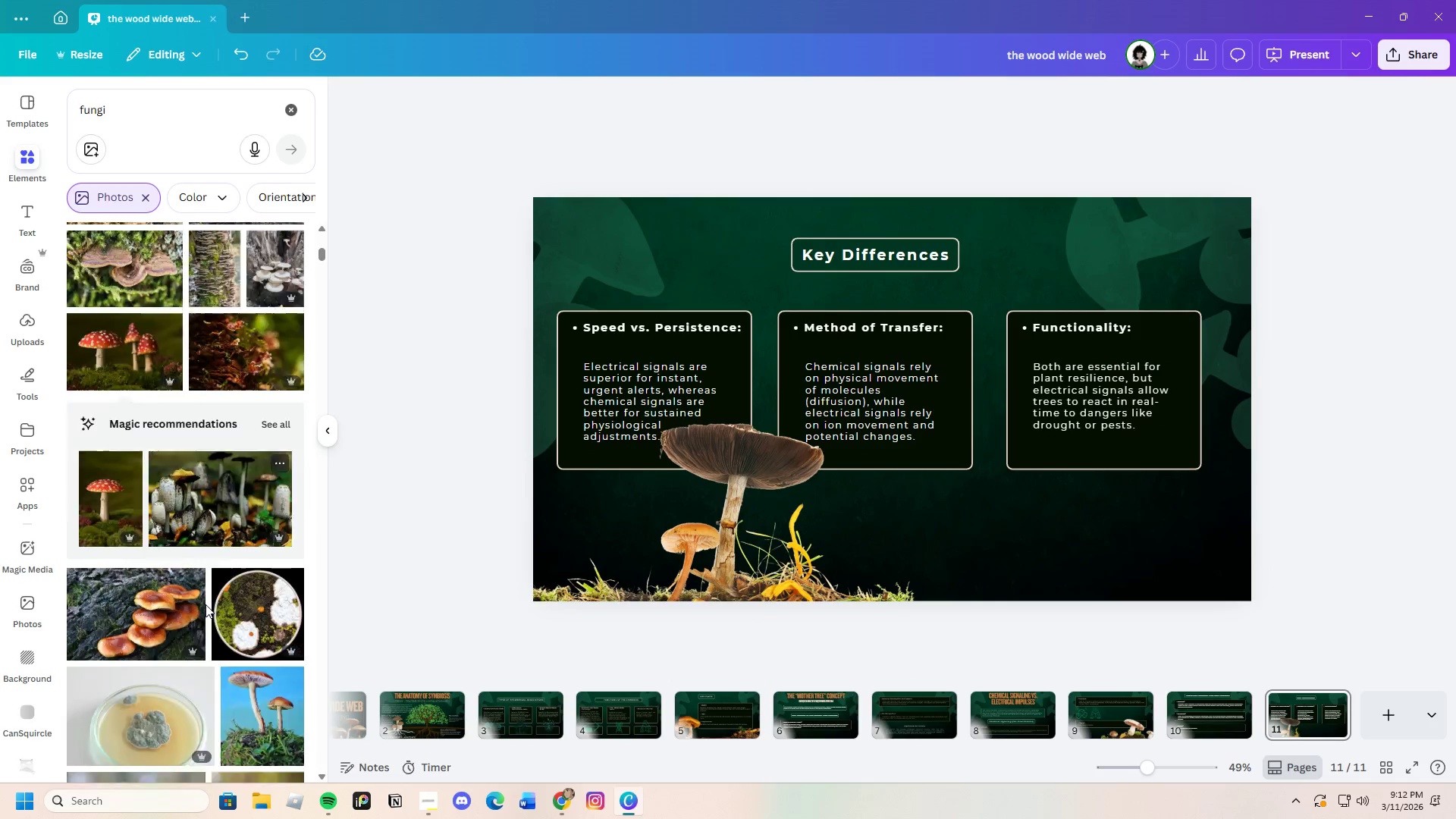 
mouse_move([221, 587])
 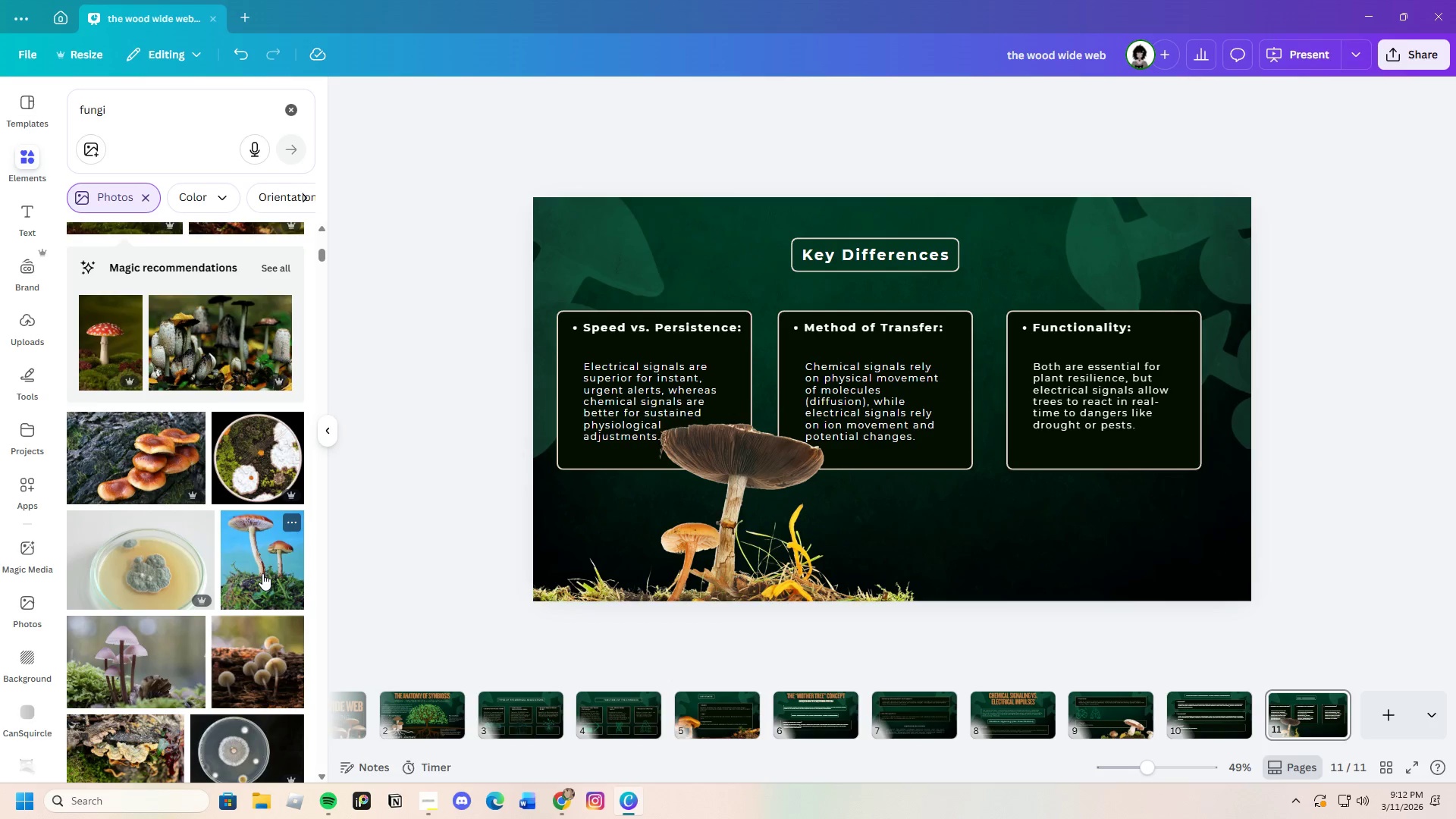 
left_click([262, 573])
 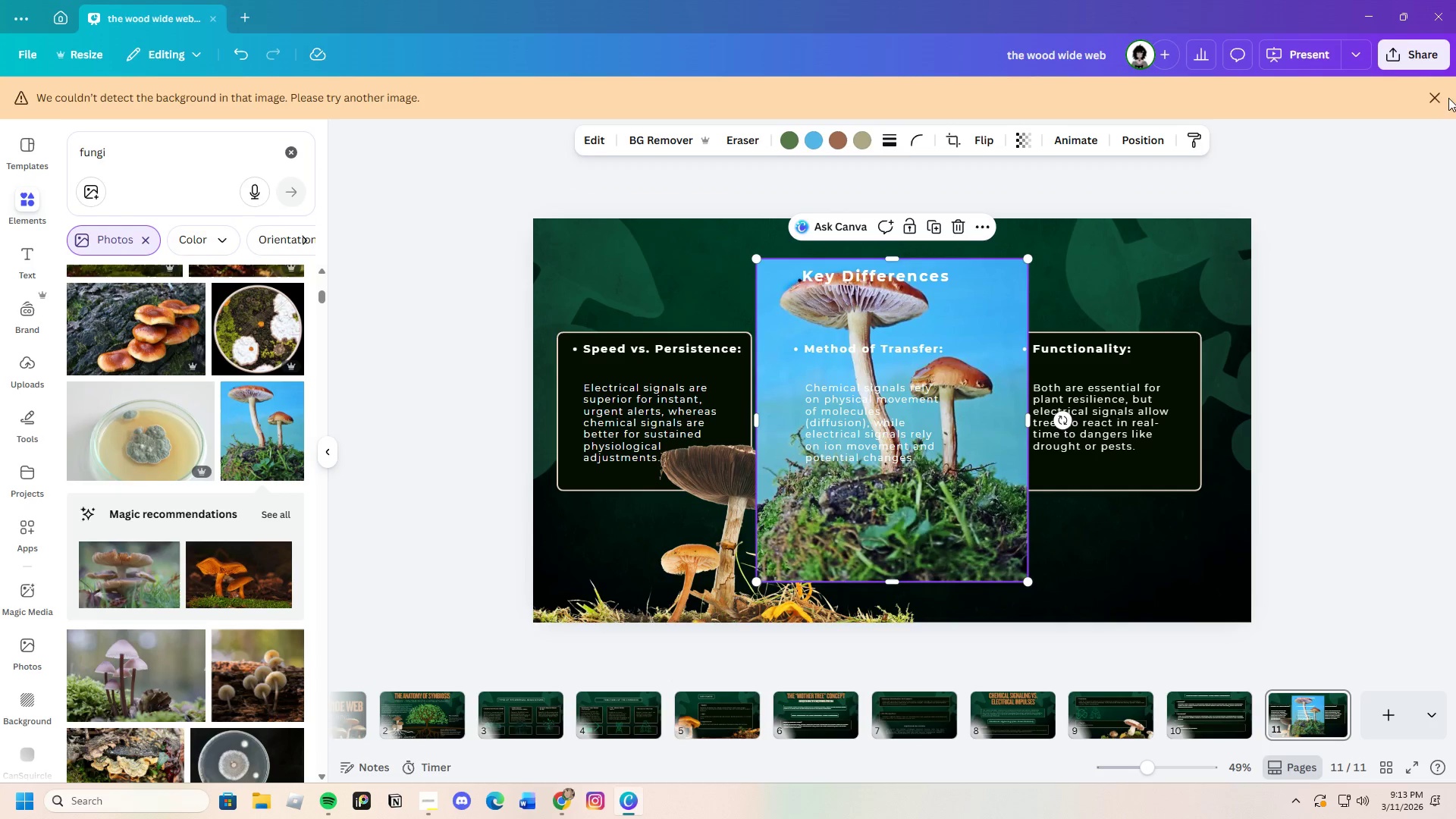 
wait(5.86)
 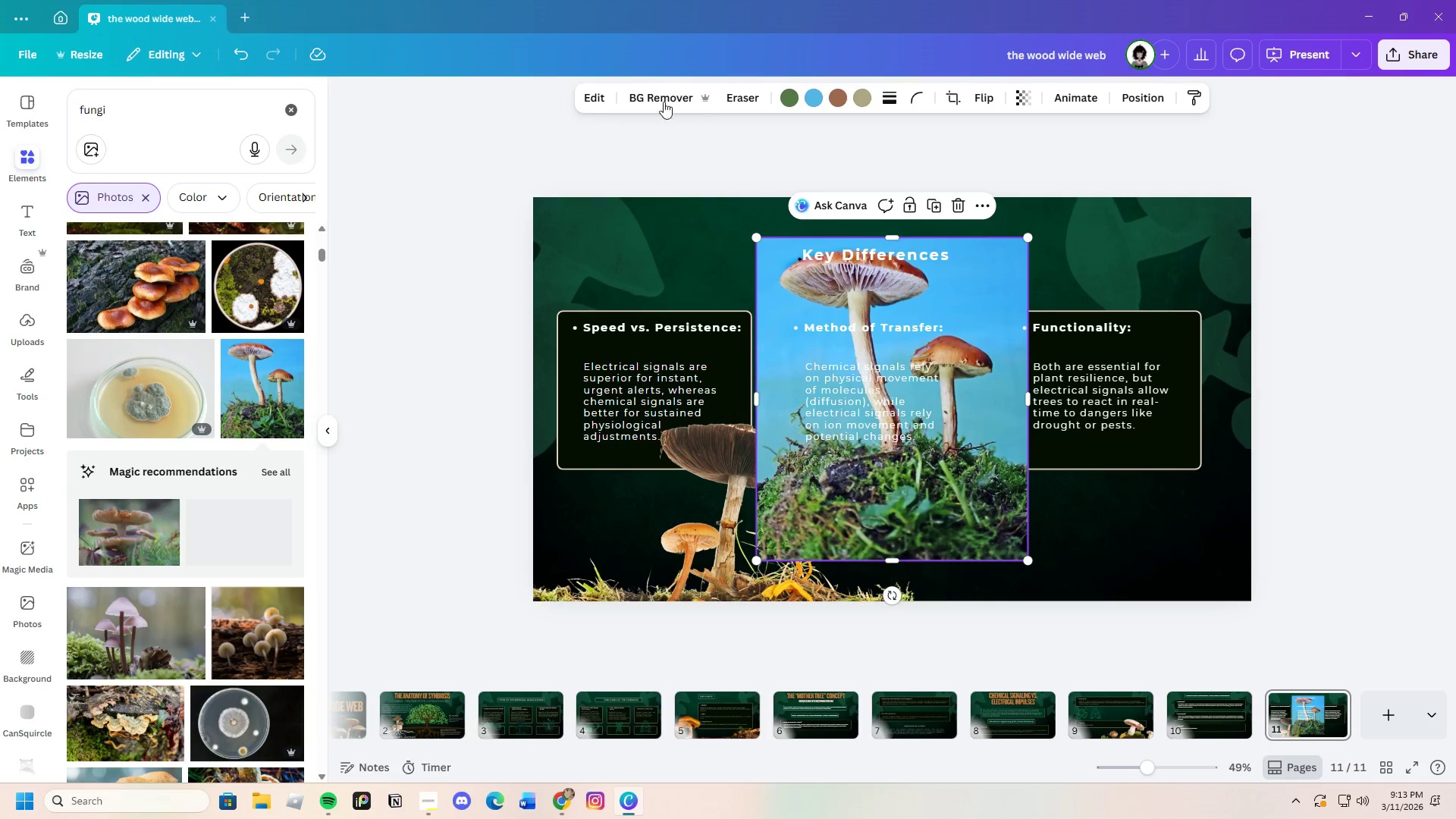 
left_click([952, 203])
 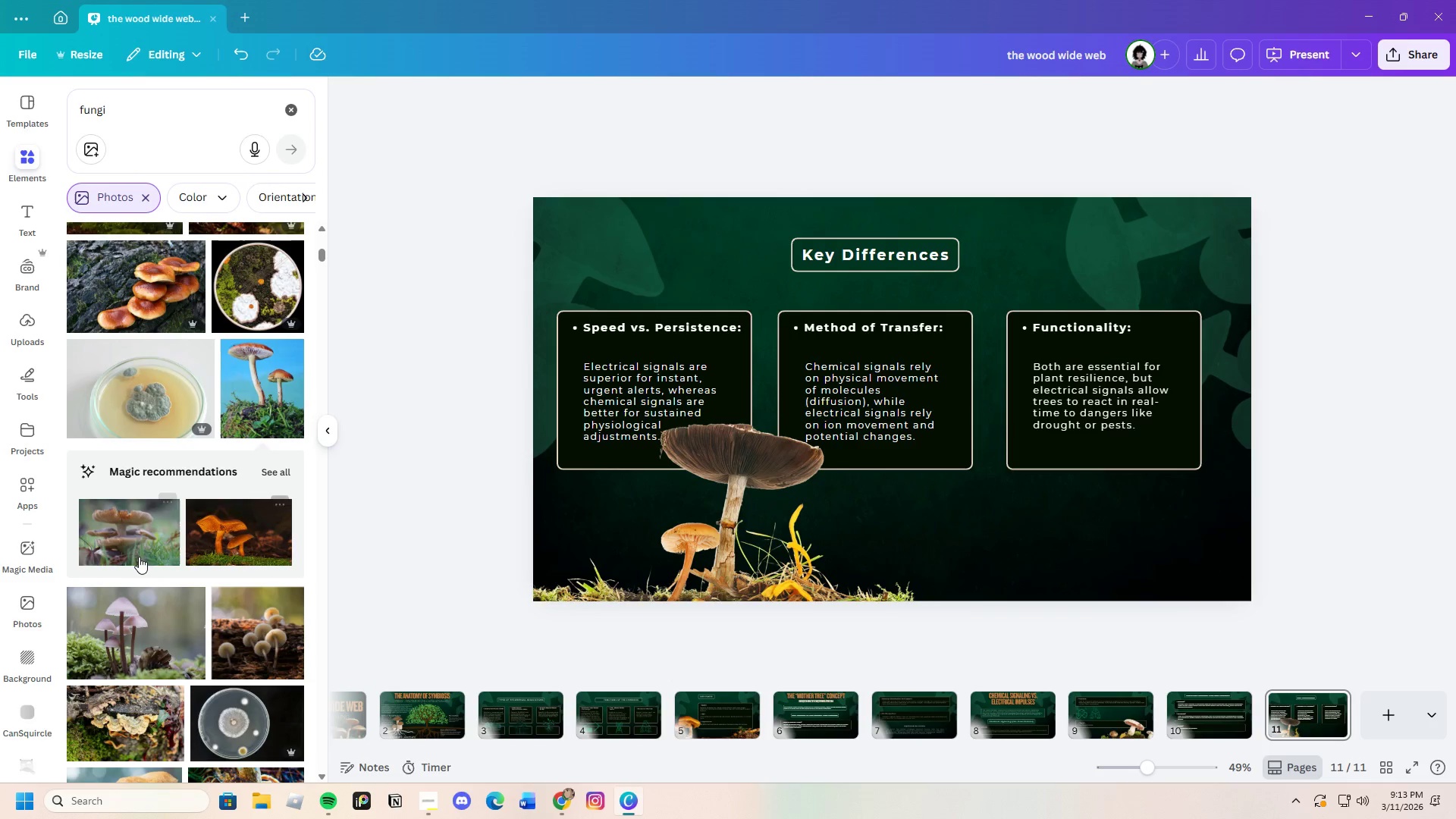 
scroll: coordinate [133, 557], scroll_direction: down, amount: 3.0
 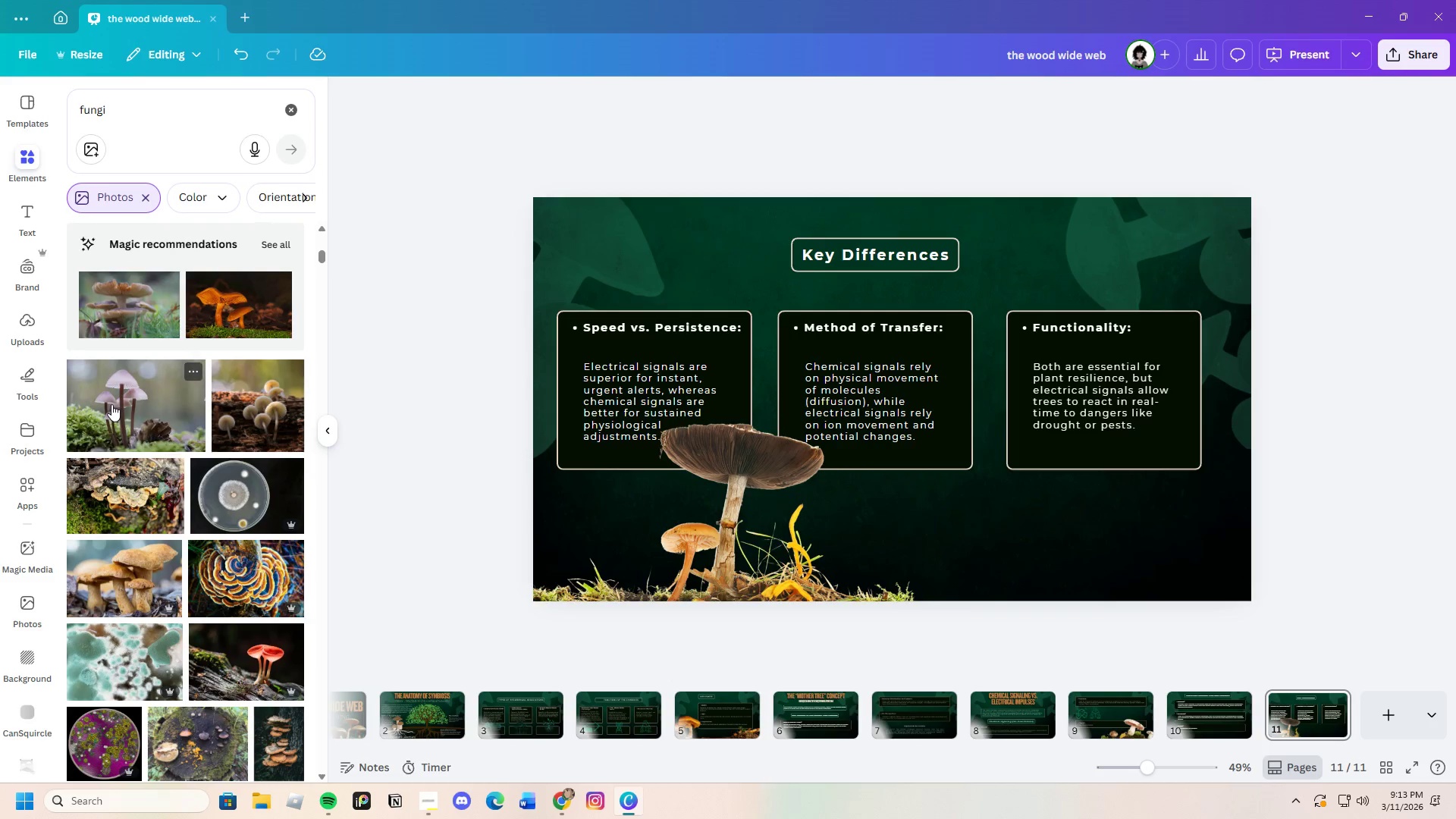 
left_click([111, 404])
 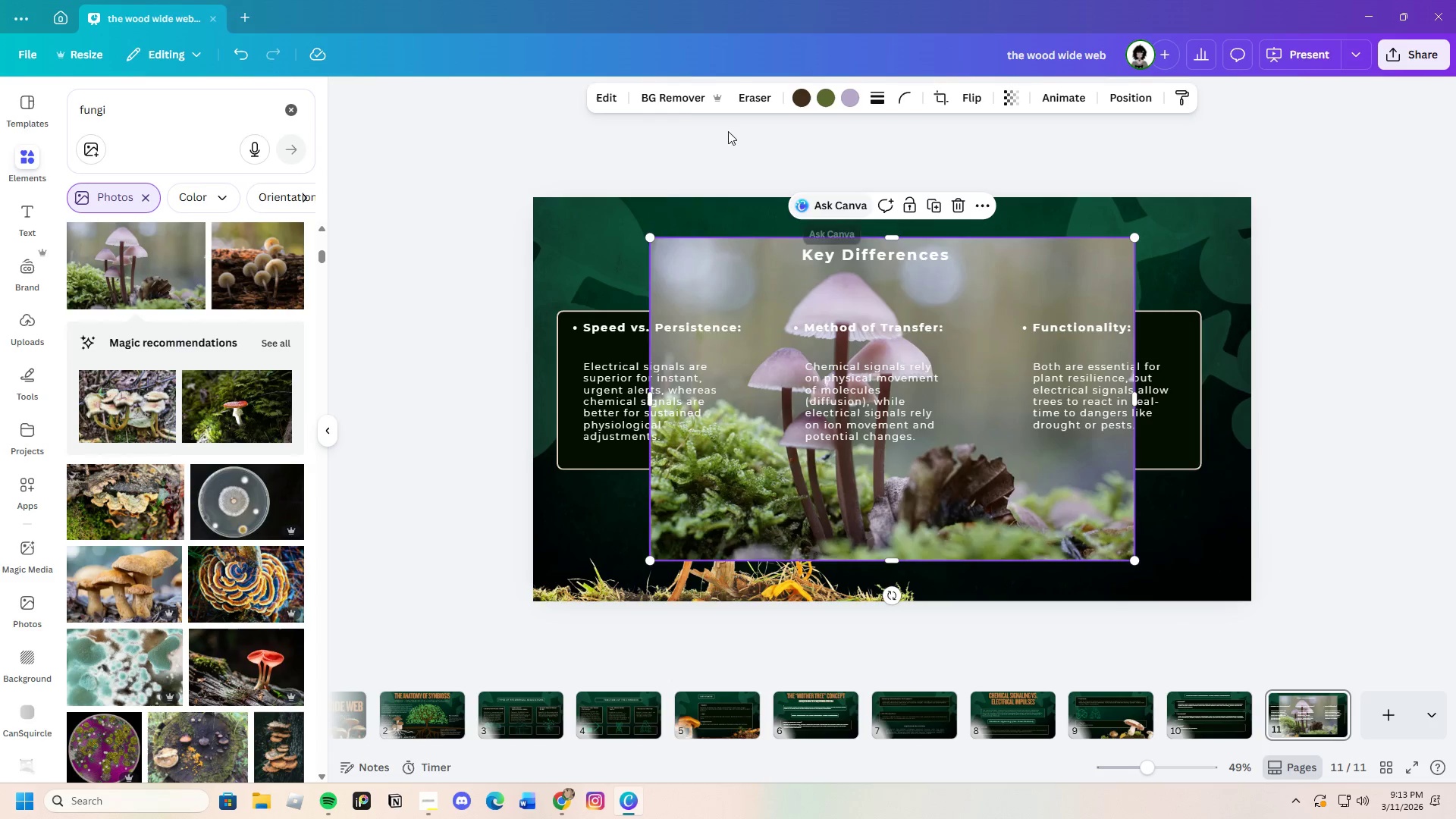 
left_click([676, 93])
 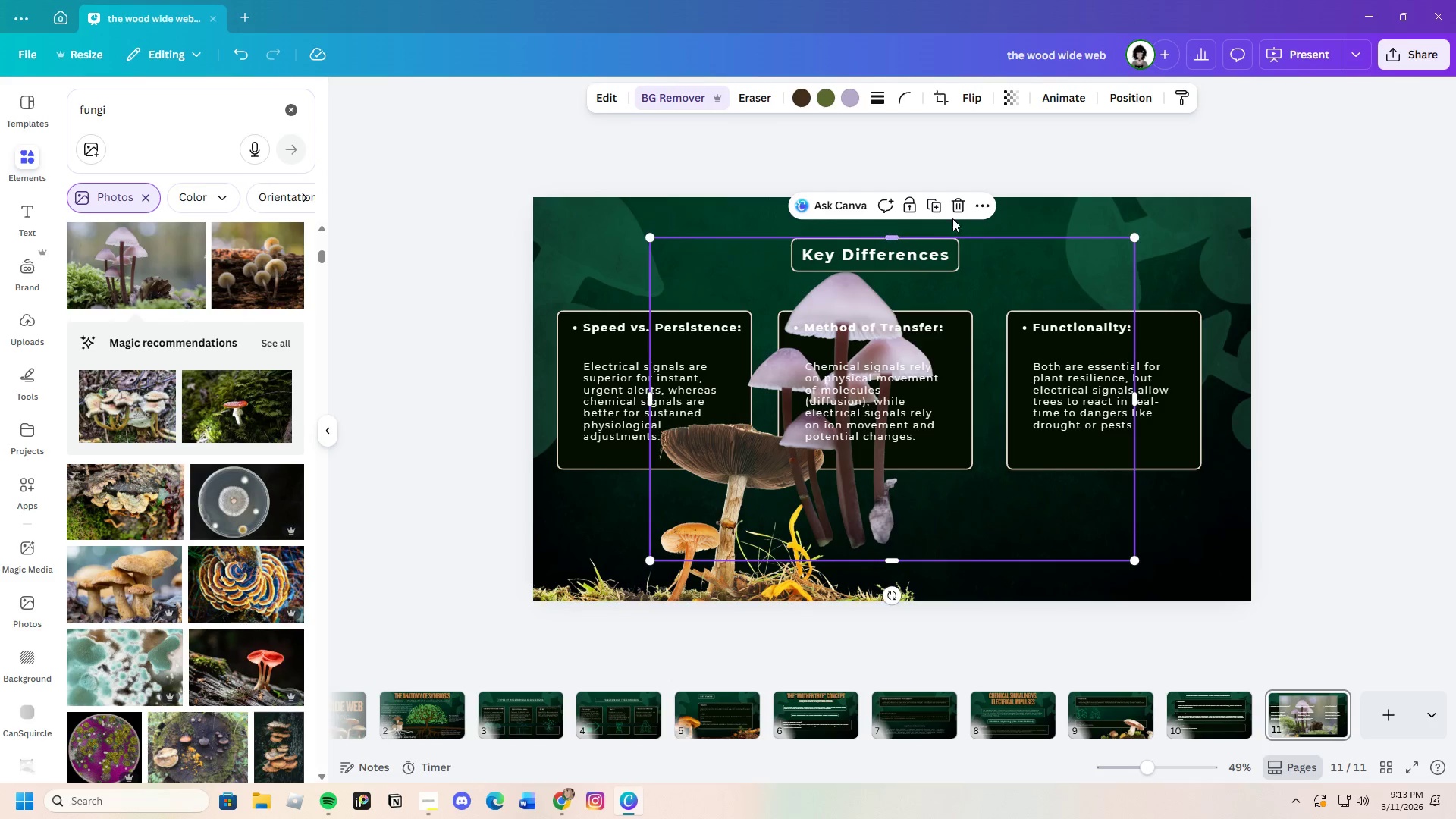 
left_click([961, 202])
 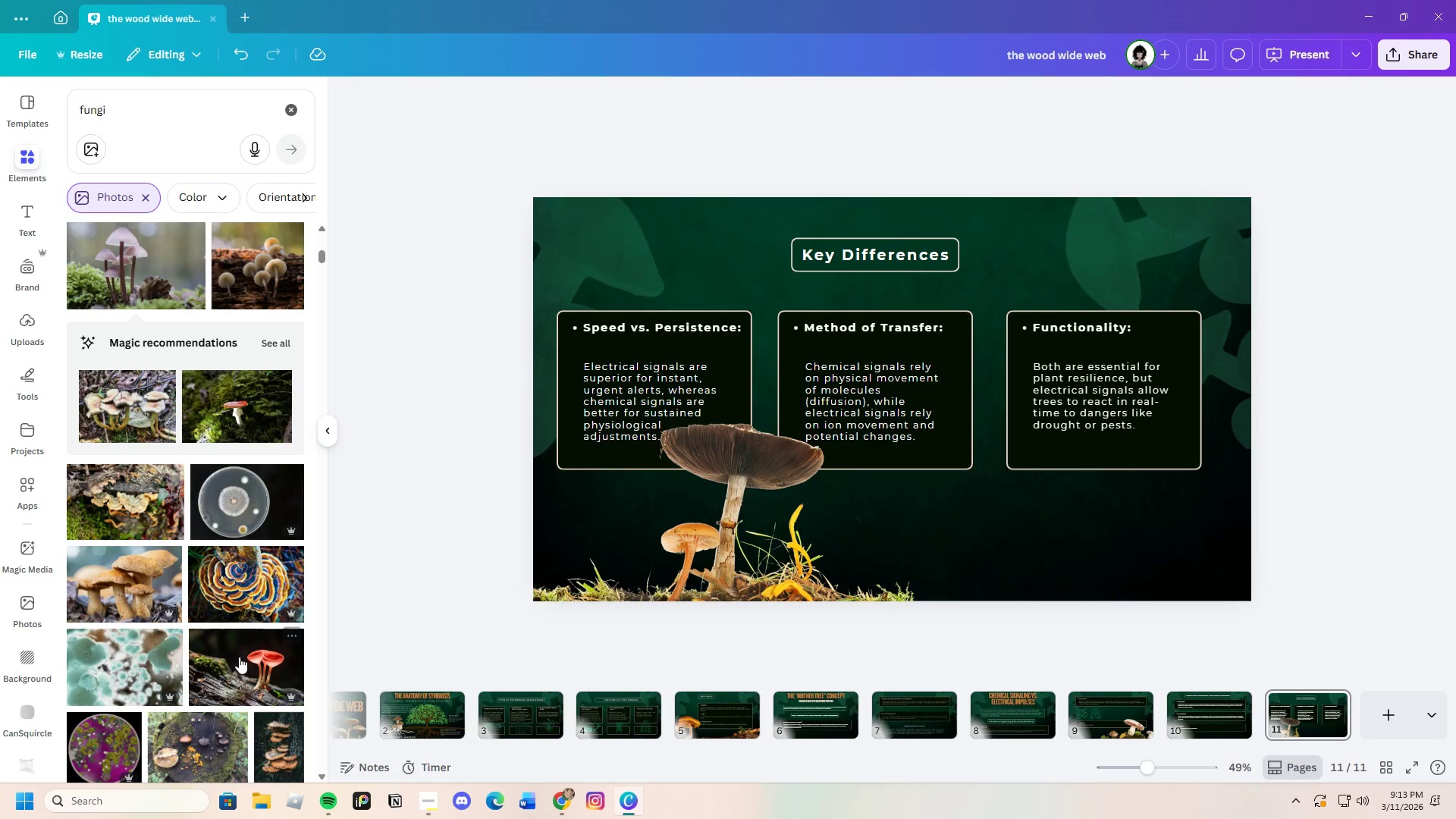 
scroll: coordinate [213, 635], scroll_direction: down, amount: 14.0
 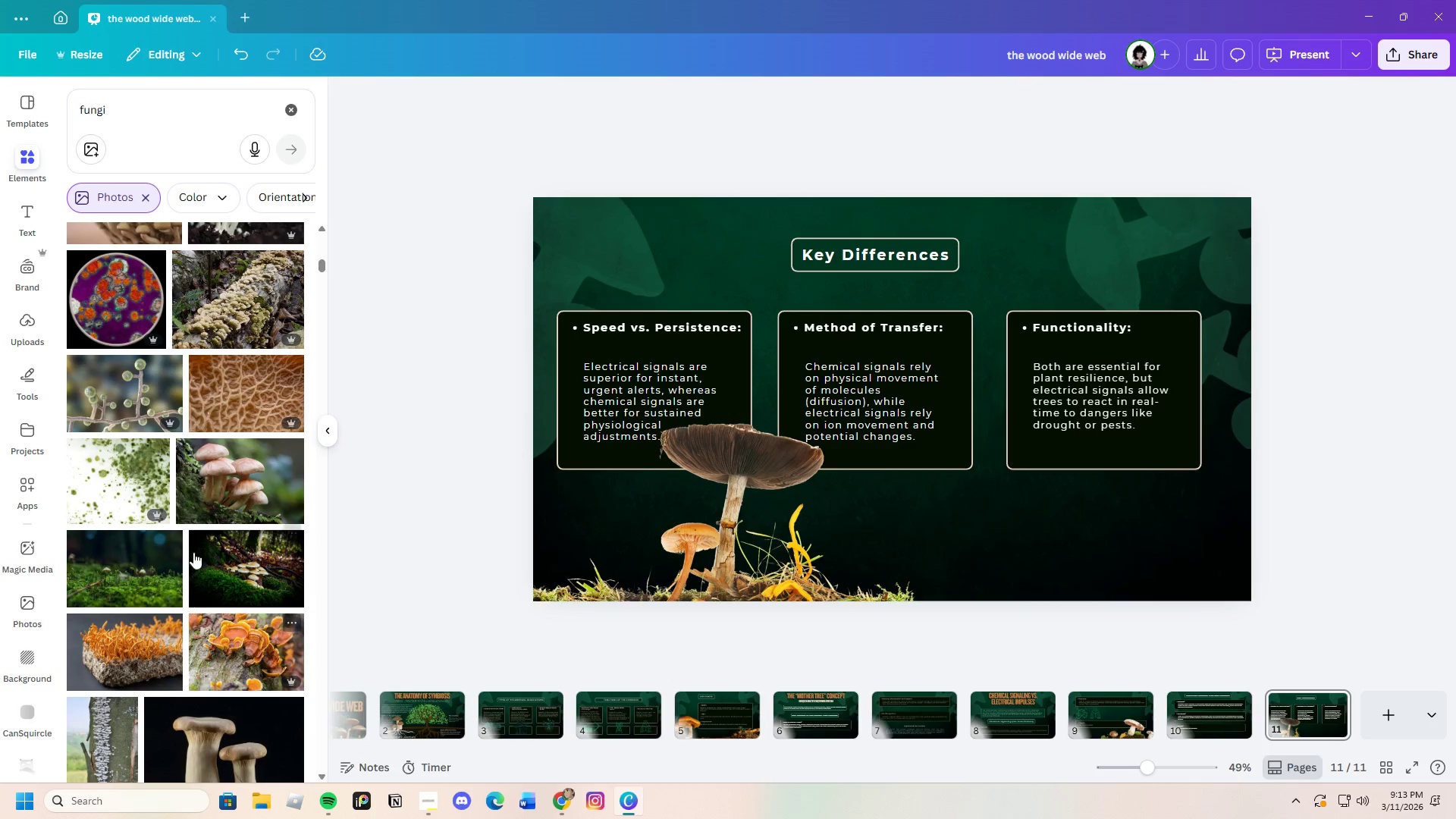 
left_click([199, 486])
 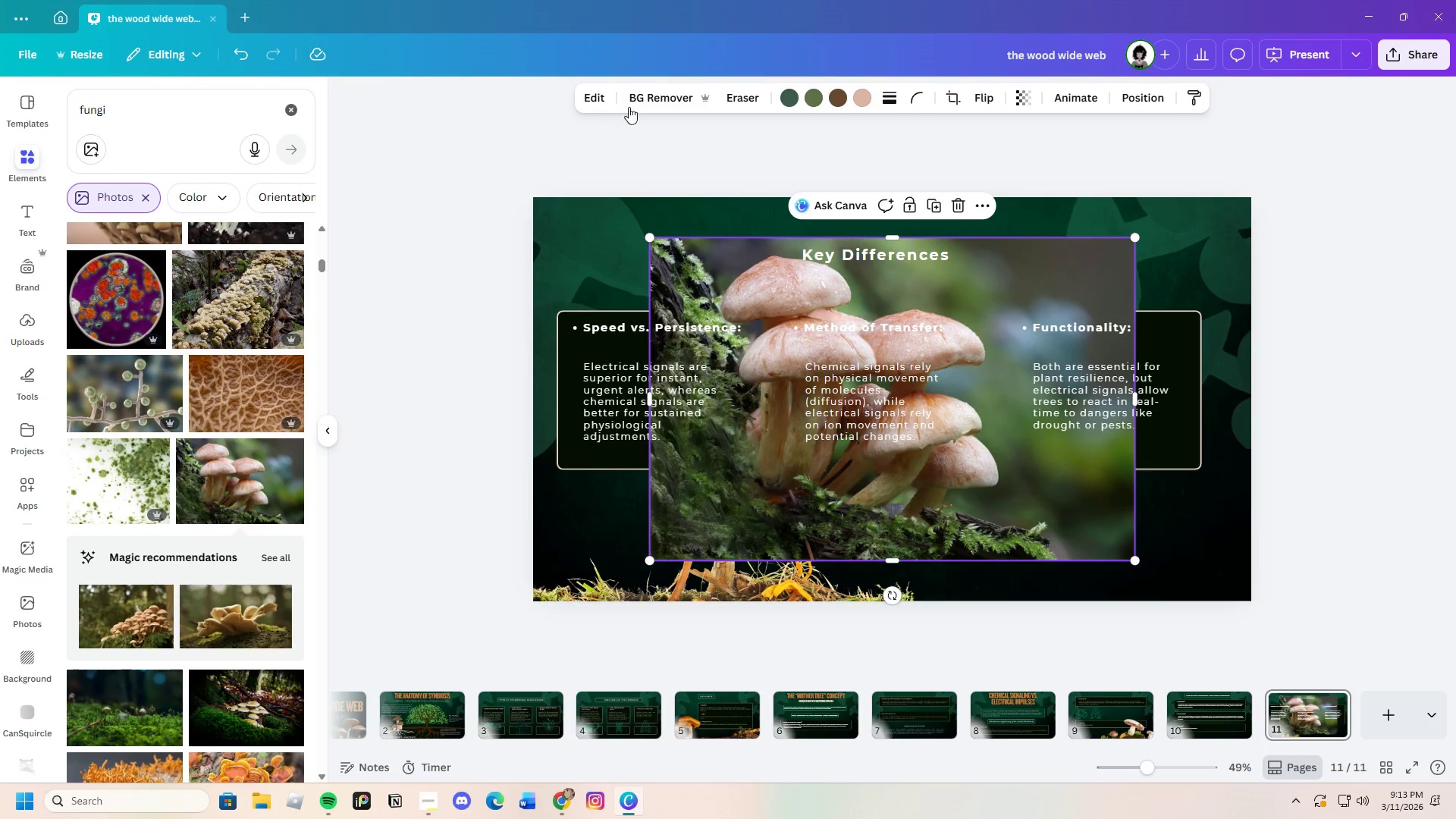 
left_click([645, 96])
 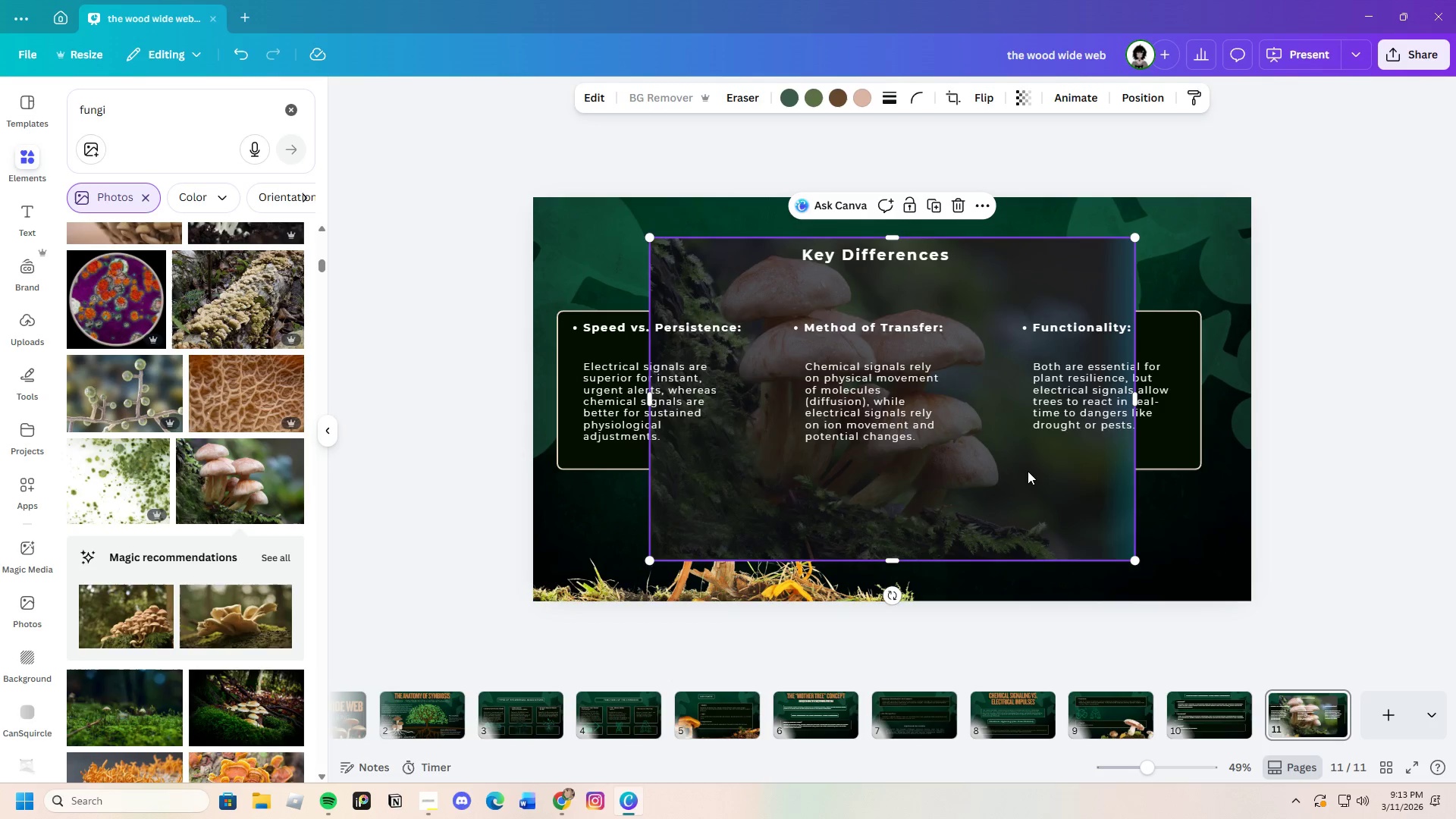 
wait(6.97)
 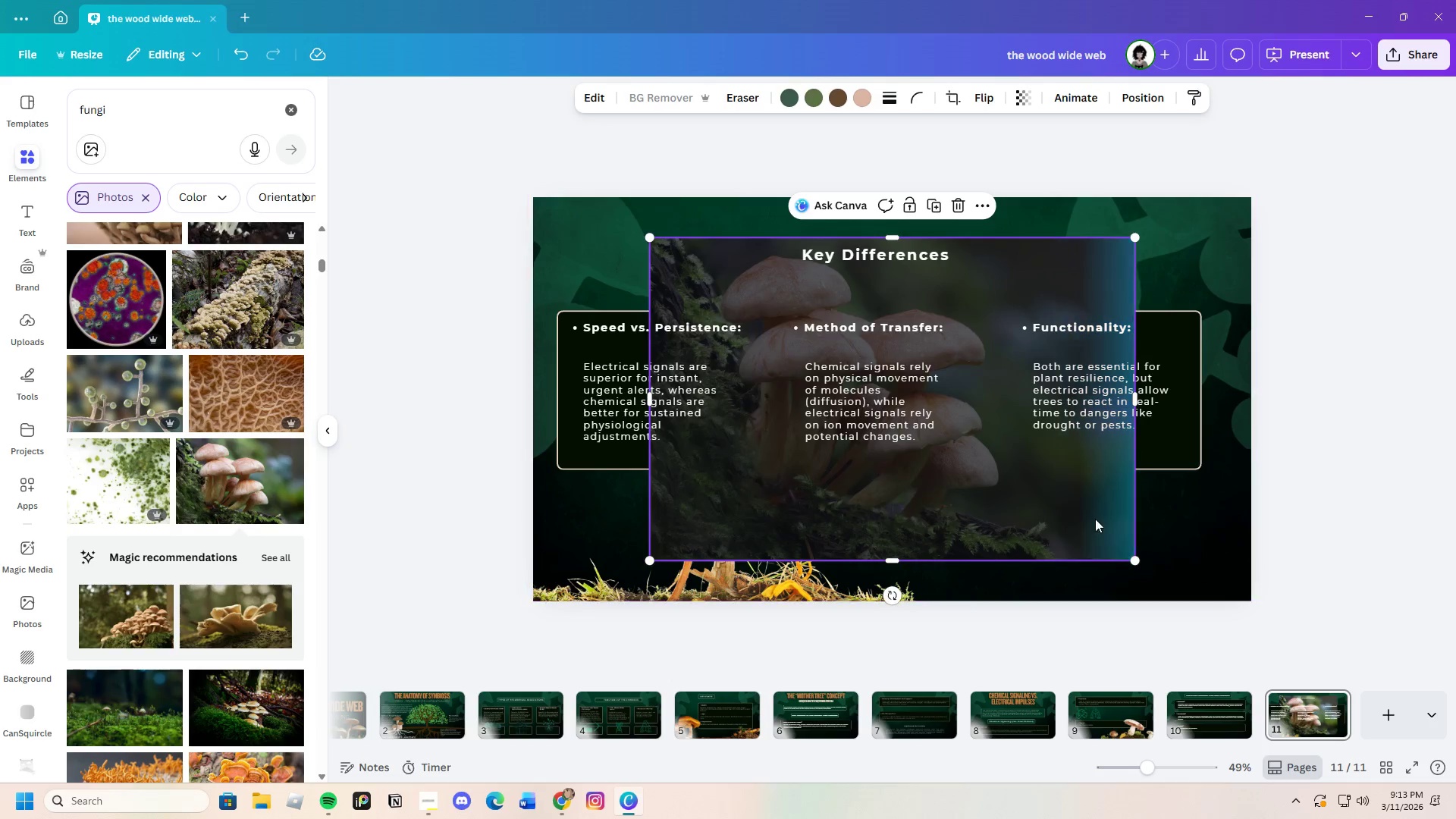 
left_click_drag(start_coordinate=[1007, 542], to_coordinate=[1083, 553])
 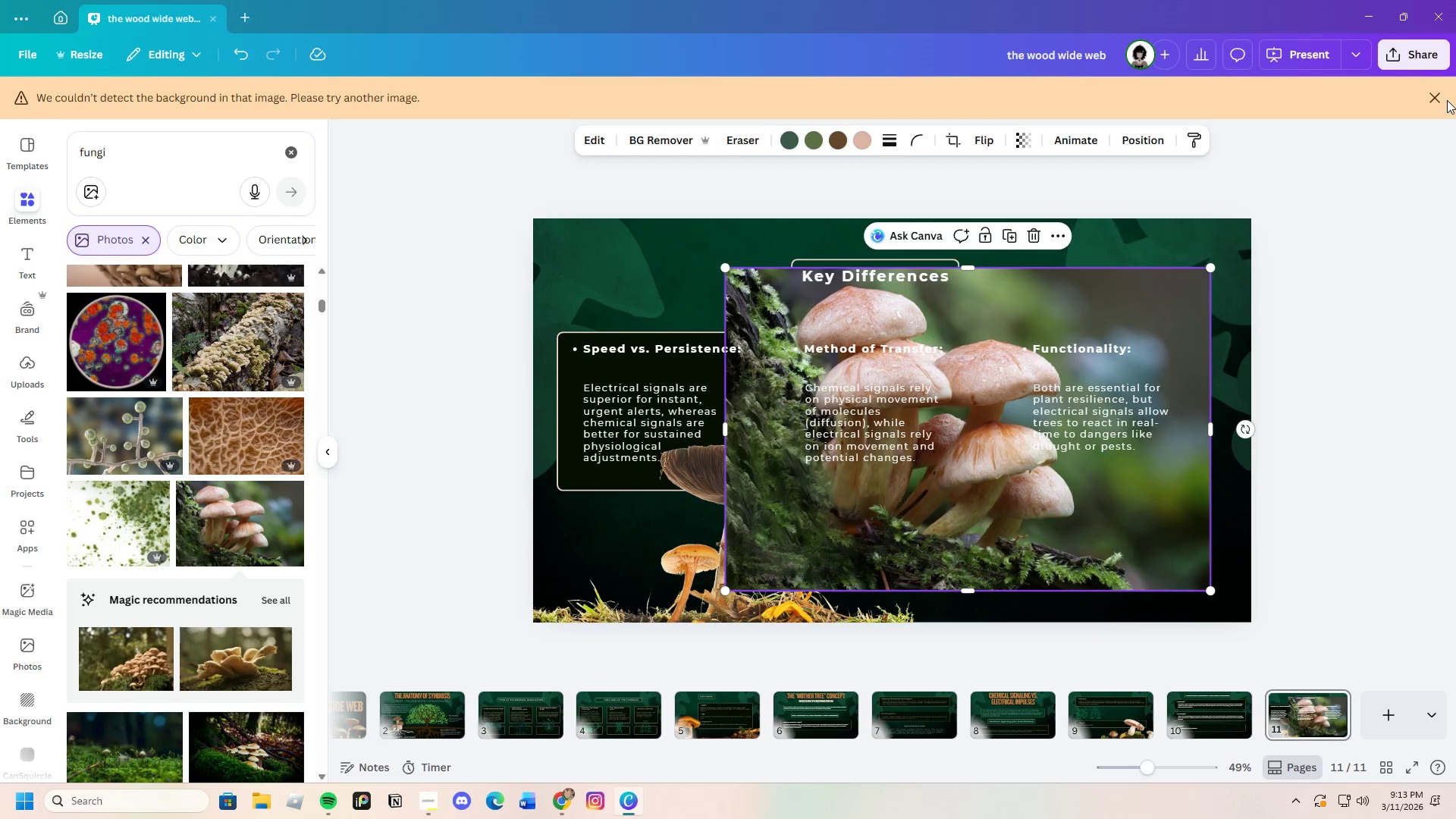 
left_click([1441, 95])
 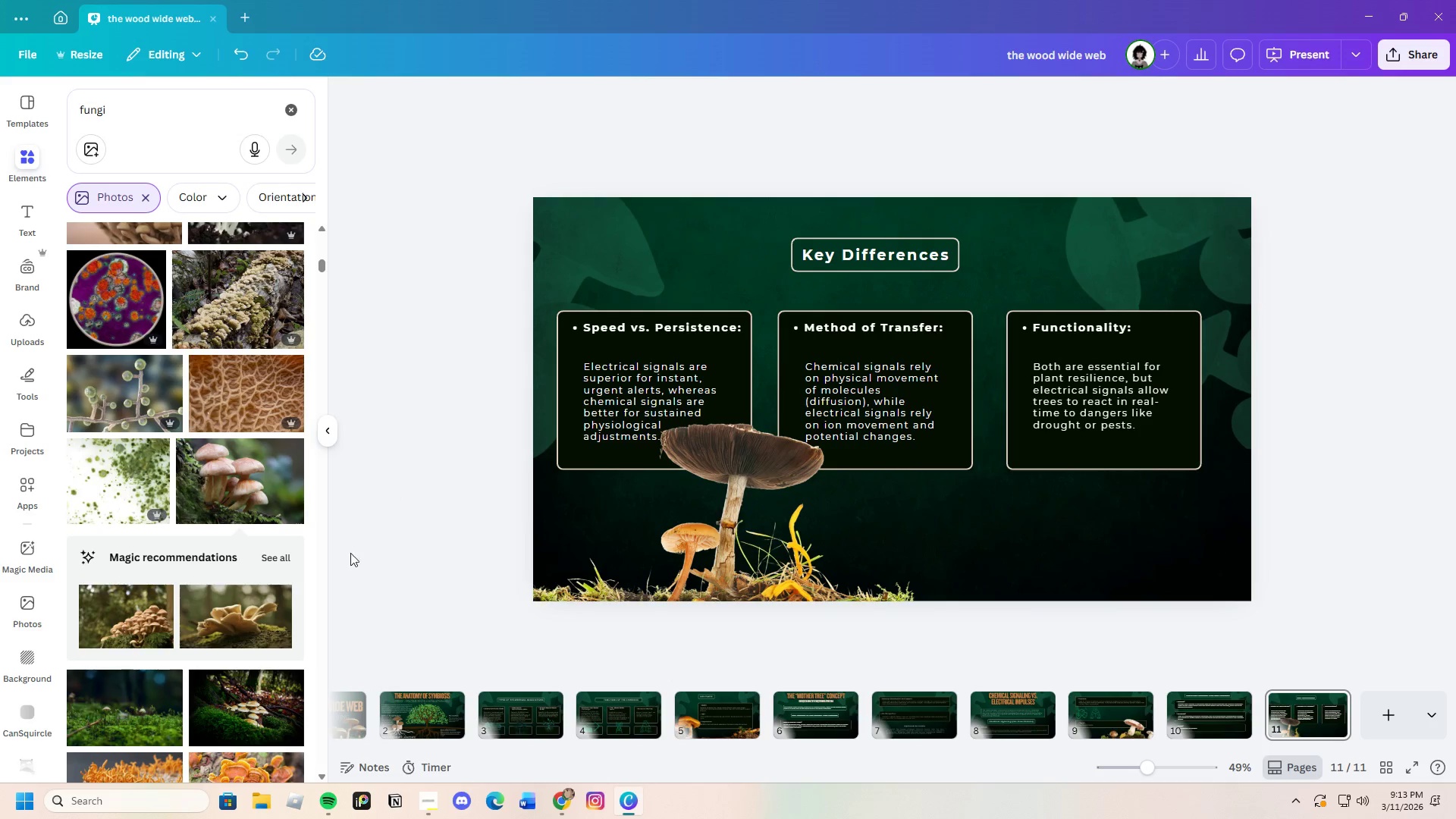 
scroll: coordinate [265, 684], scroll_direction: down, amount: 11.0
 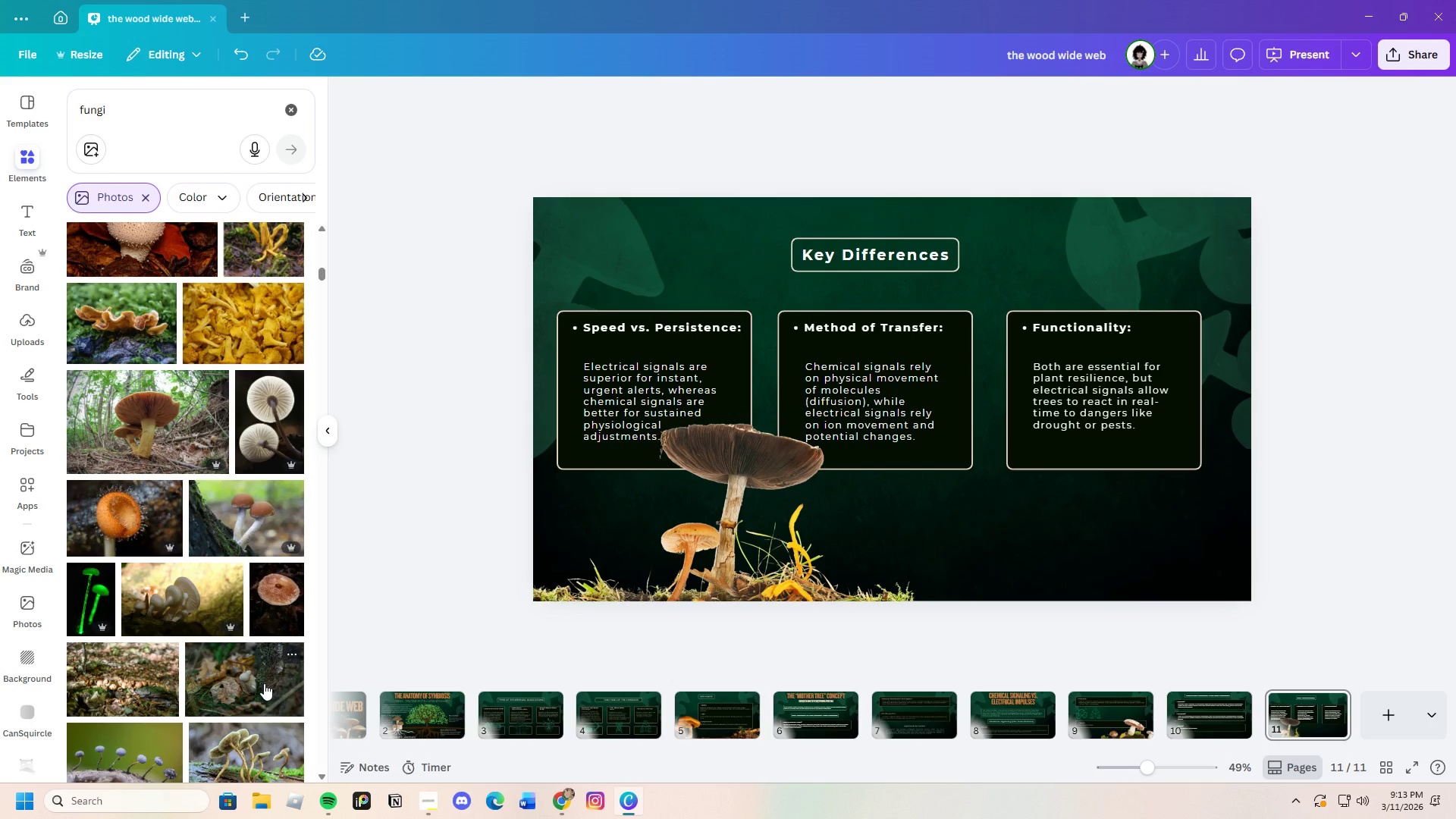 
left_click([215, 521])
 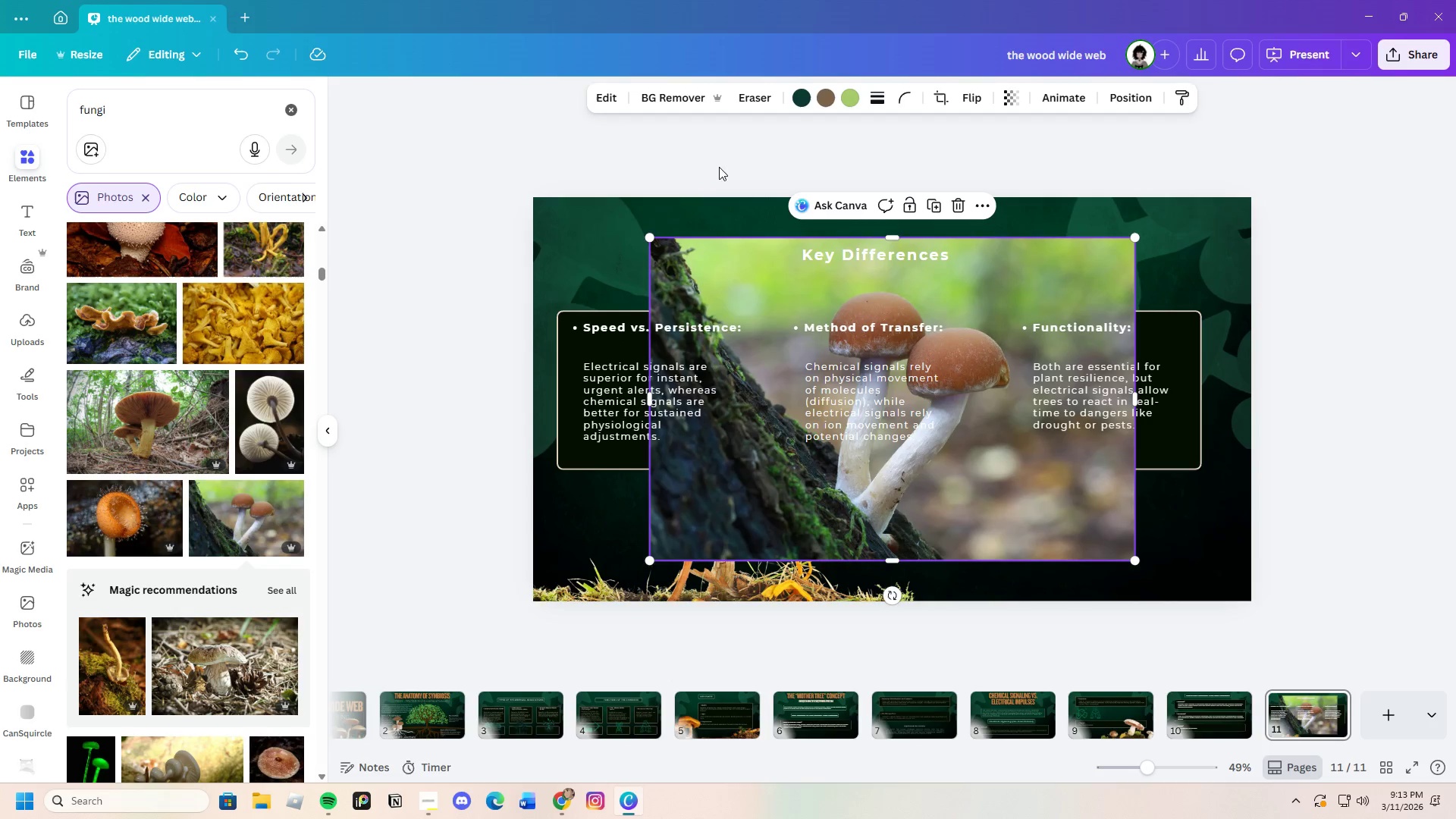 
left_click([677, 95])
 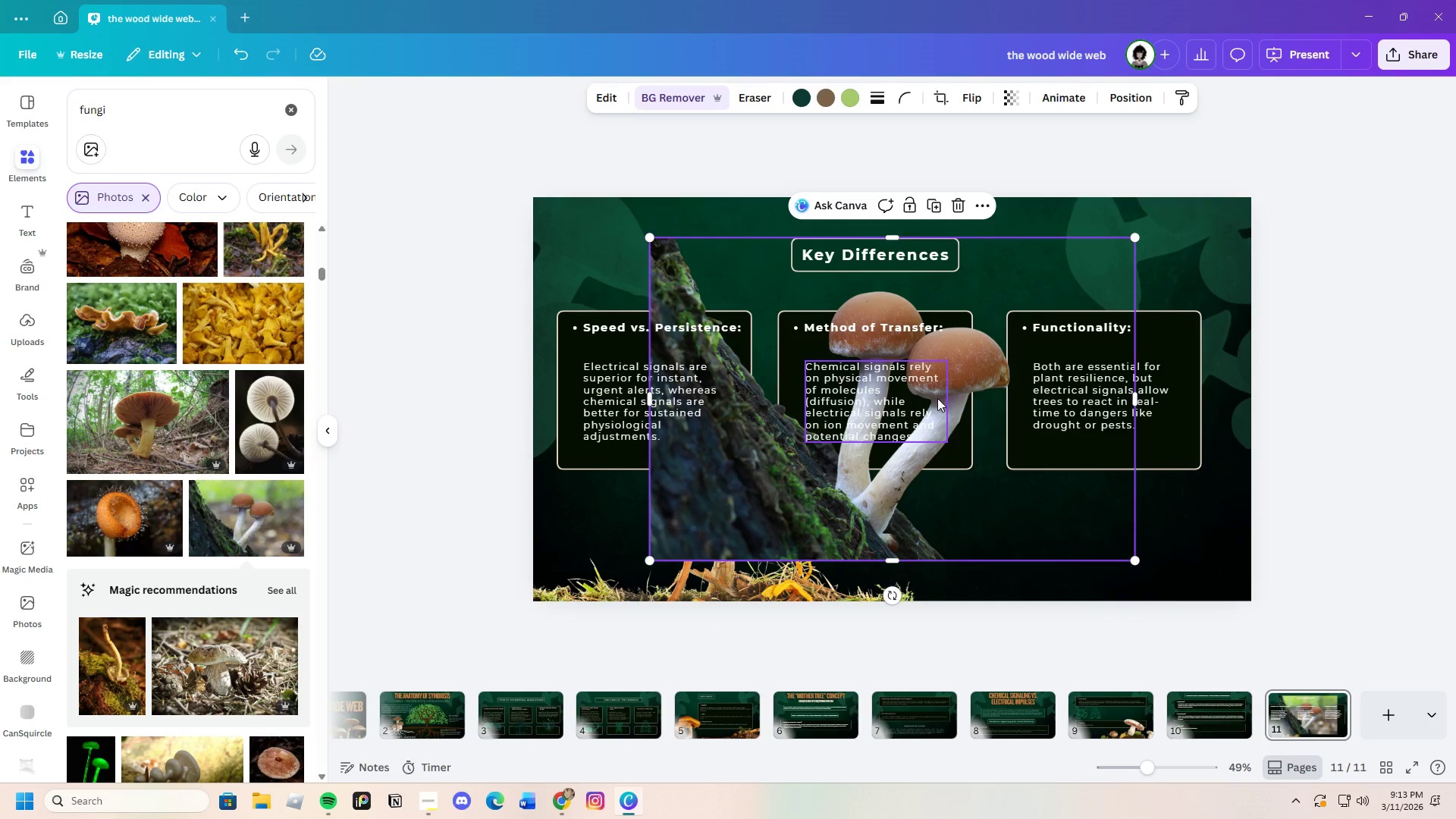 
left_click_drag(start_coordinate=[1133, 402], to_coordinate=[1019, 419])
 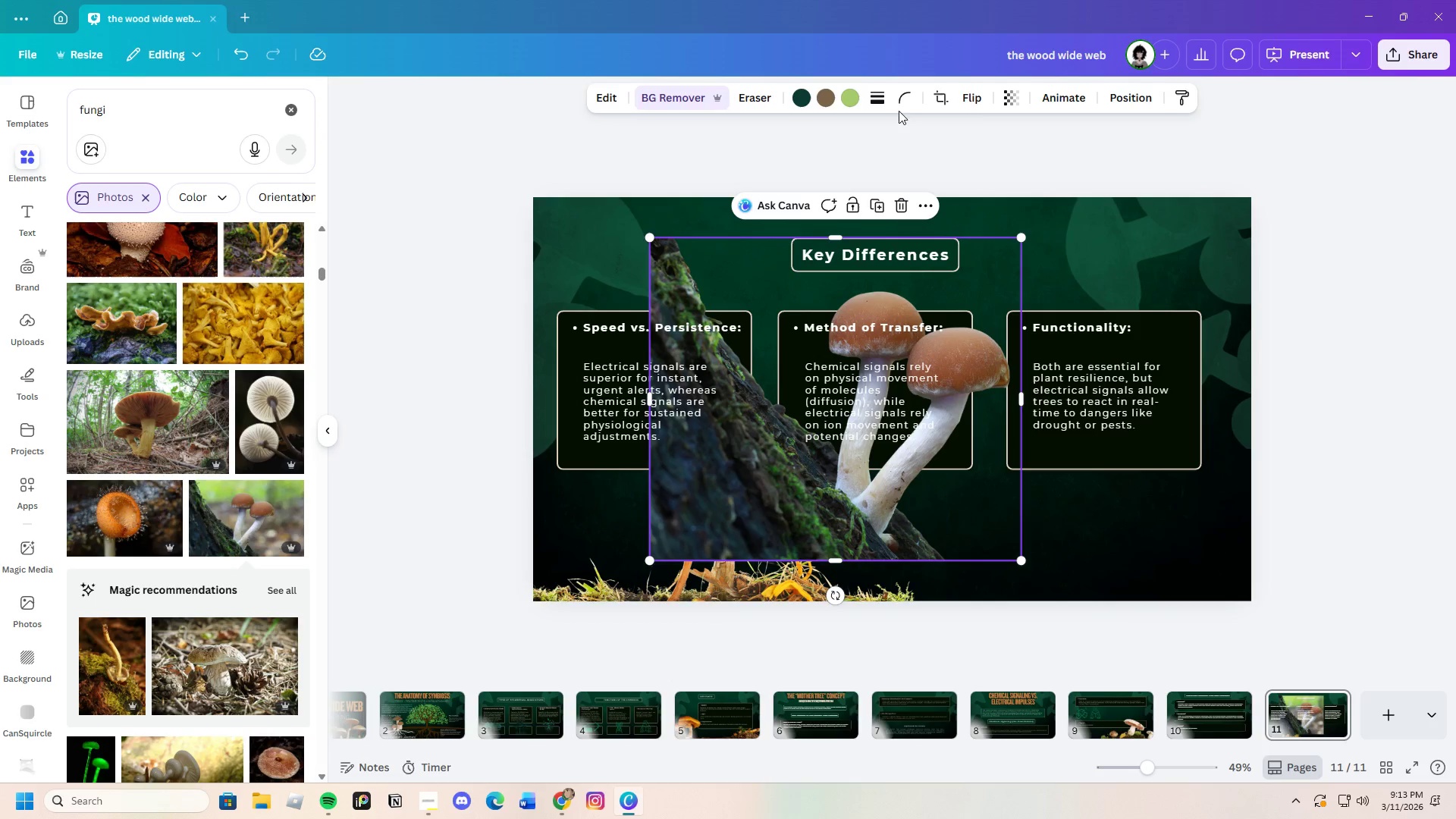 
left_click([978, 96])
 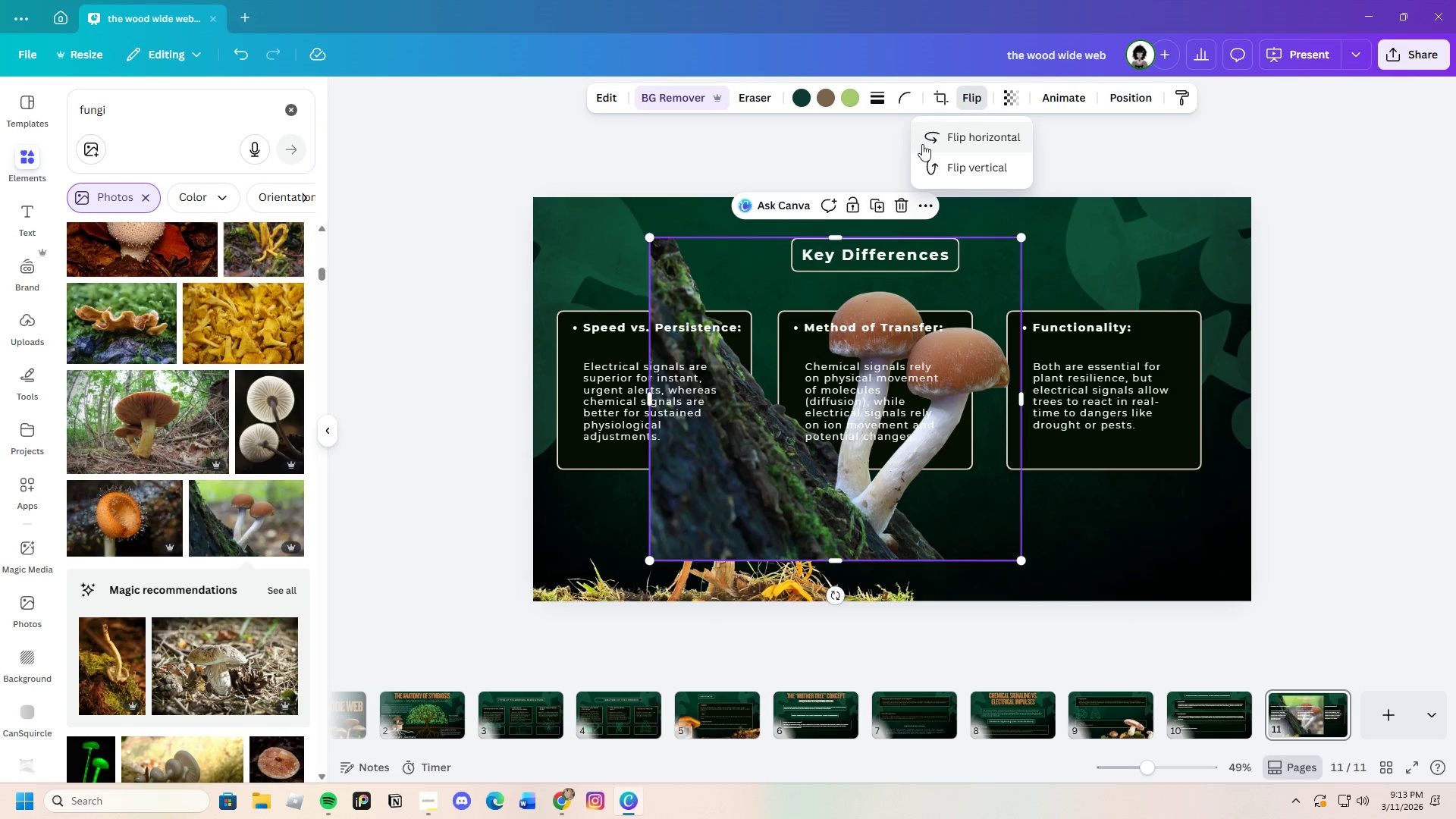 
left_click([948, 142])
 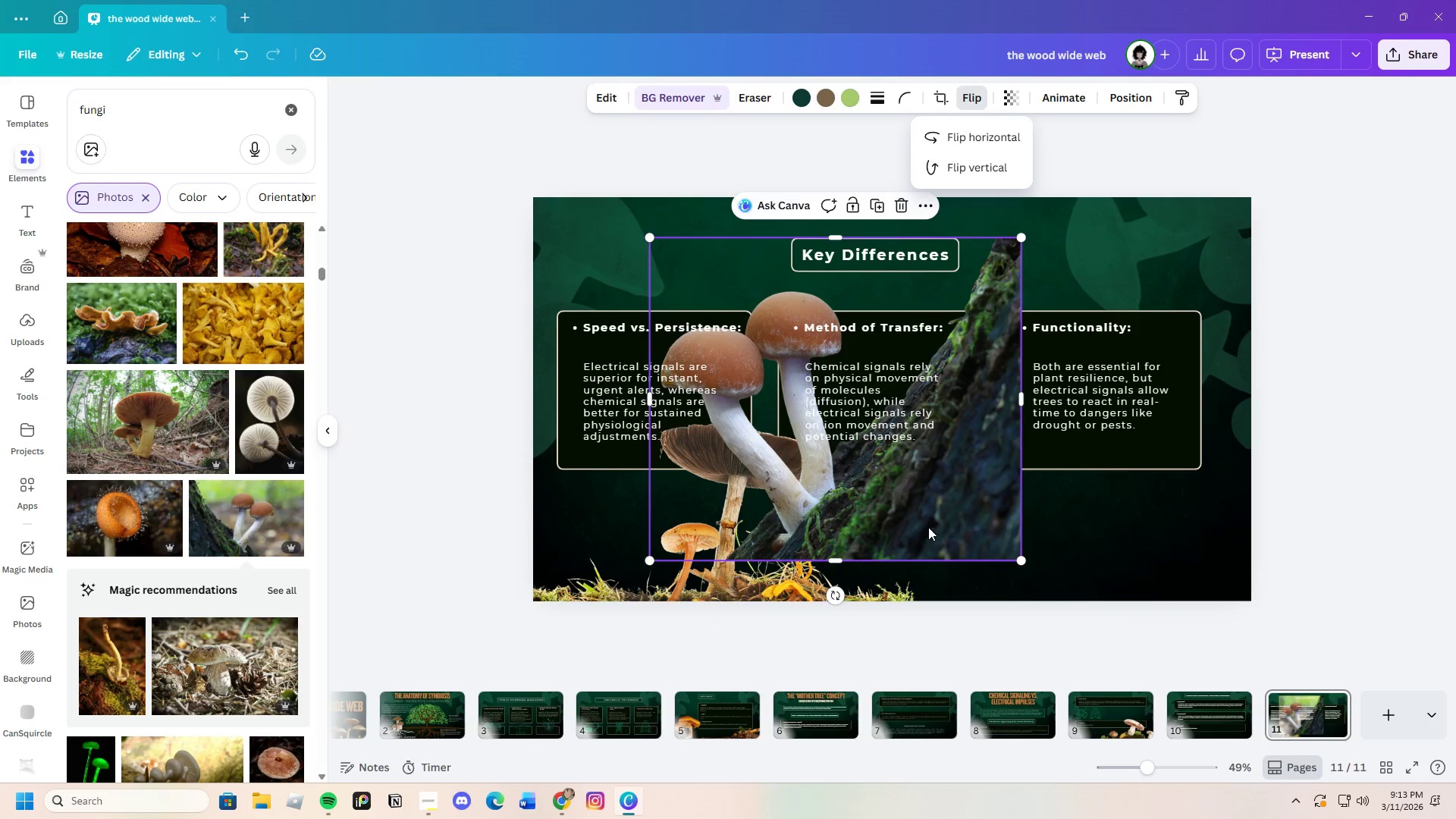 
left_click_drag(start_coordinate=[927, 517], to_coordinate=[1183, 598])
 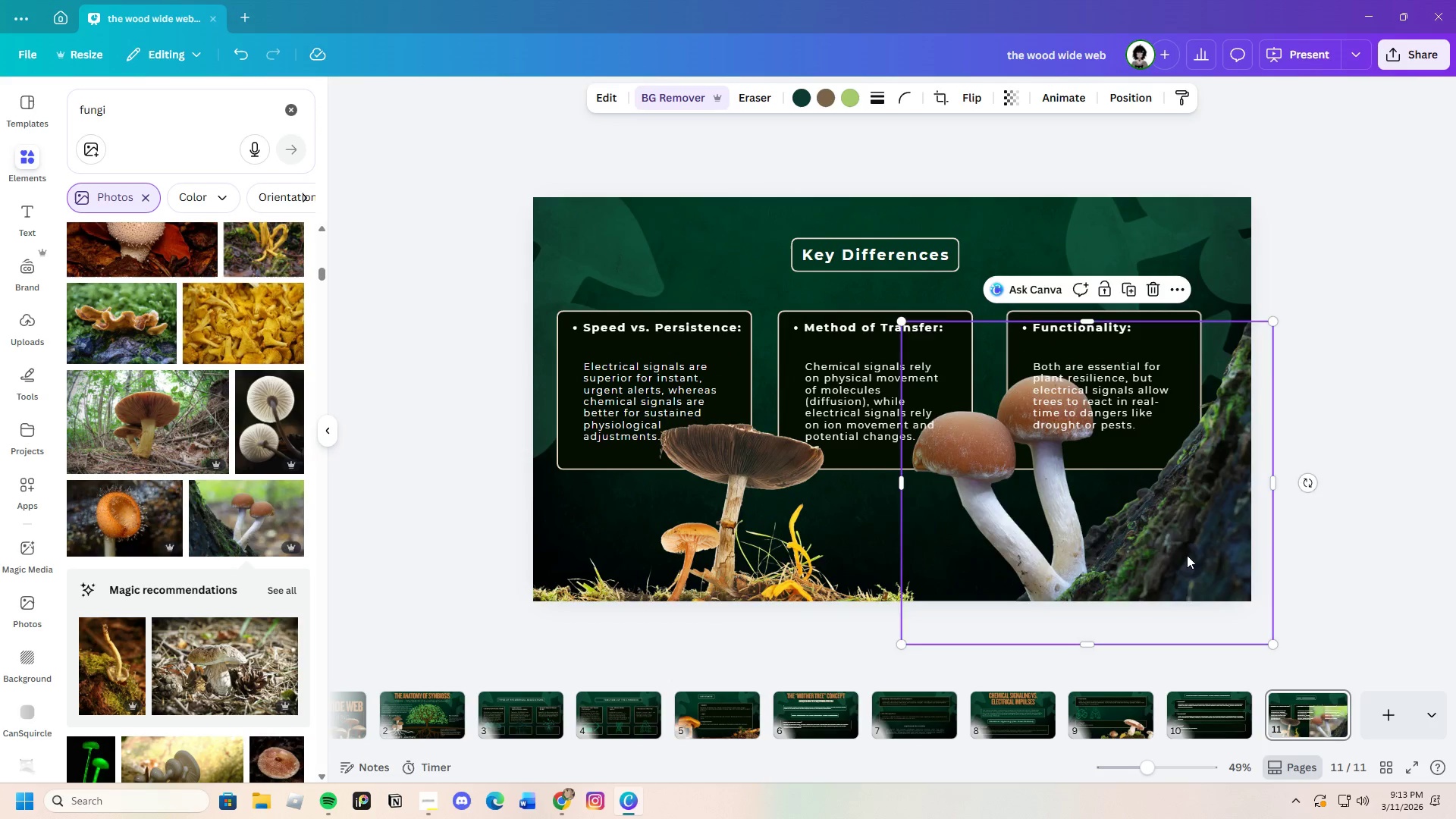 
left_click_drag(start_coordinate=[1187, 555], to_coordinate=[1197, 617])
 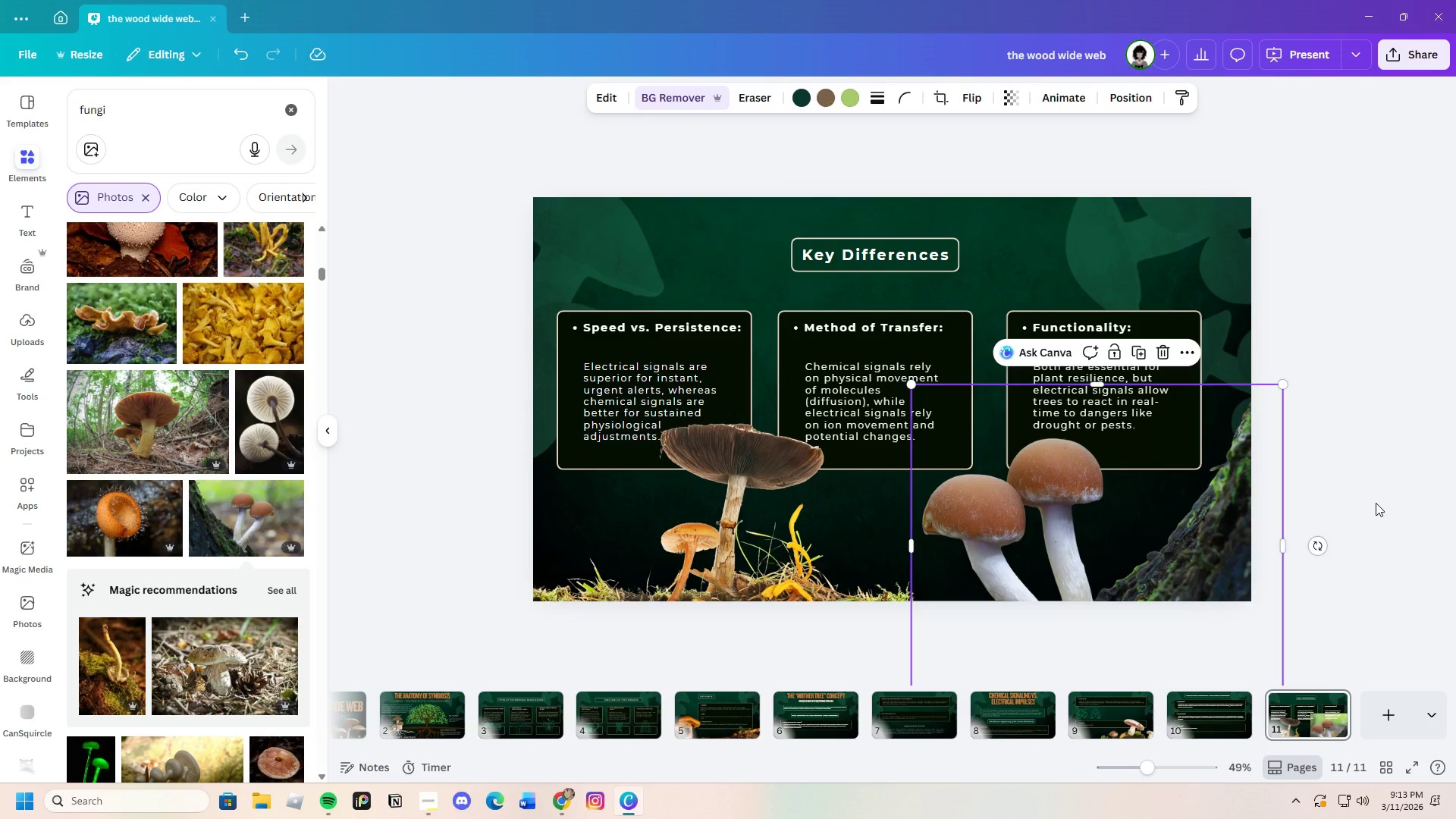 
left_click([1376, 503])
 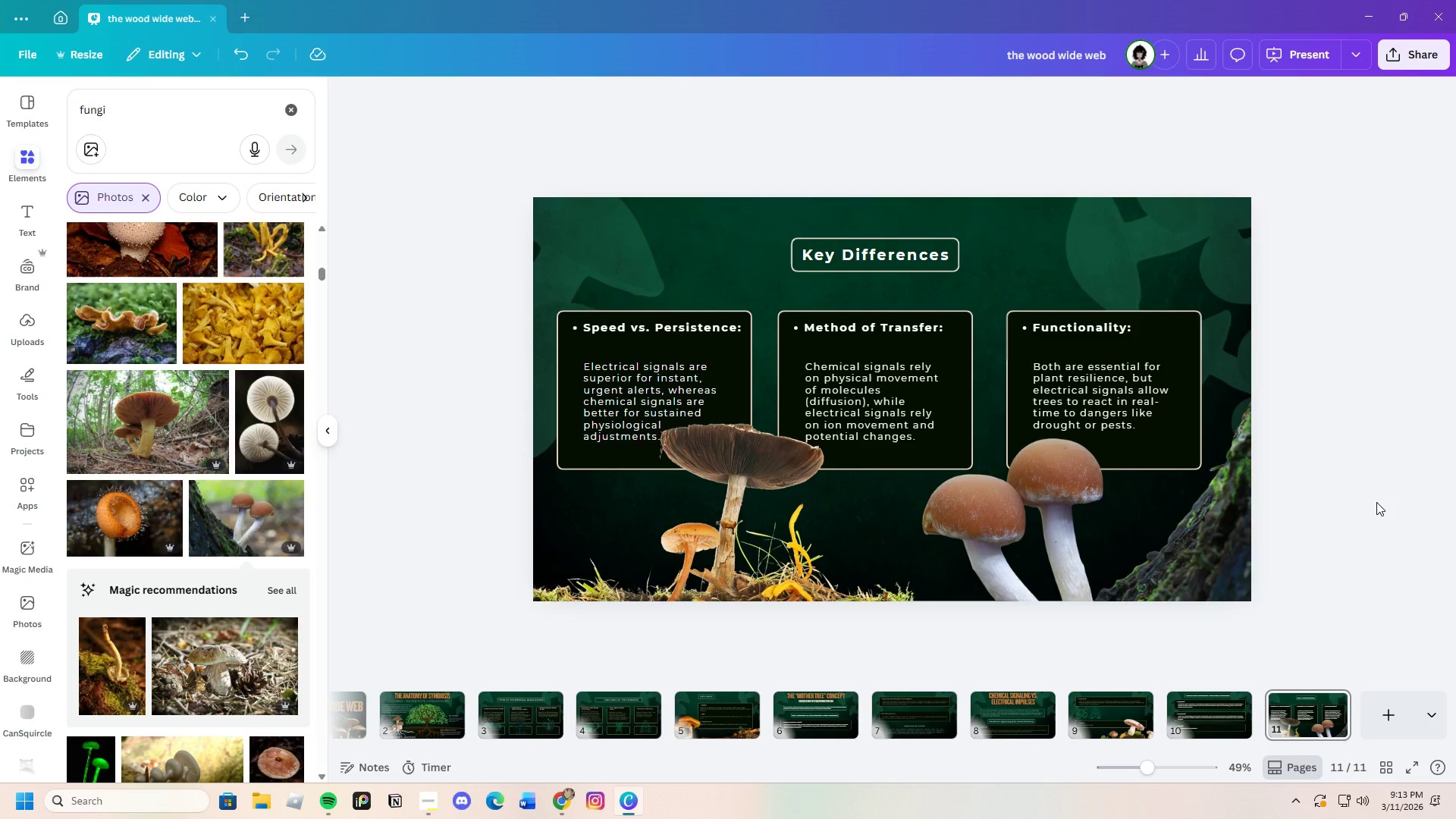 
left_click([832, 569])
 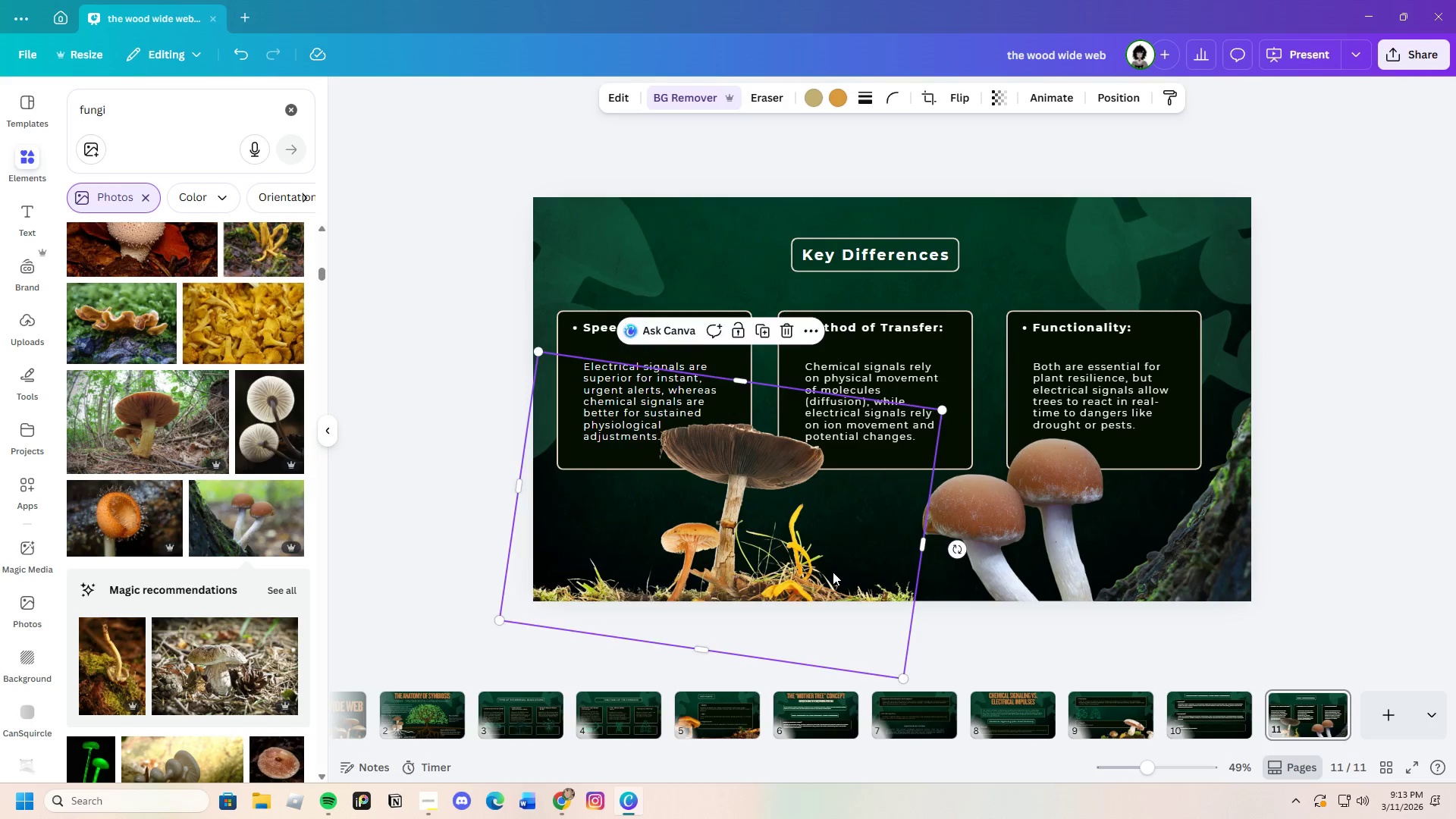 
left_click_drag(start_coordinate=[832, 569], to_coordinate=[859, 583])
 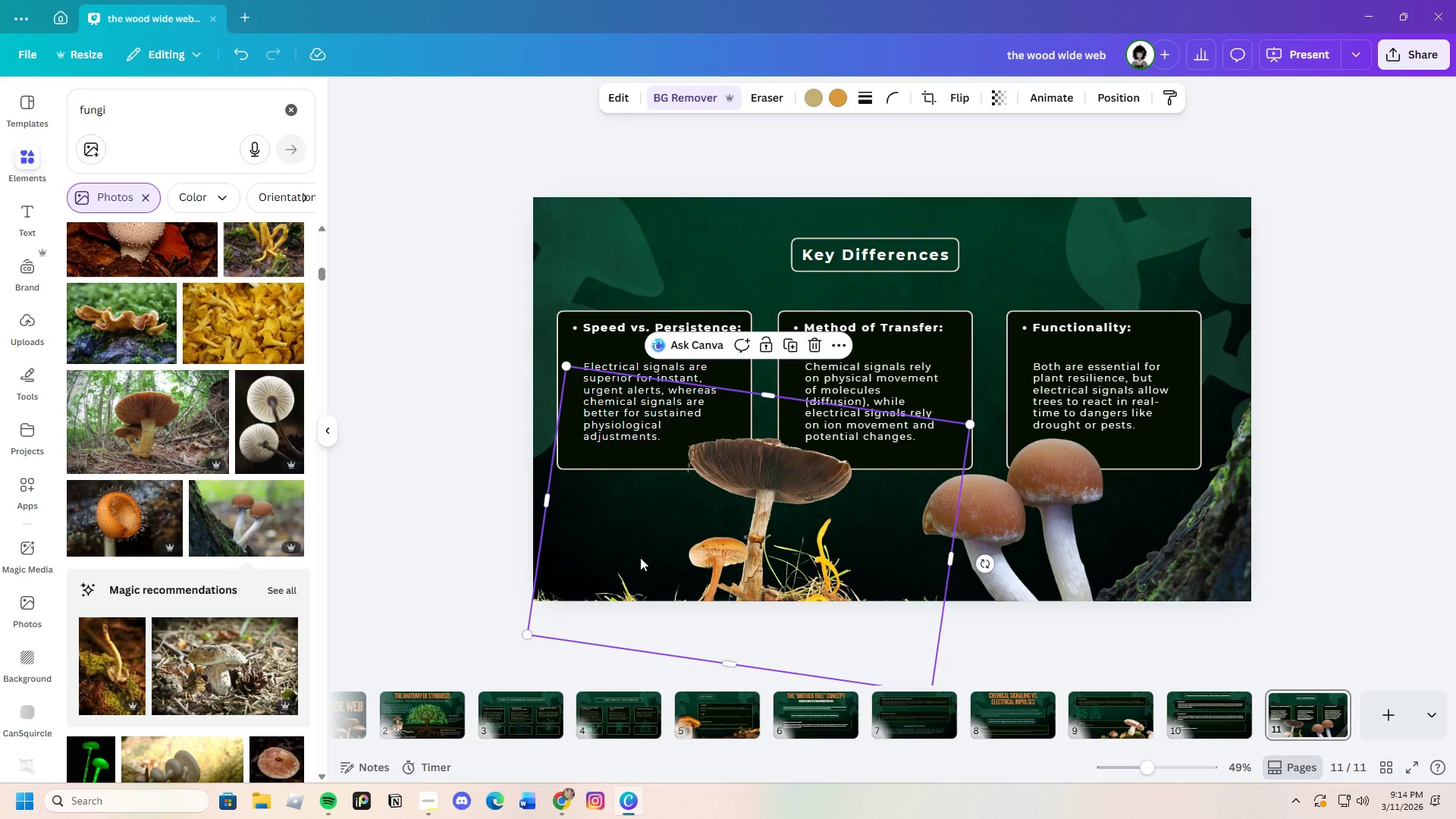 
left_click([463, 550])
 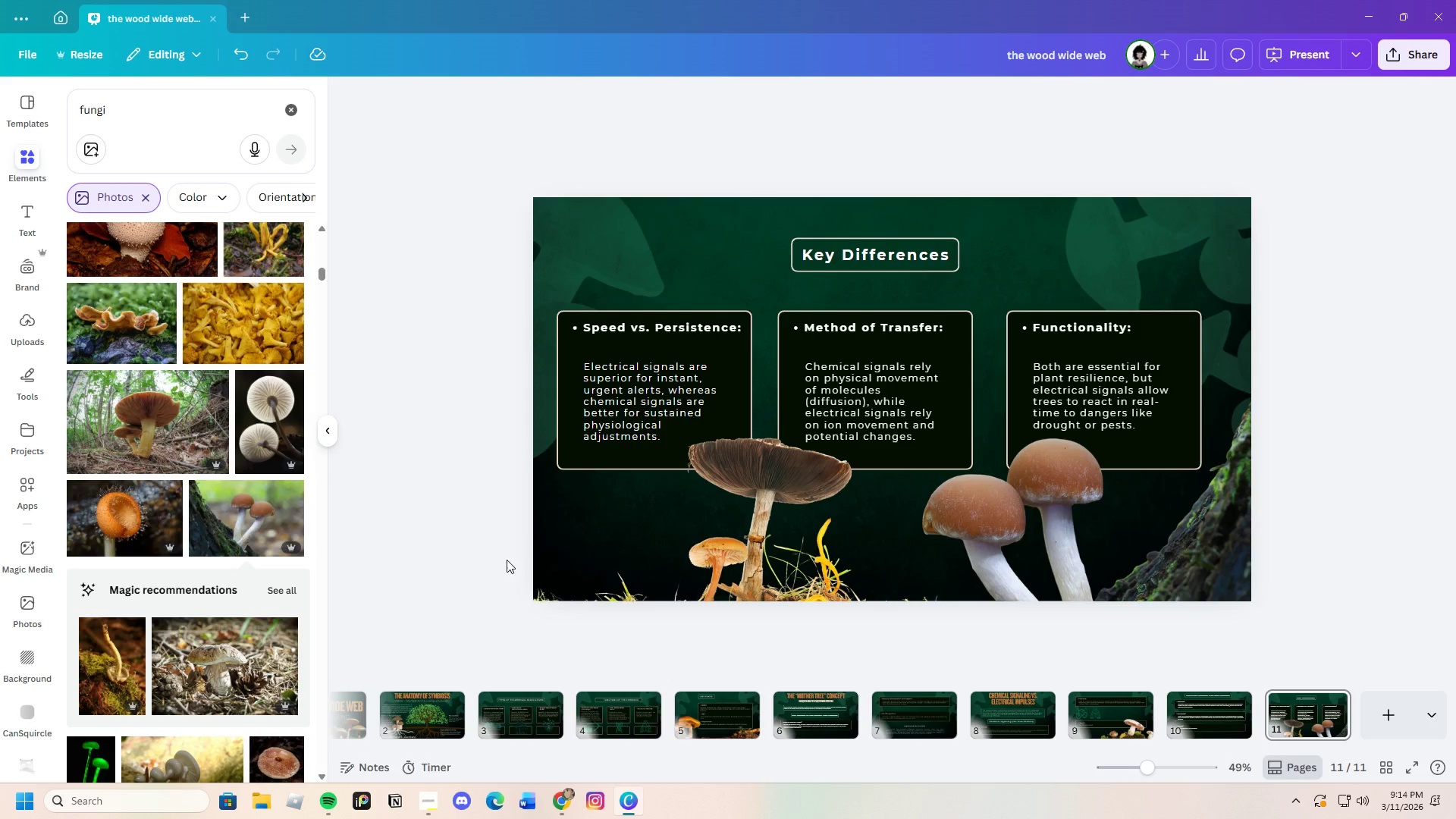 
left_click([1157, 564])
 